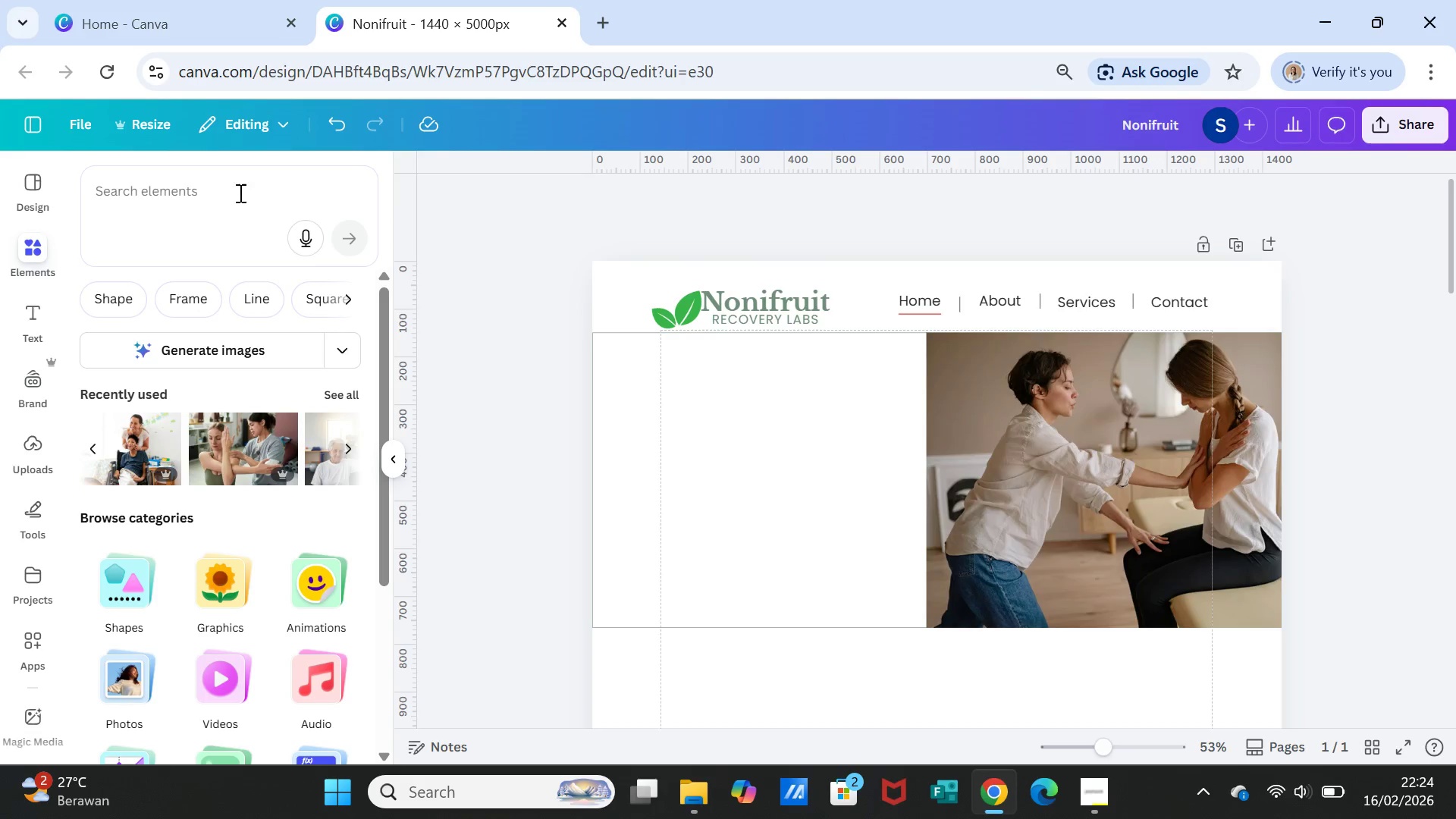 
left_click([234, 186])
 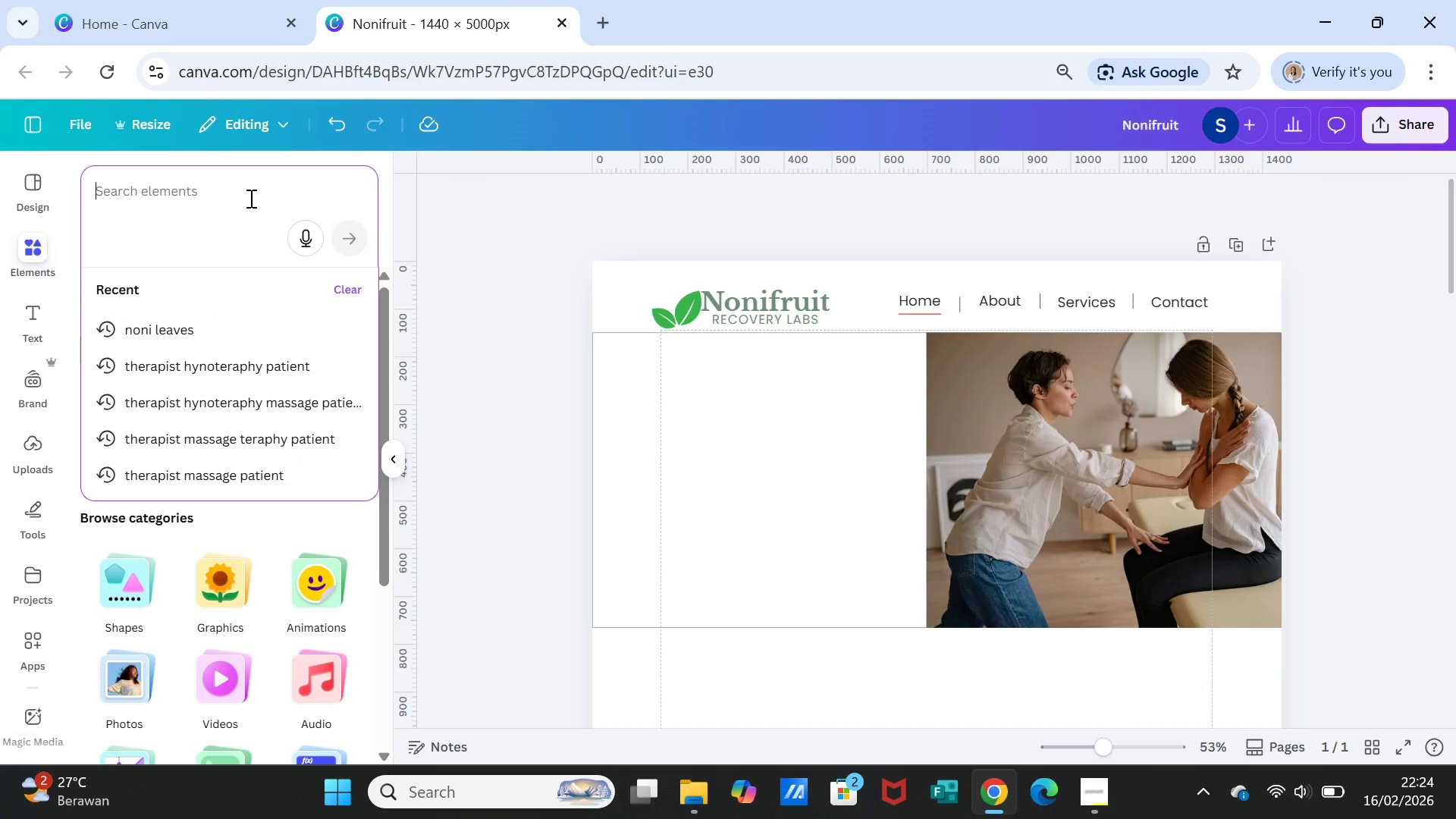 
hold_key(key=ControlLeft, duration=0.56)
 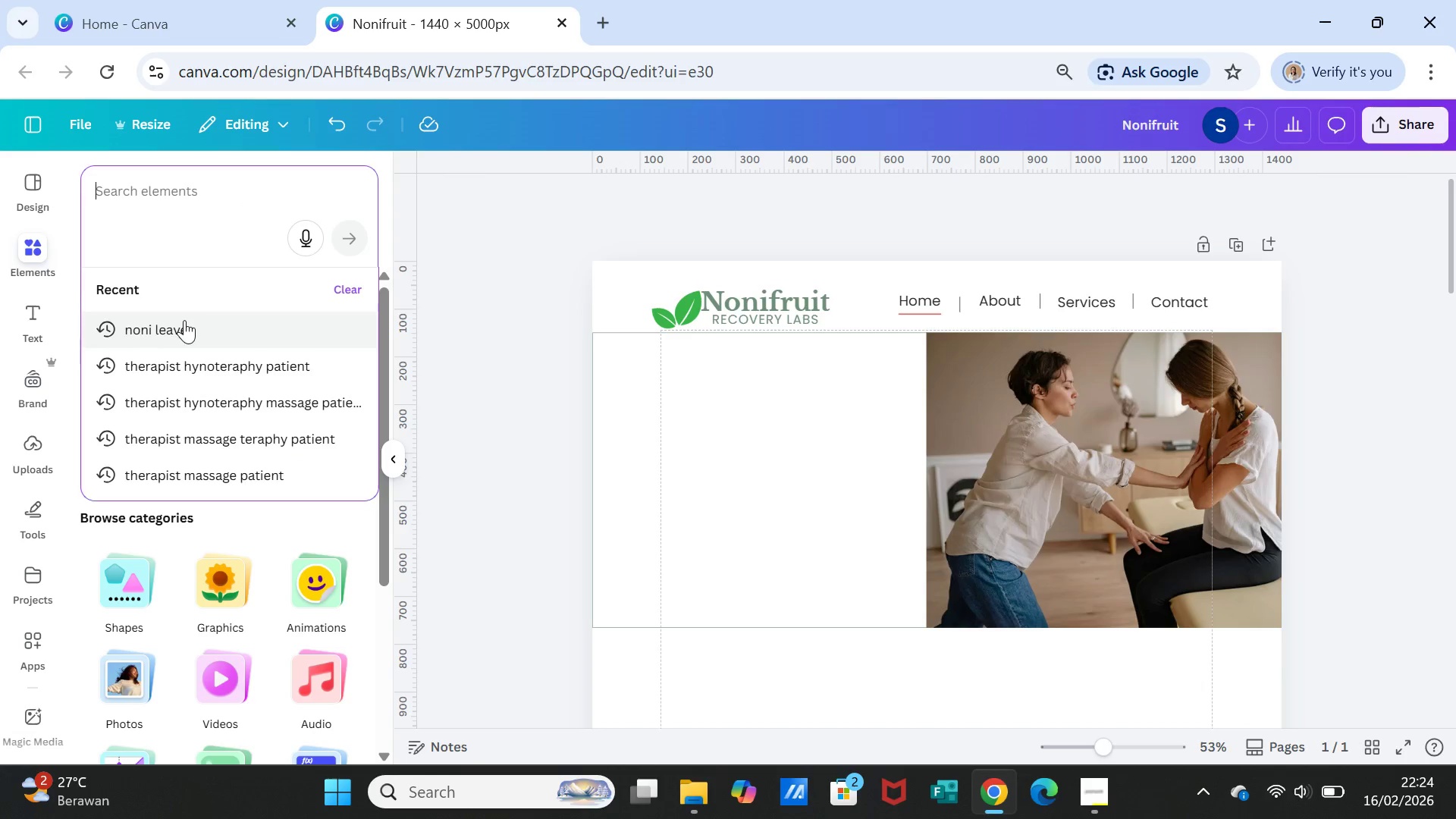 
left_click([184, 320])
 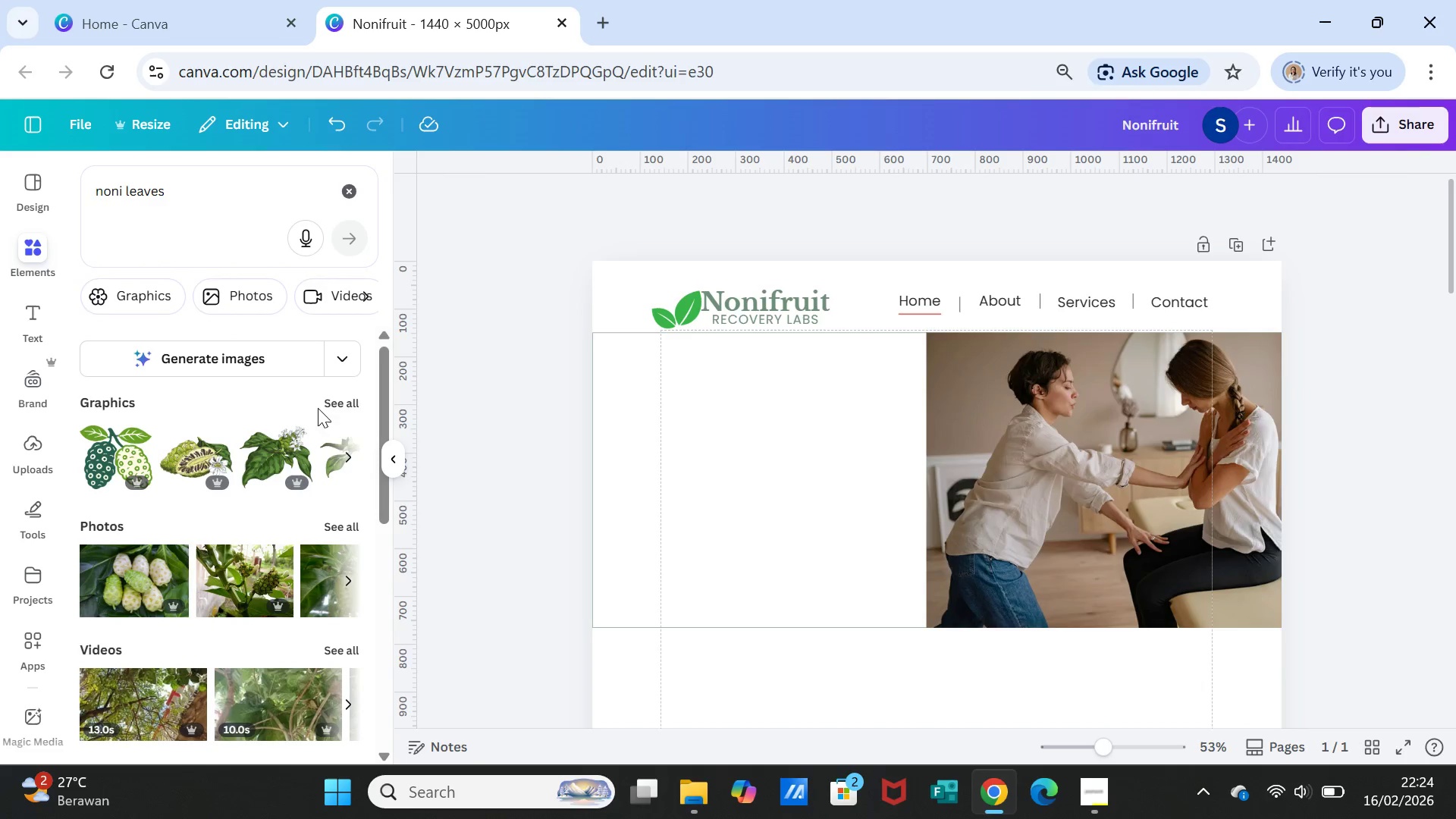 
left_click([332, 403])
 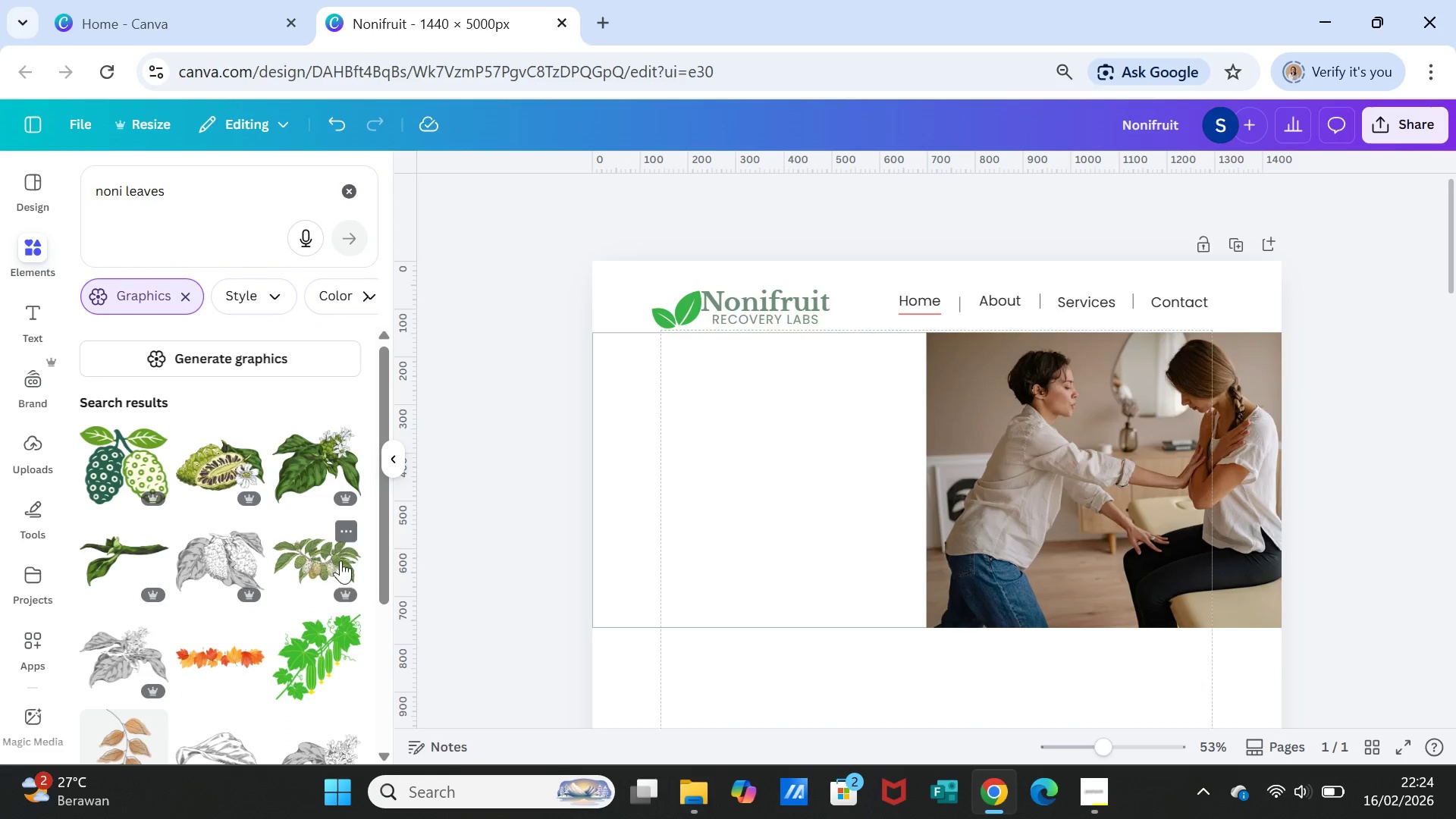 
scroll: coordinate [303, 632], scroll_direction: down, amount: 14.0
 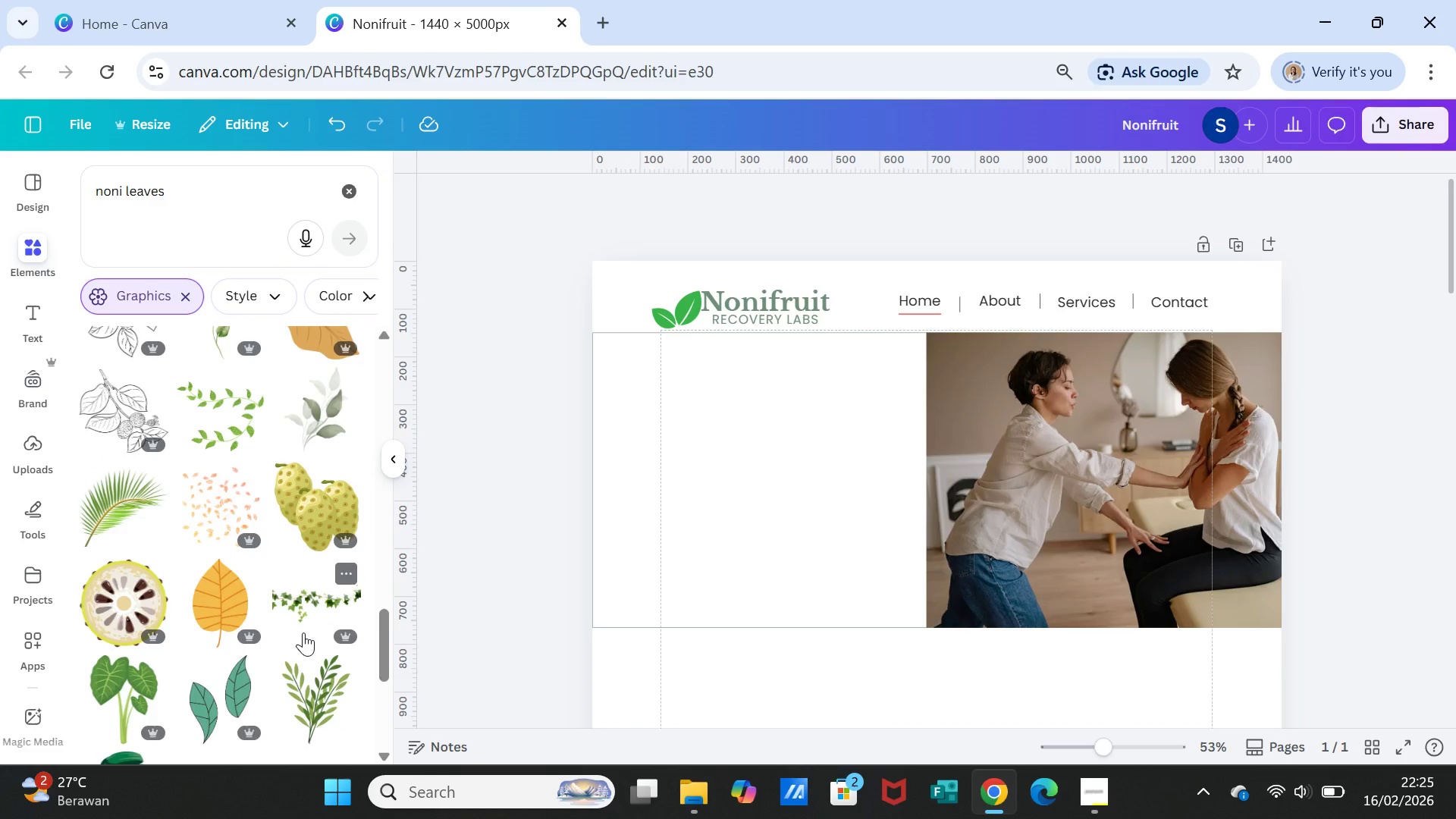 
scroll: coordinate [305, 626], scroll_direction: down, amount: 4.0
 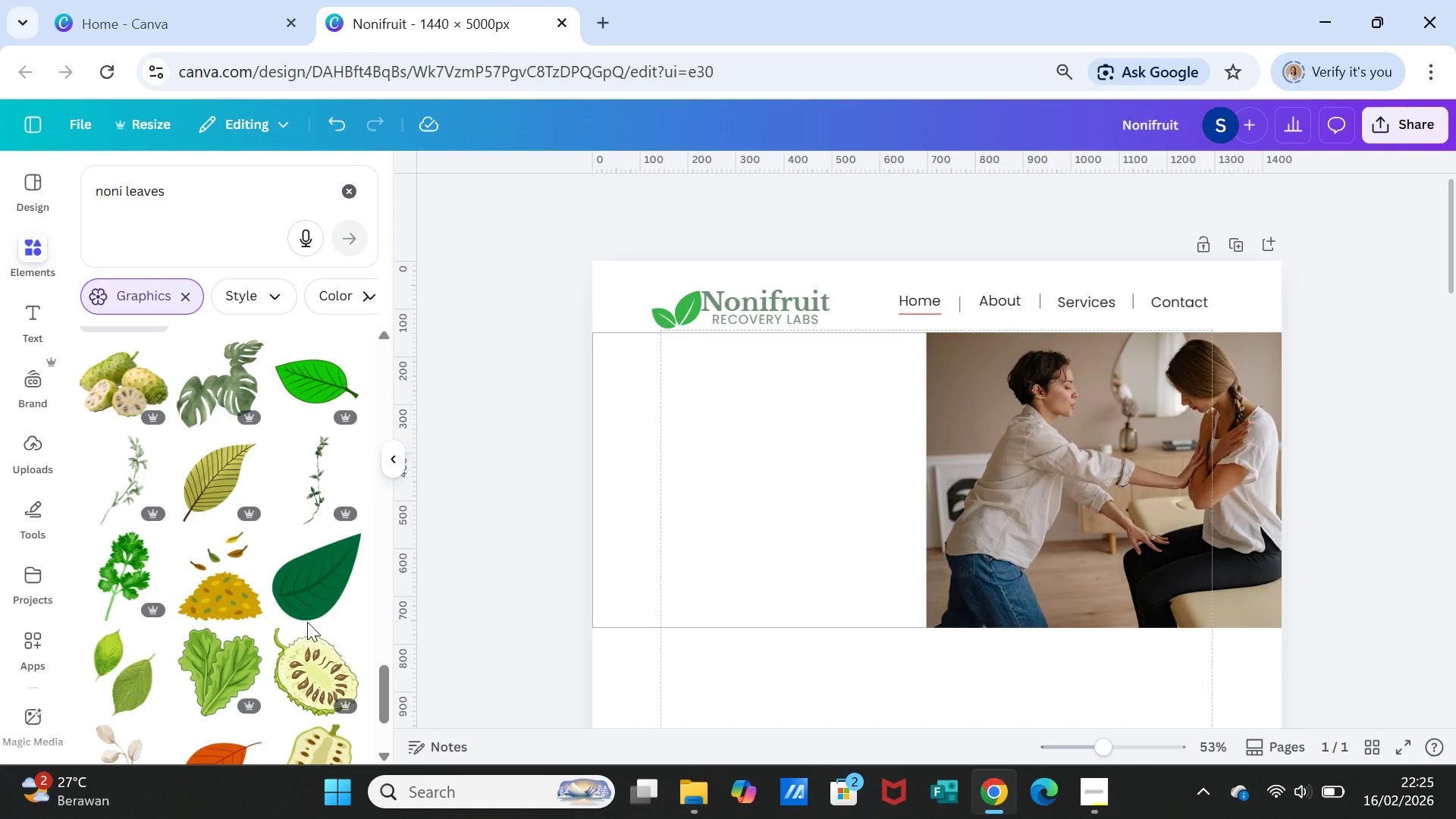 
wait(5.55)
 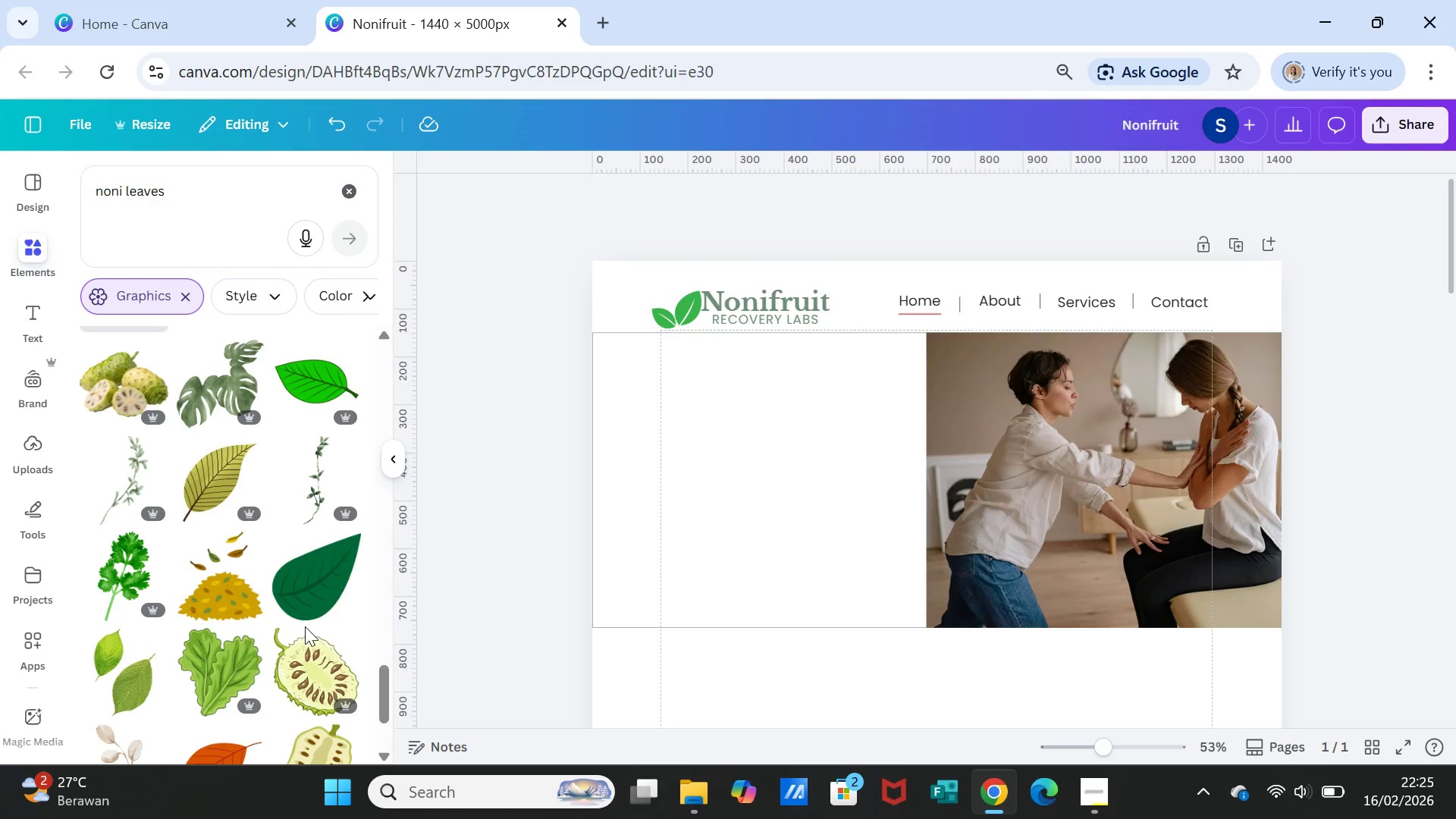 
left_click([306, 583])
 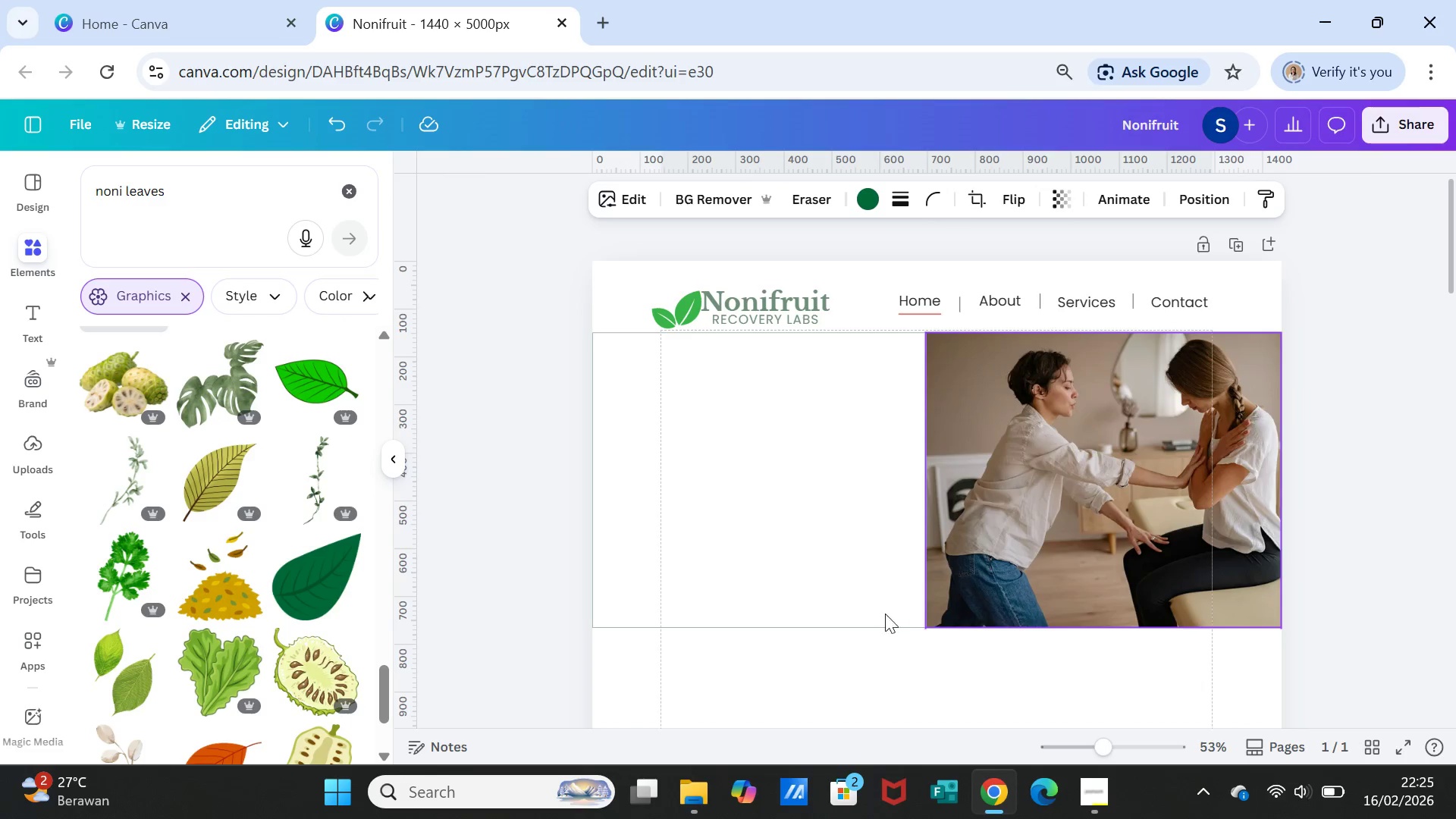 
scroll: coordinate [890, 641], scroll_direction: down, amount: 6.0
 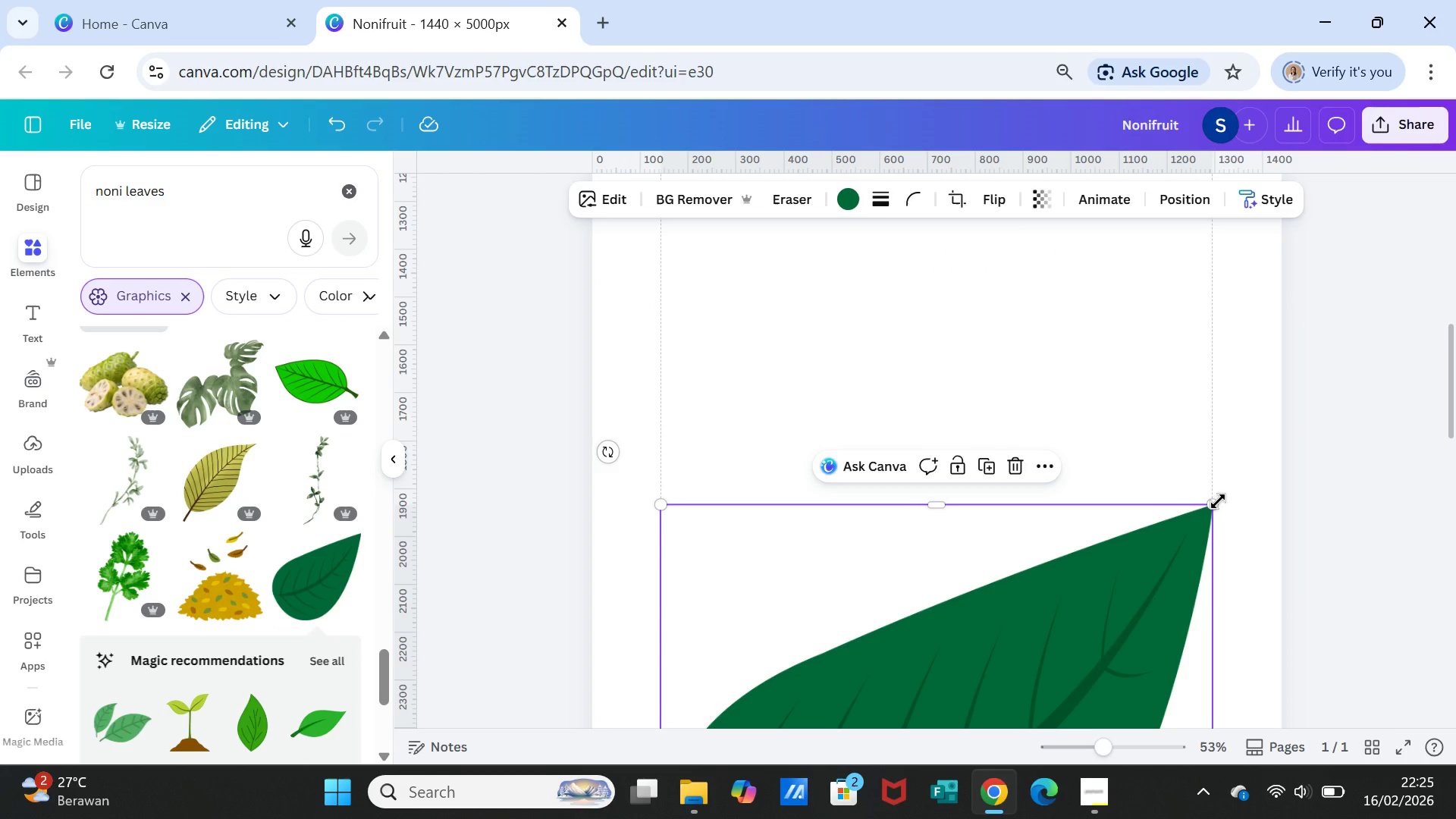 
left_click_drag(start_coordinate=[1213, 502], to_coordinate=[906, 645])
 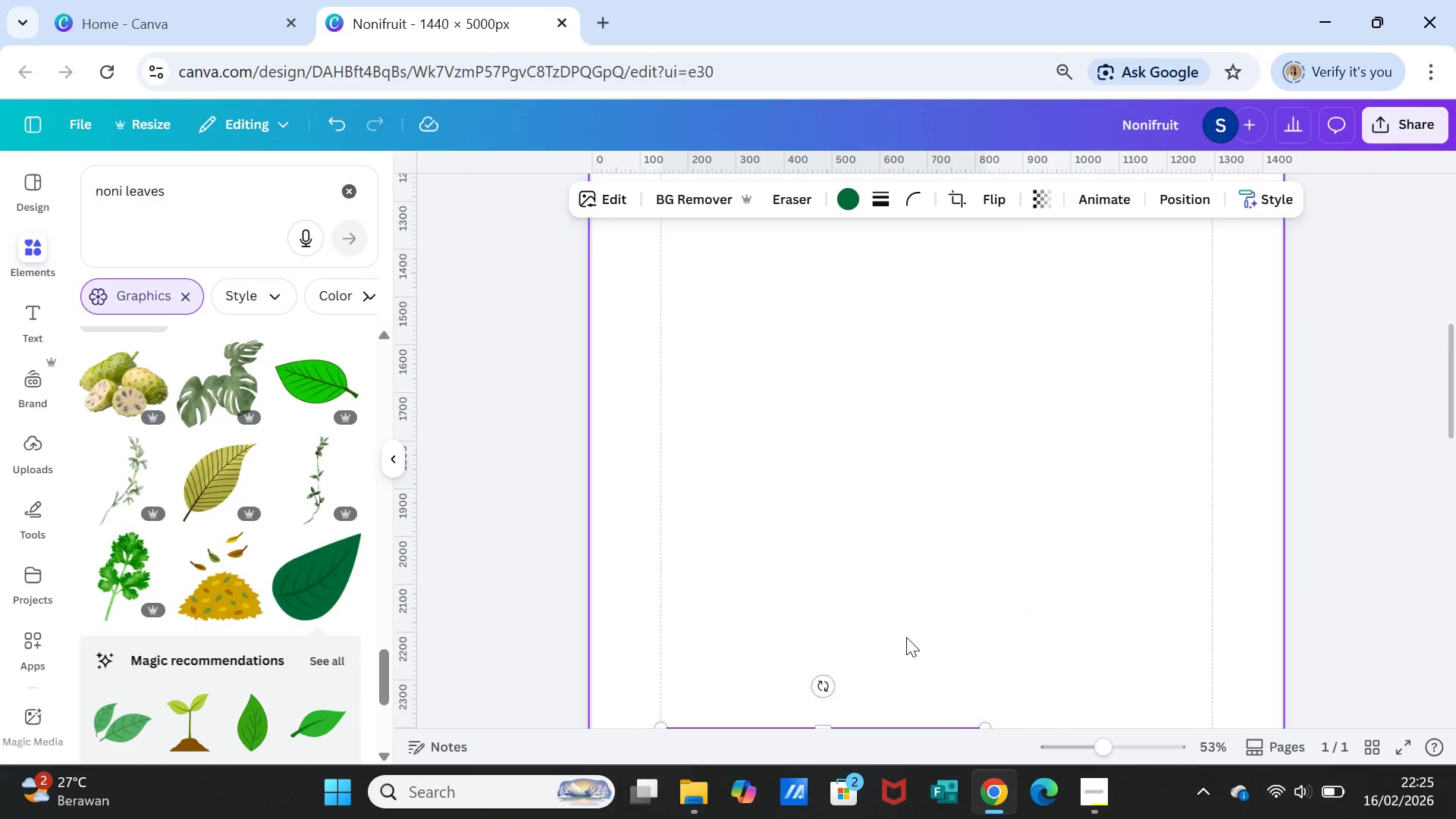 
left_click_drag(start_coordinate=[830, 623], to_coordinate=[861, 348])
 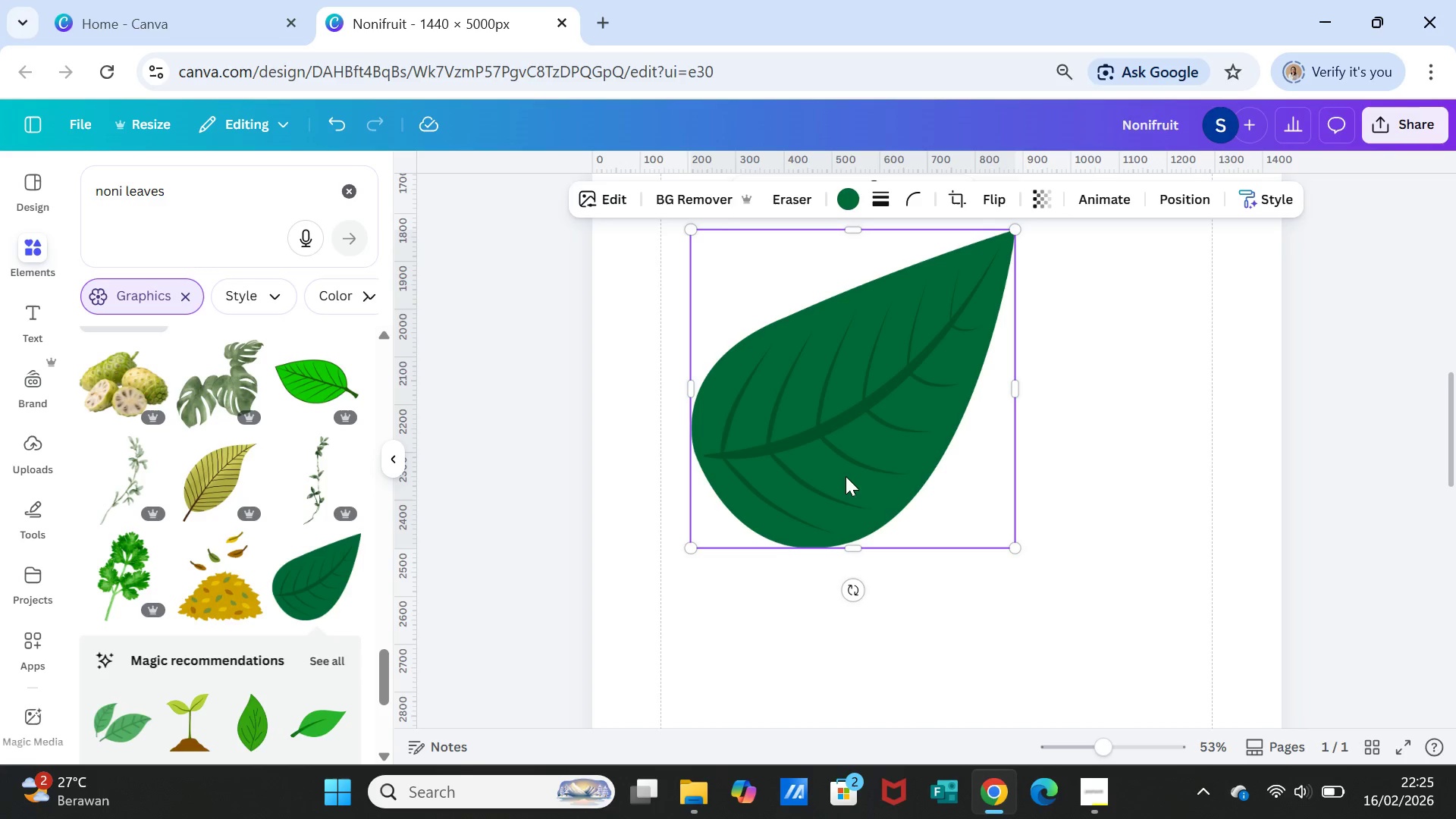 
scroll: coordinate [906, 637], scroll_direction: down, amount: 2.0
 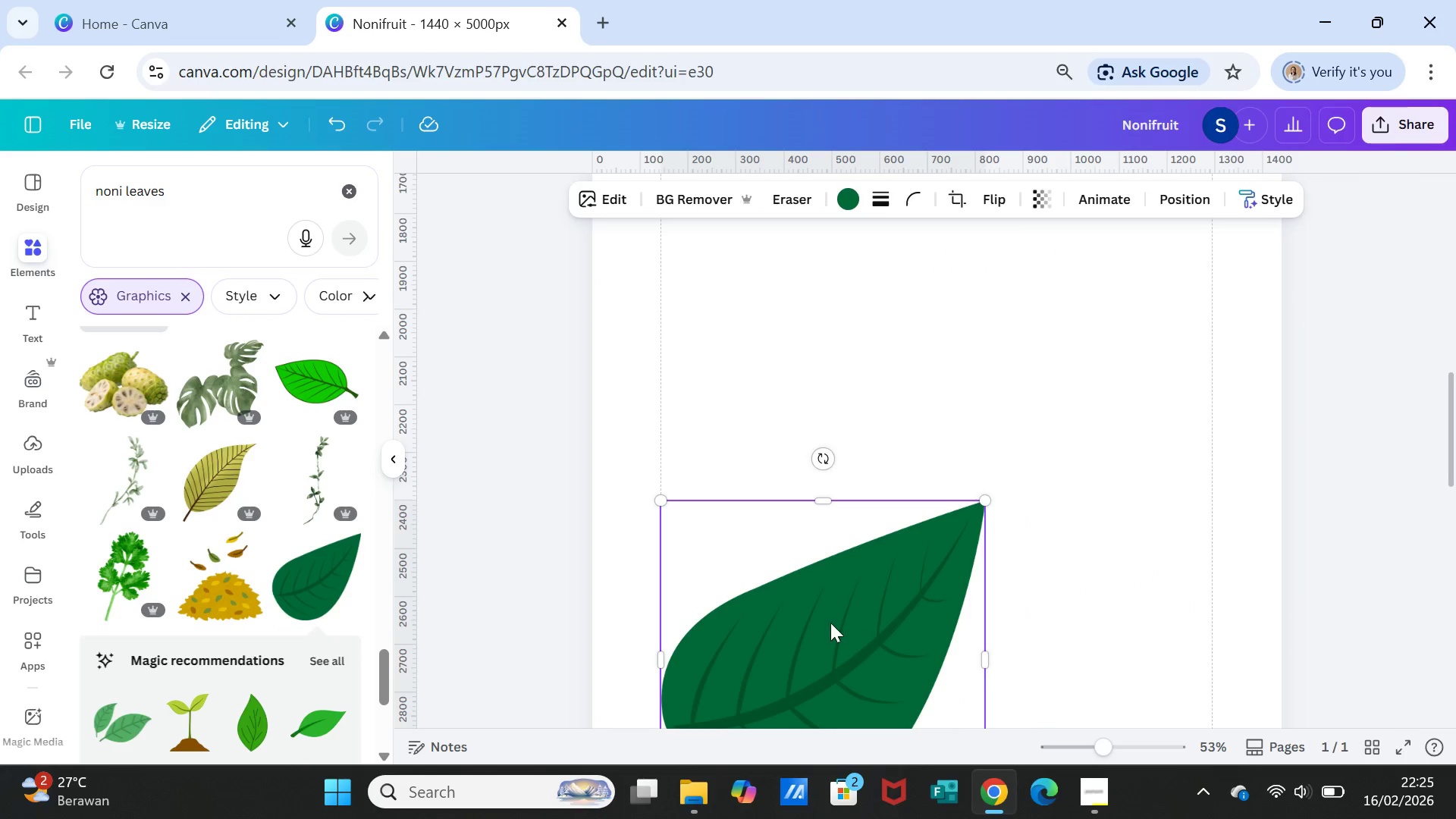 
left_click_drag(start_coordinate=[842, 469], to_coordinate=[831, 392])
 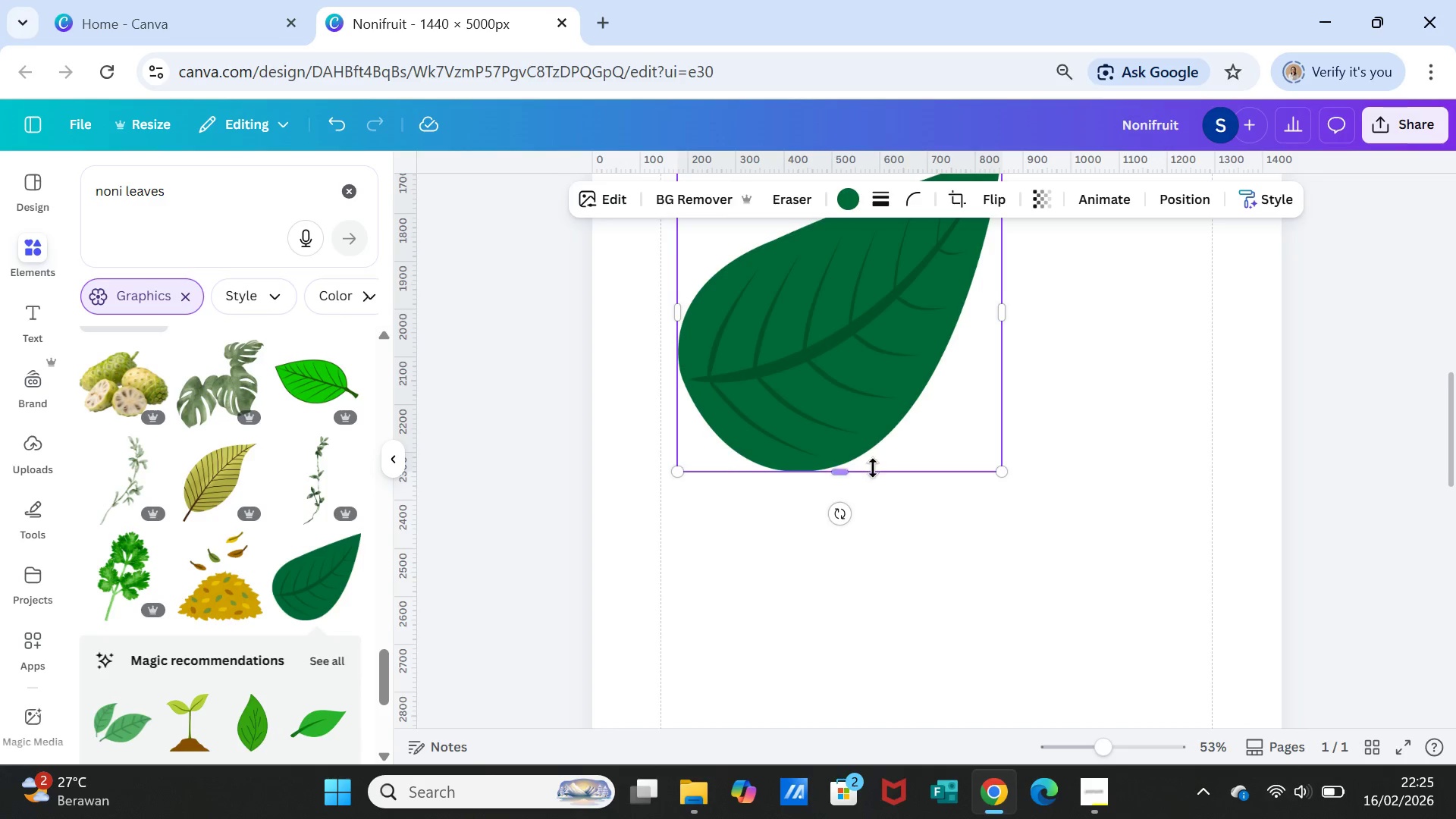 
left_click_drag(start_coordinate=[892, 592], to_coordinate=[908, 310])
 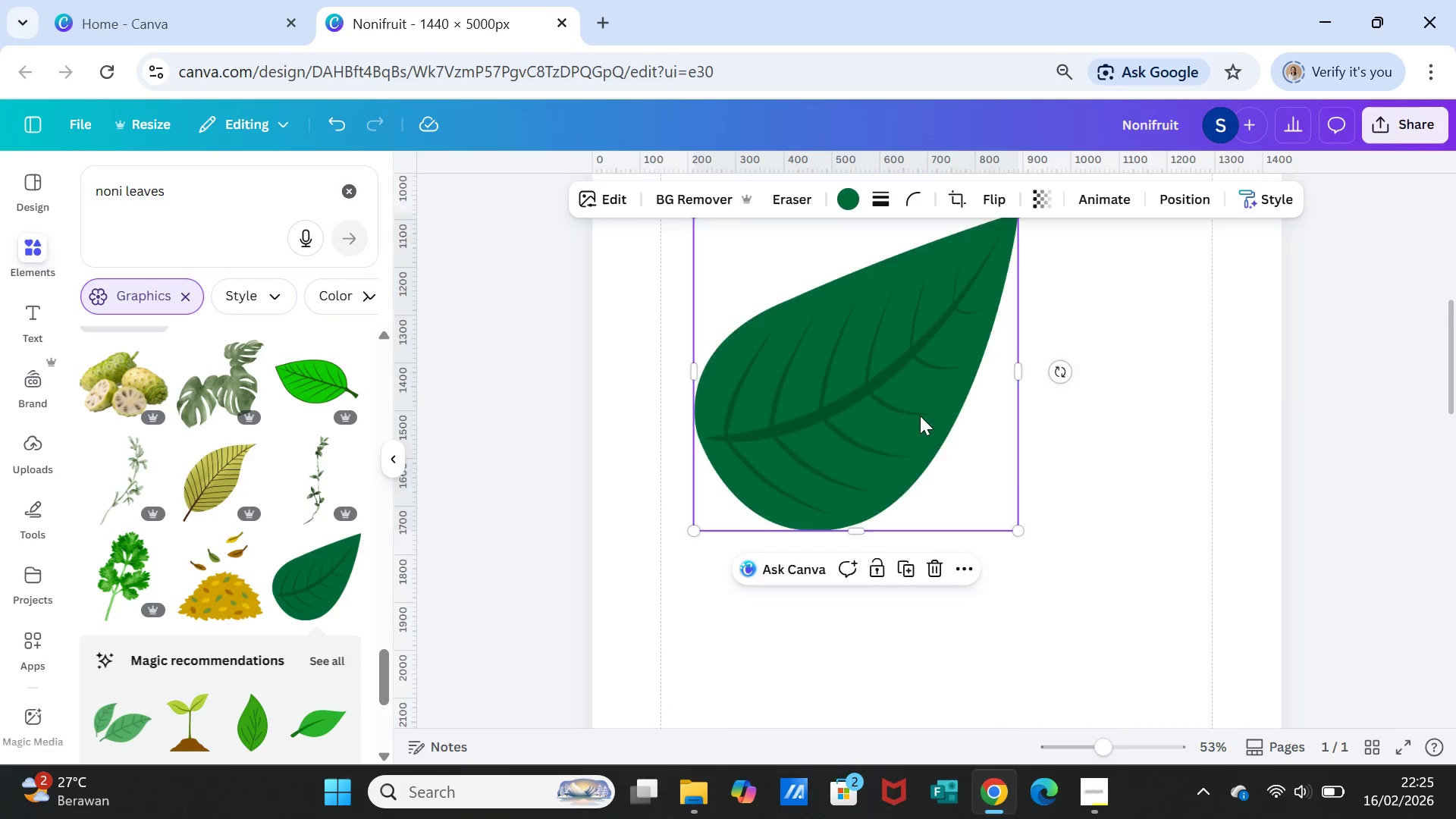 
scroll: coordinate [920, 416], scroll_direction: up, amount: 6.0
 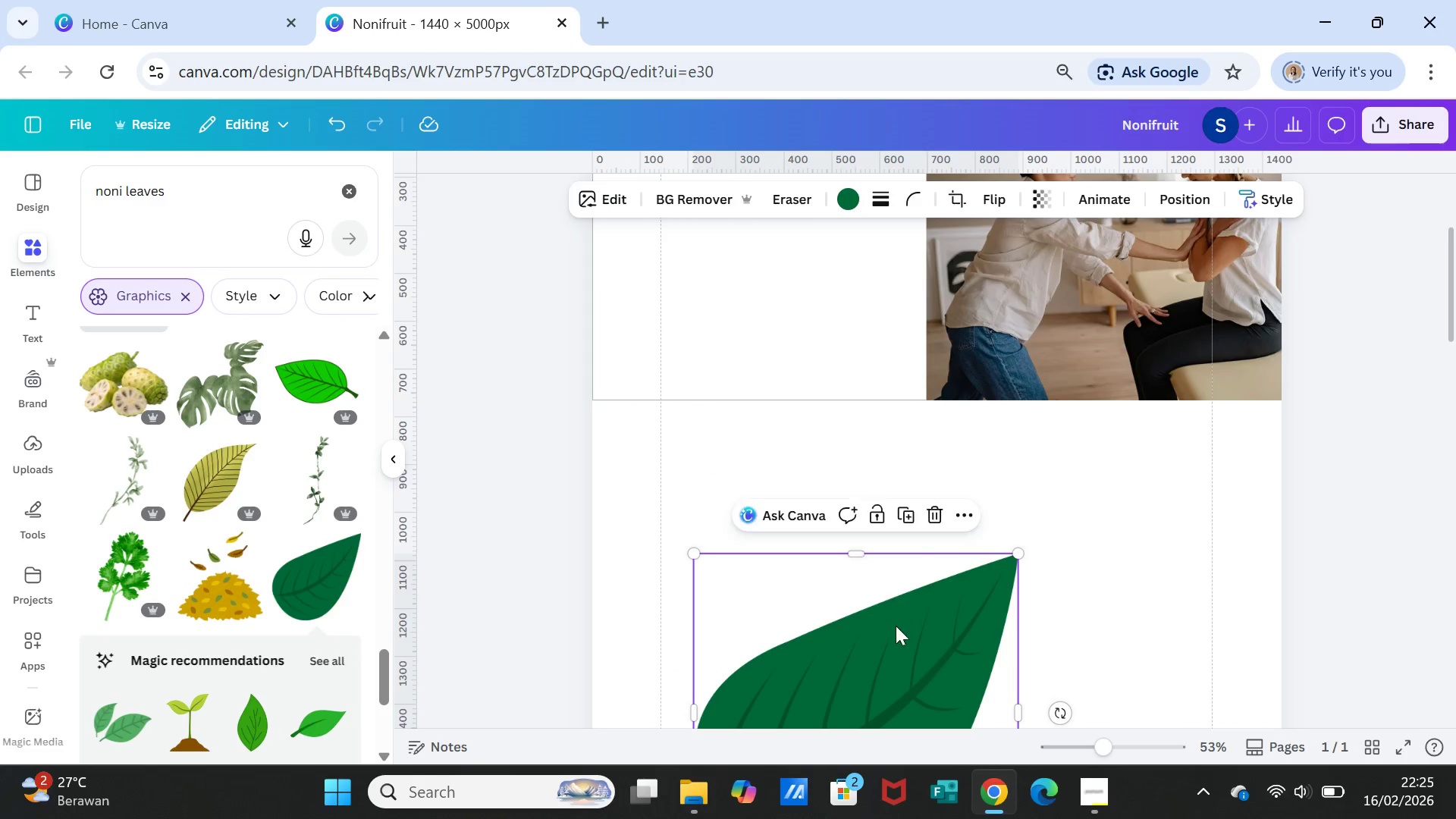 
left_click_drag(start_coordinate=[896, 629], to_coordinate=[860, 447])
 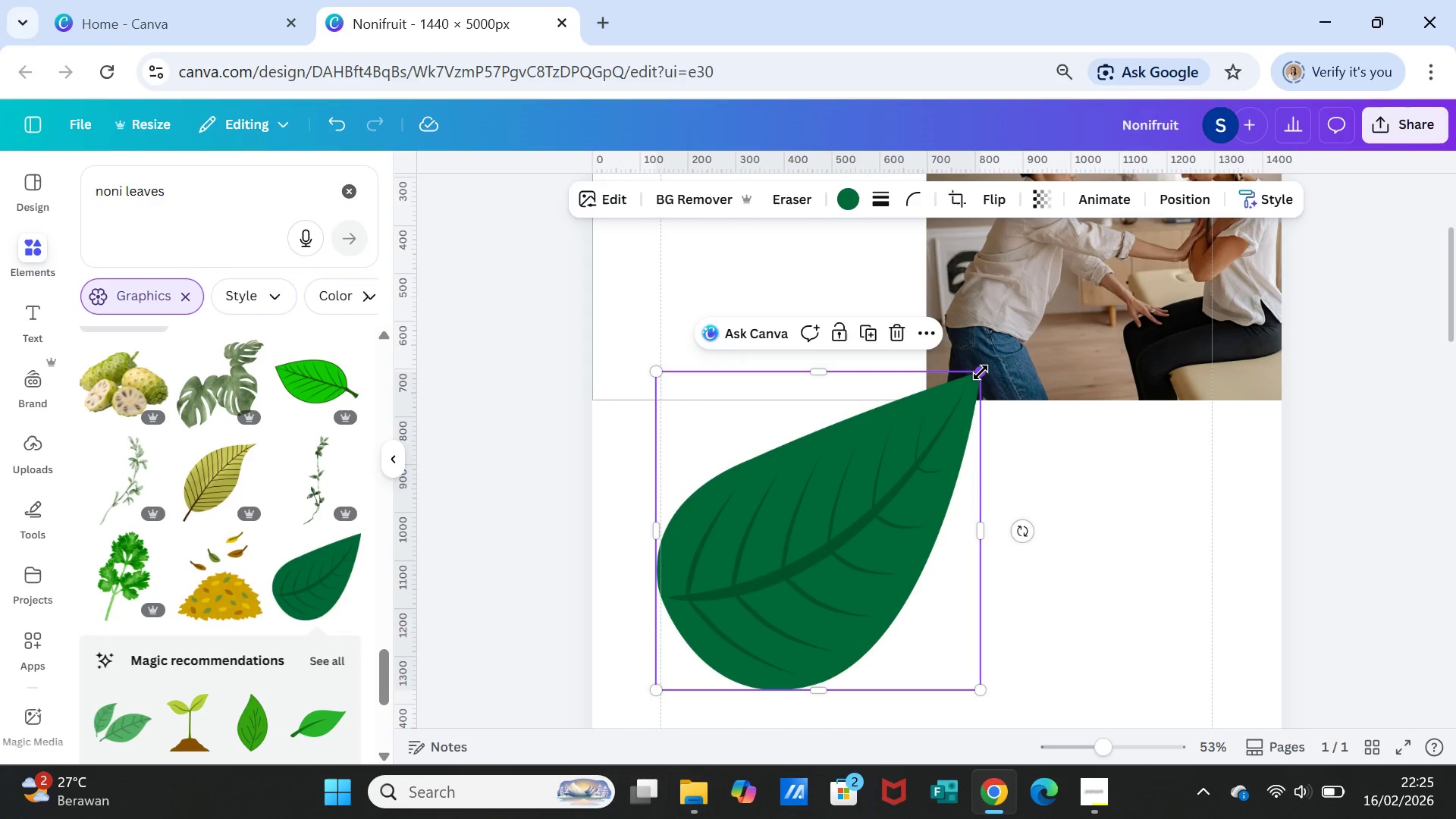 
left_click_drag(start_coordinate=[981, 372], to_coordinate=[855, 484])
 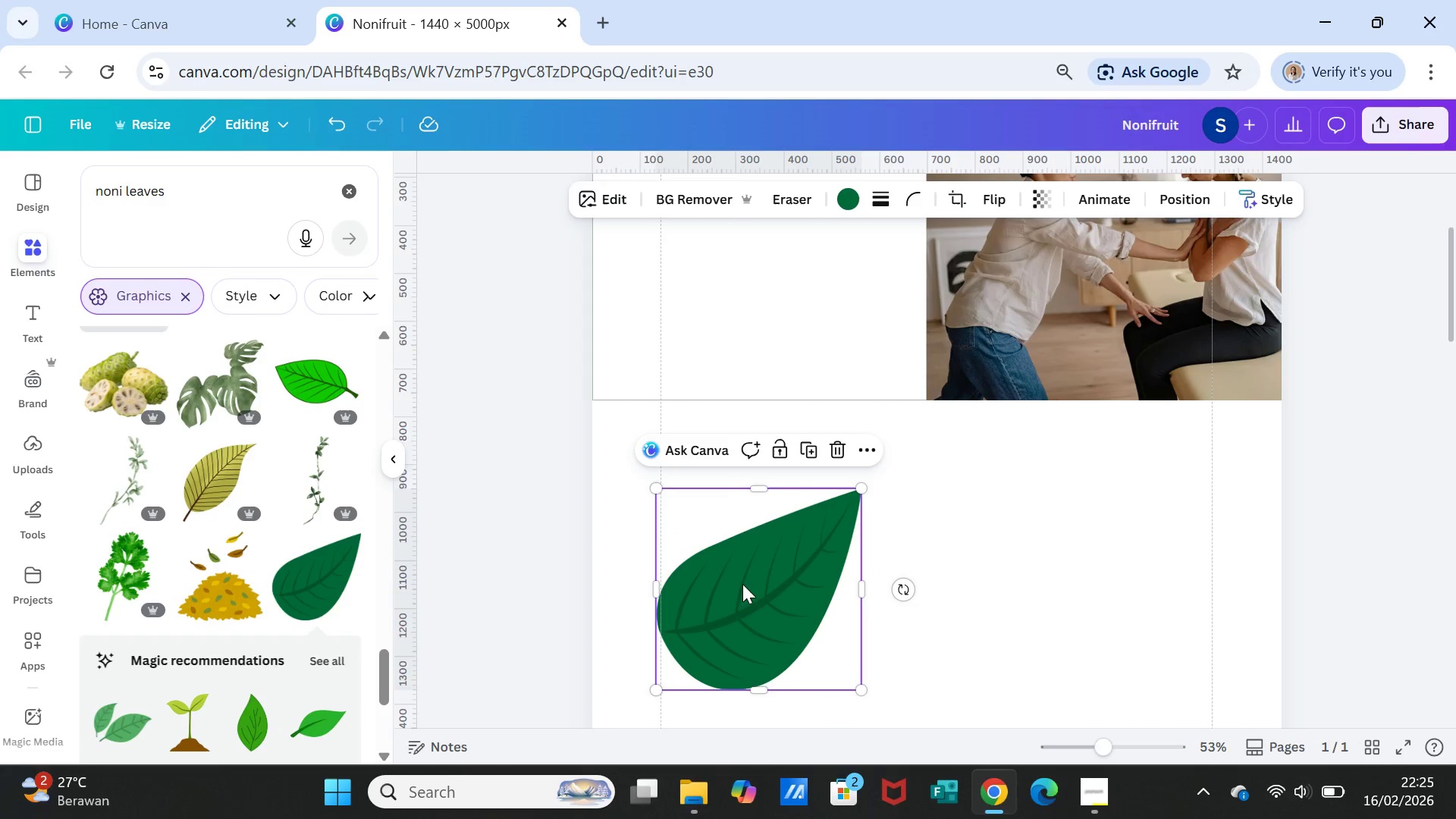 
left_click_drag(start_coordinate=[742, 584], to_coordinate=[594, 293])
 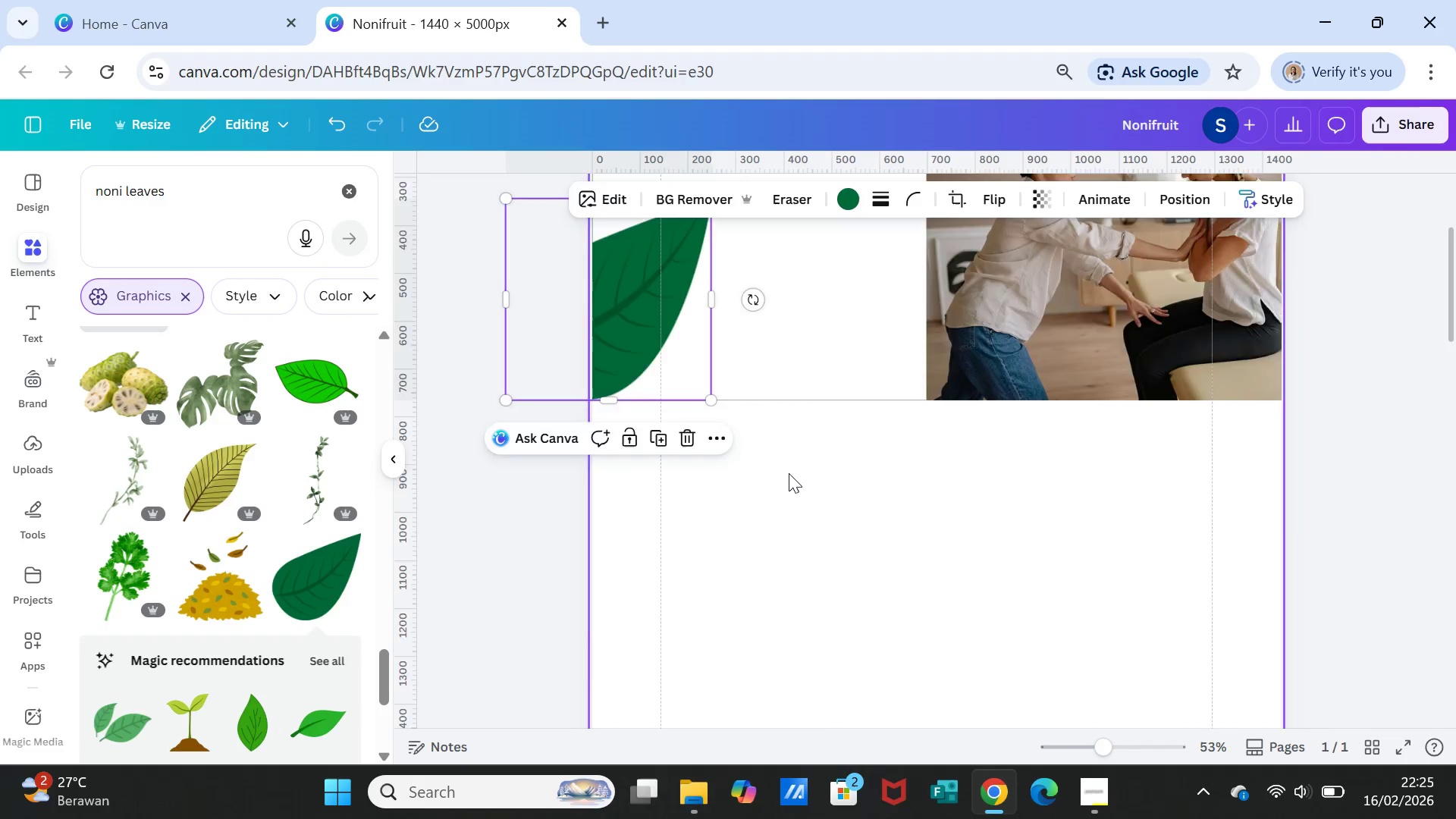 
scroll: coordinate [789, 473], scroll_direction: up, amount: 2.0
 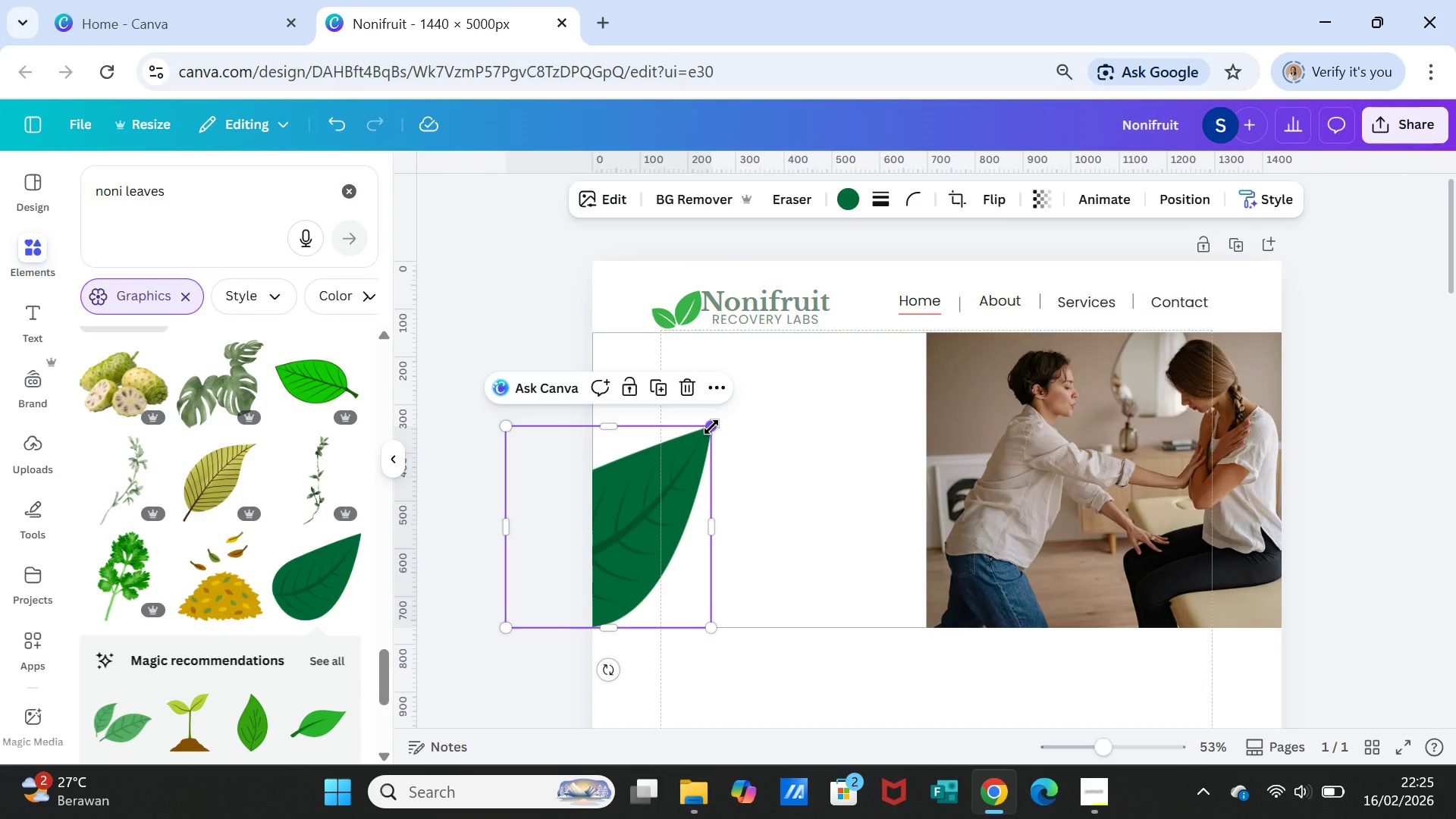 
left_click_drag(start_coordinate=[711, 427], to_coordinate=[775, 396])
 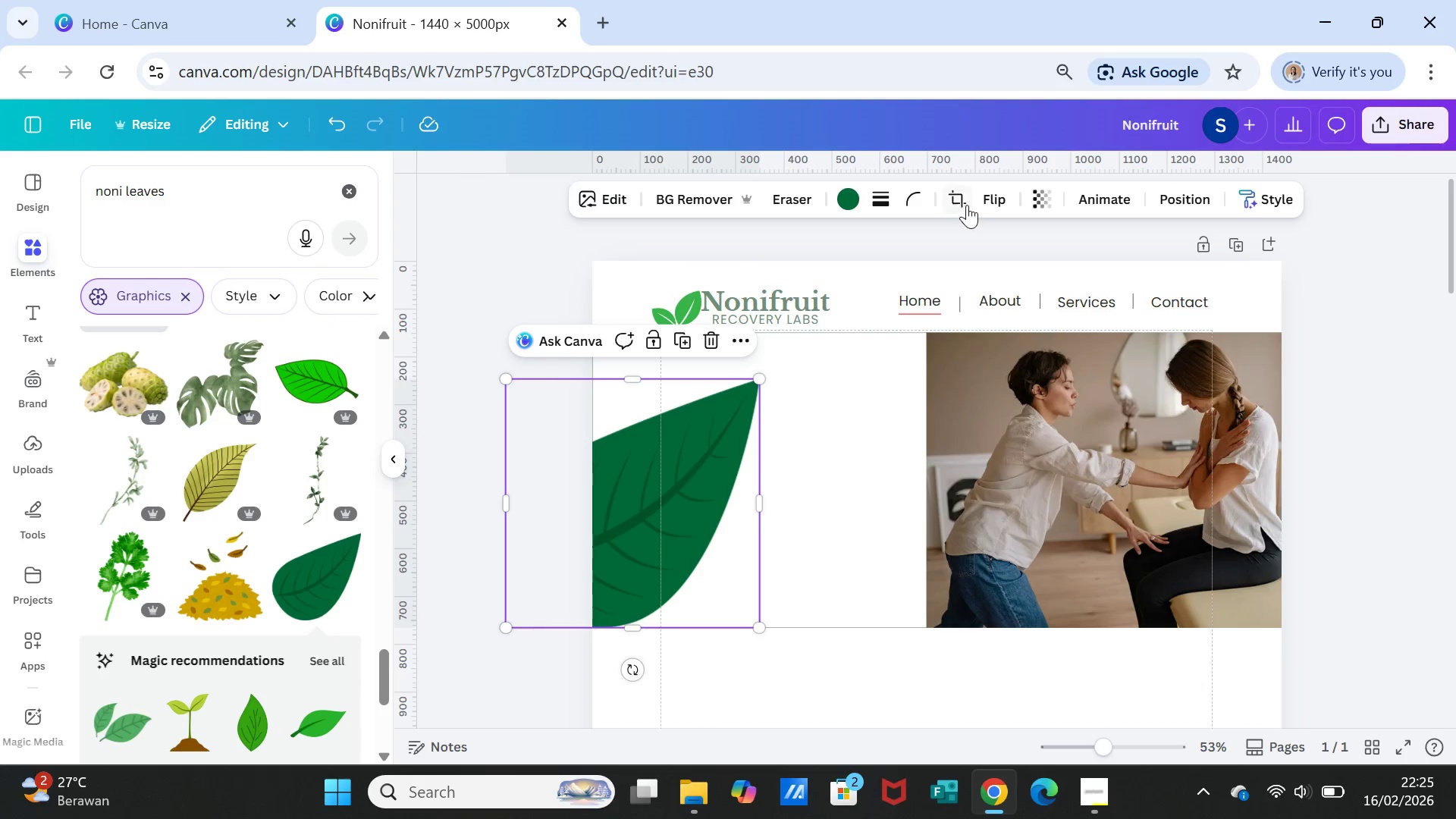 
left_click([1043, 194])
 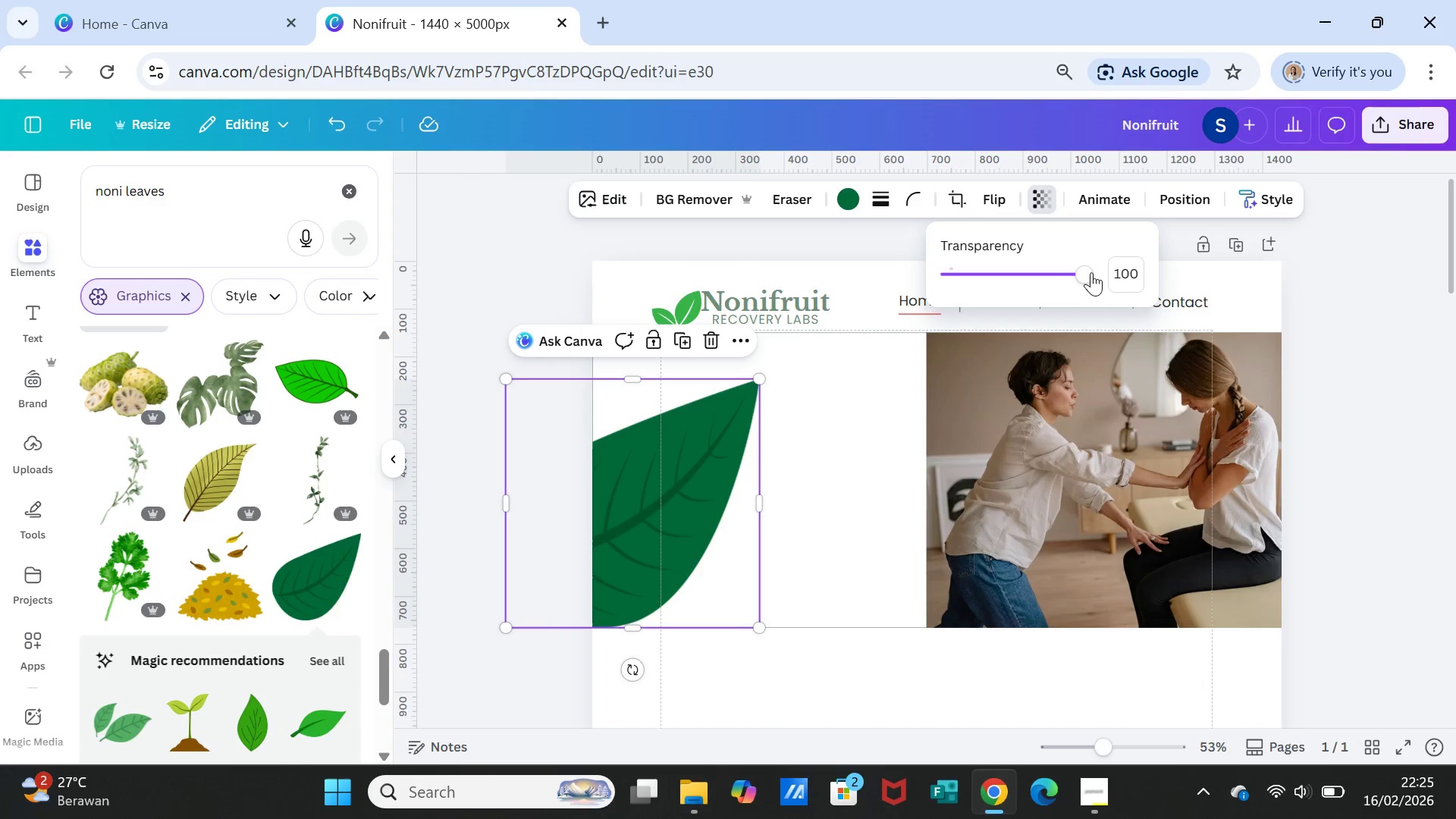 
left_click_drag(start_coordinate=[1086, 275], to_coordinate=[1000, 270])
 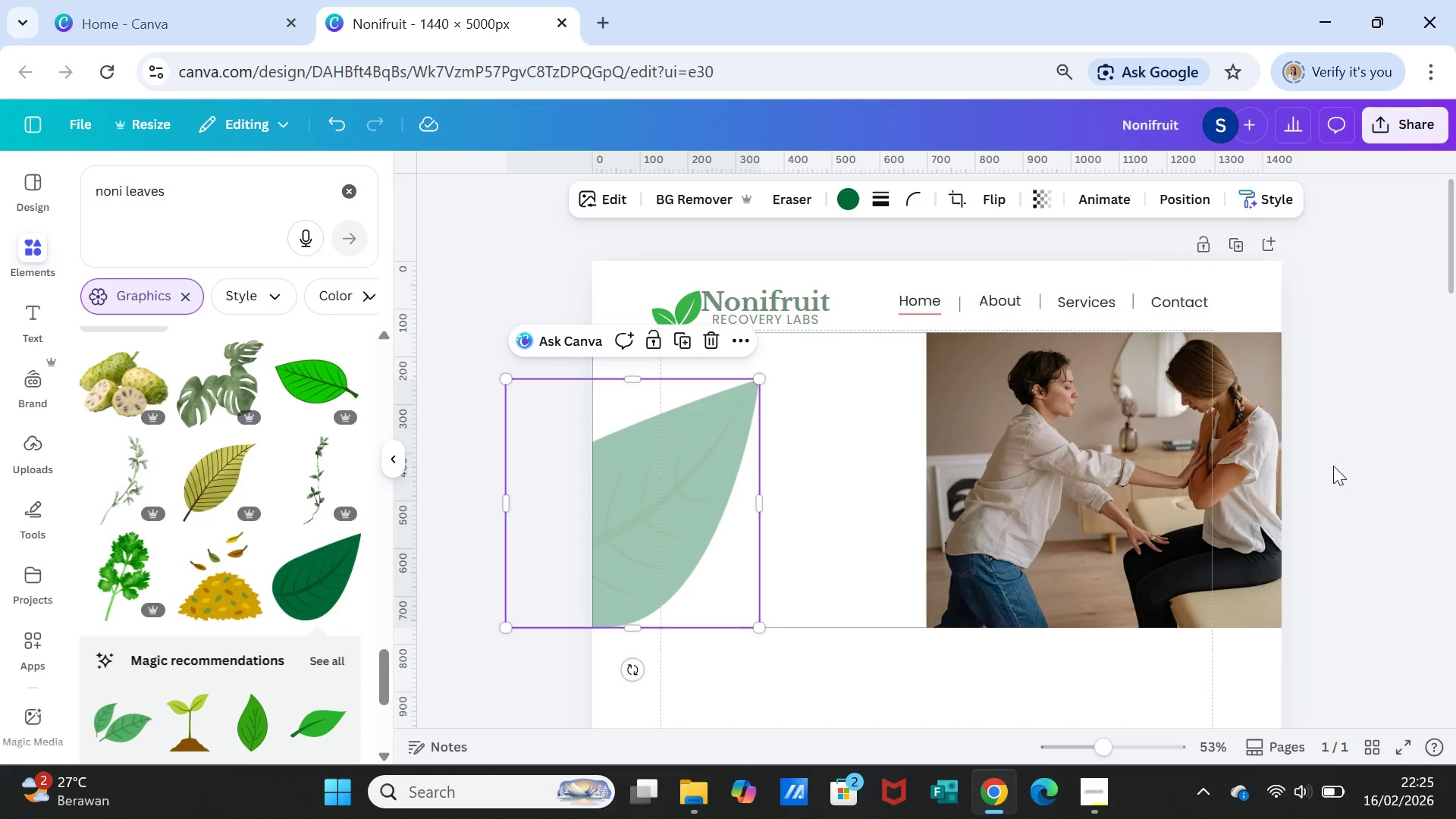 
double_click([1335, 469])
 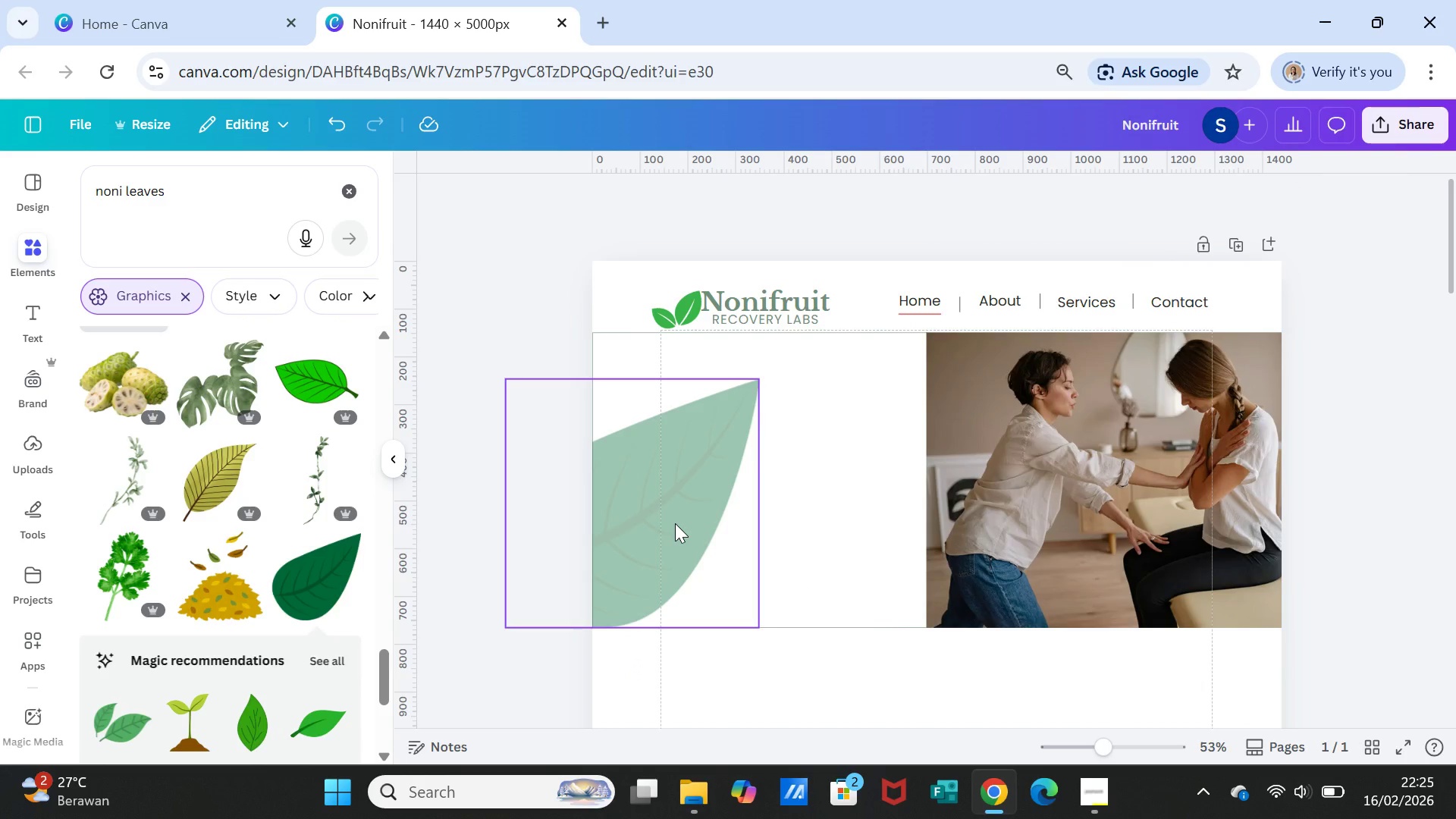 
left_click([675, 523])
 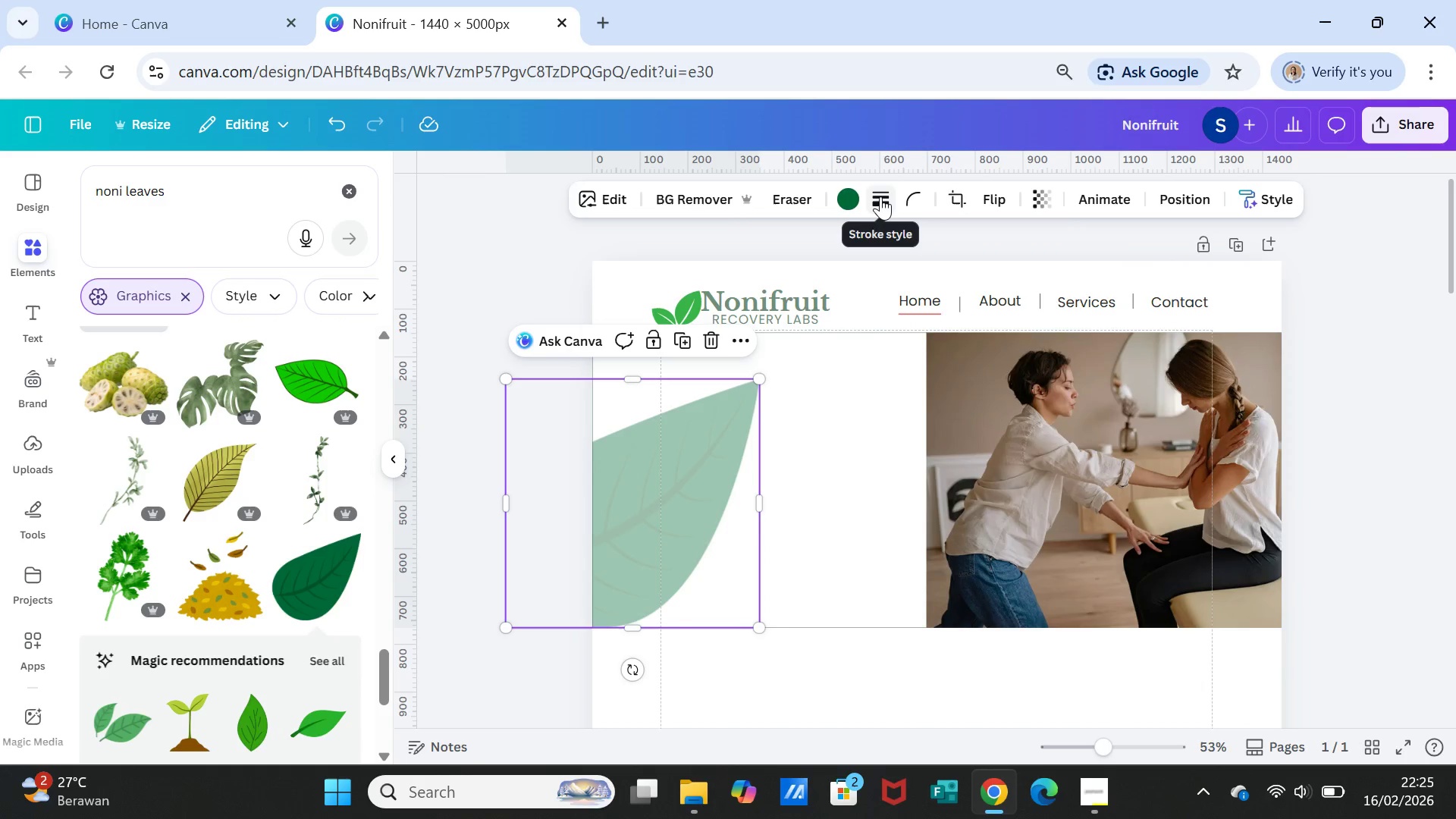 
left_click([1041, 192])
 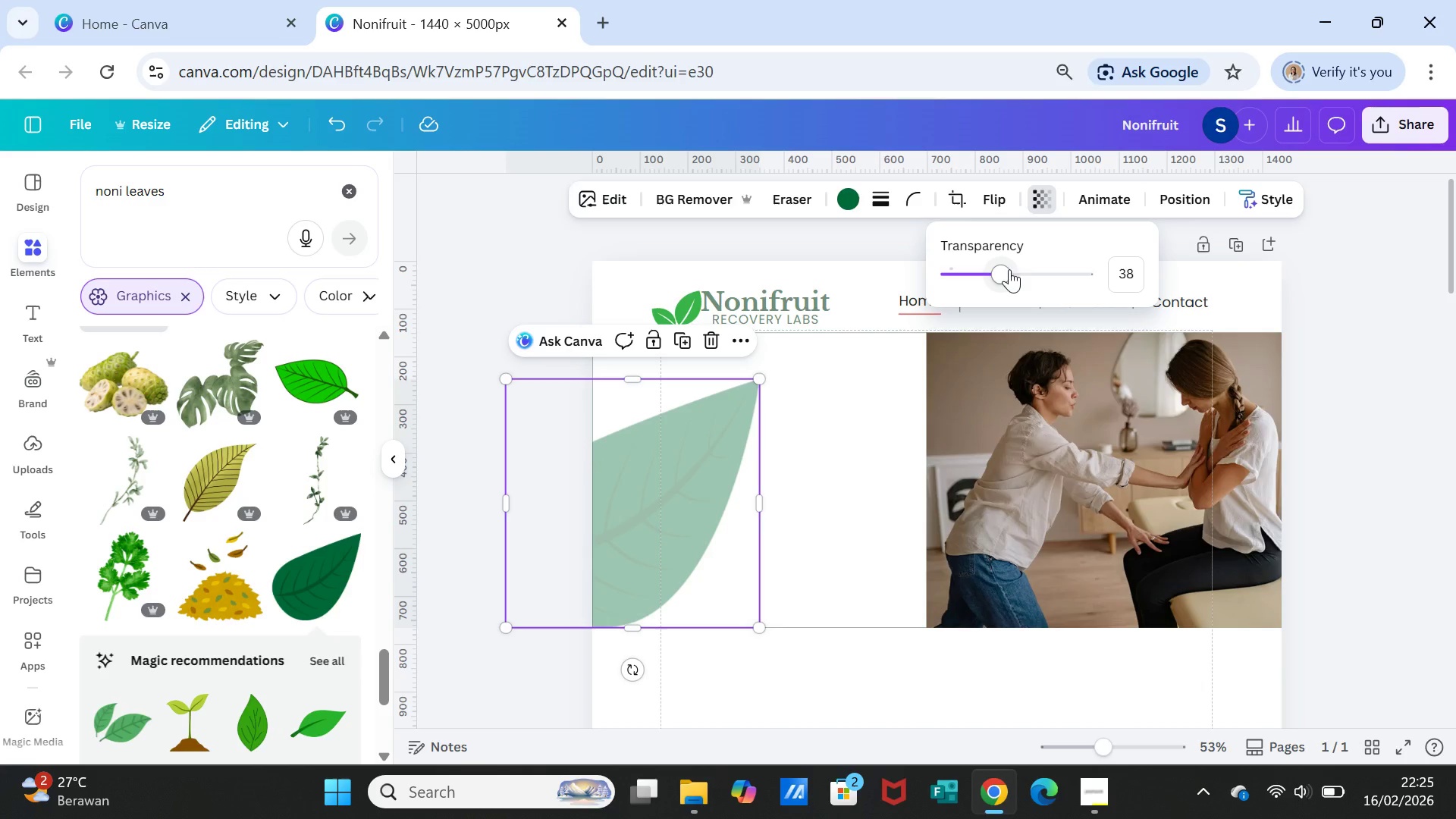 
left_click_drag(start_coordinate=[1000, 269], to_coordinate=[990, 269])
 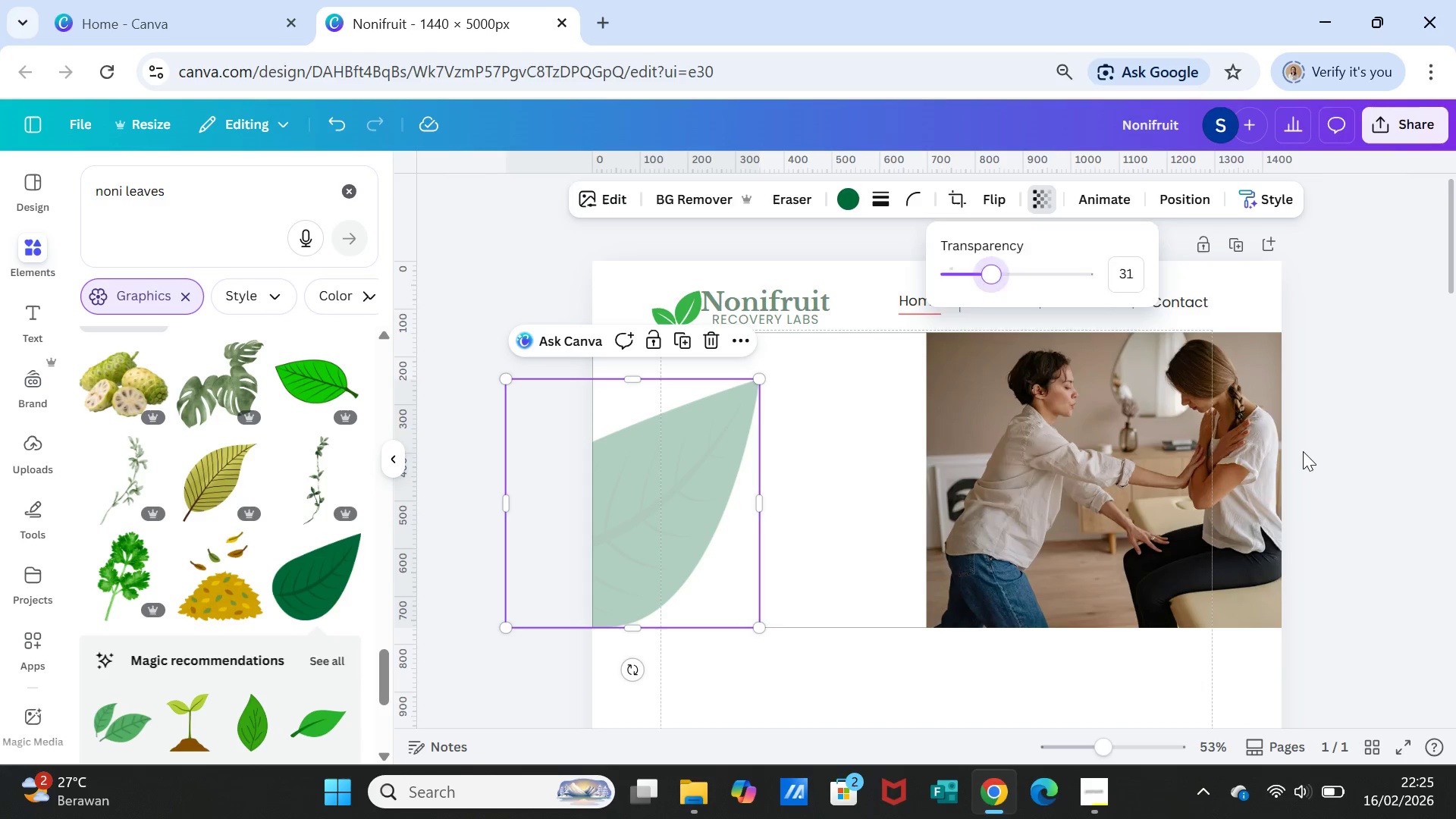 
left_click([1303, 451])
 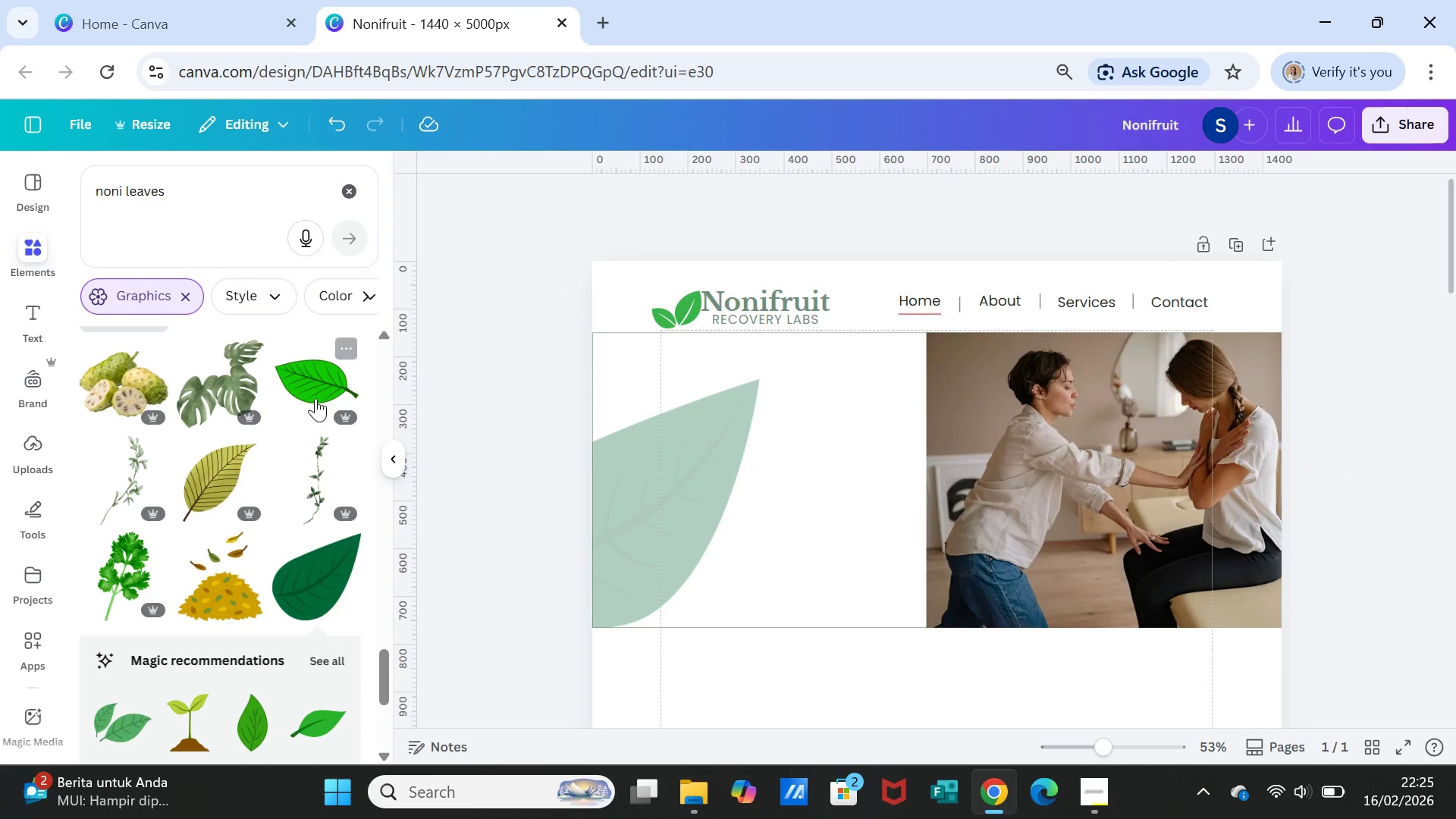 
wait(7.5)
 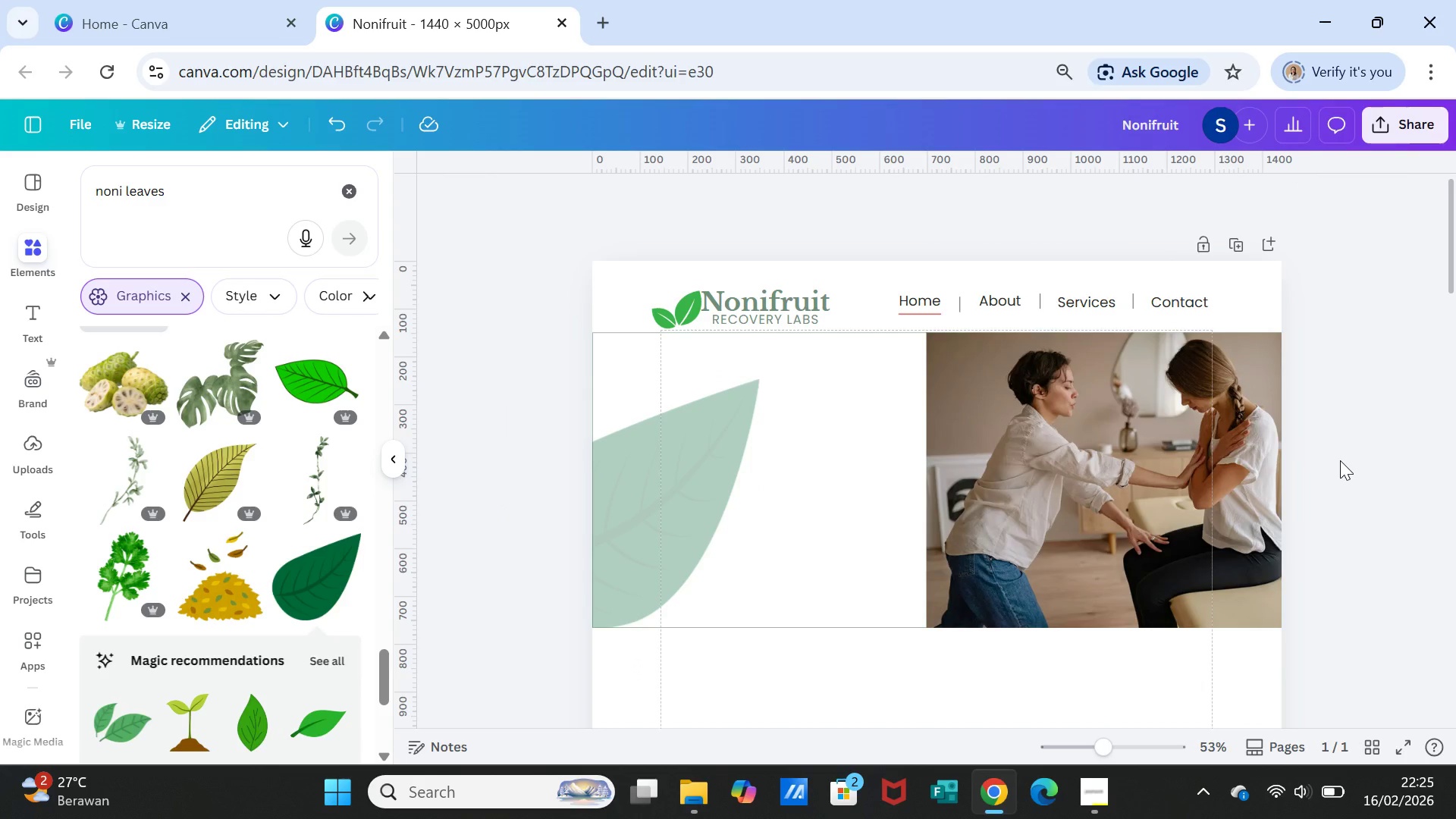 
left_click([37, 315])
 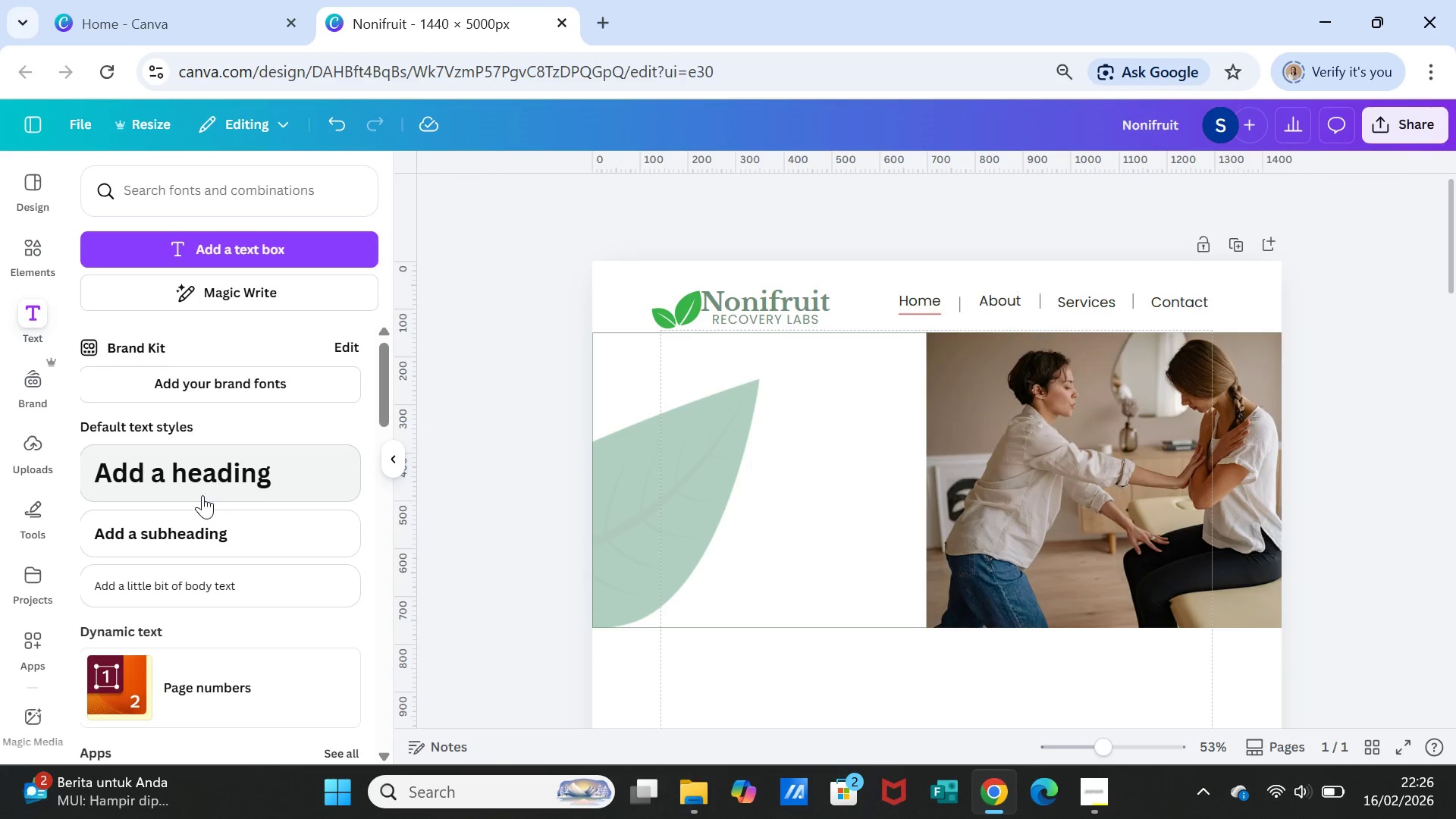 
left_click([196, 470])
 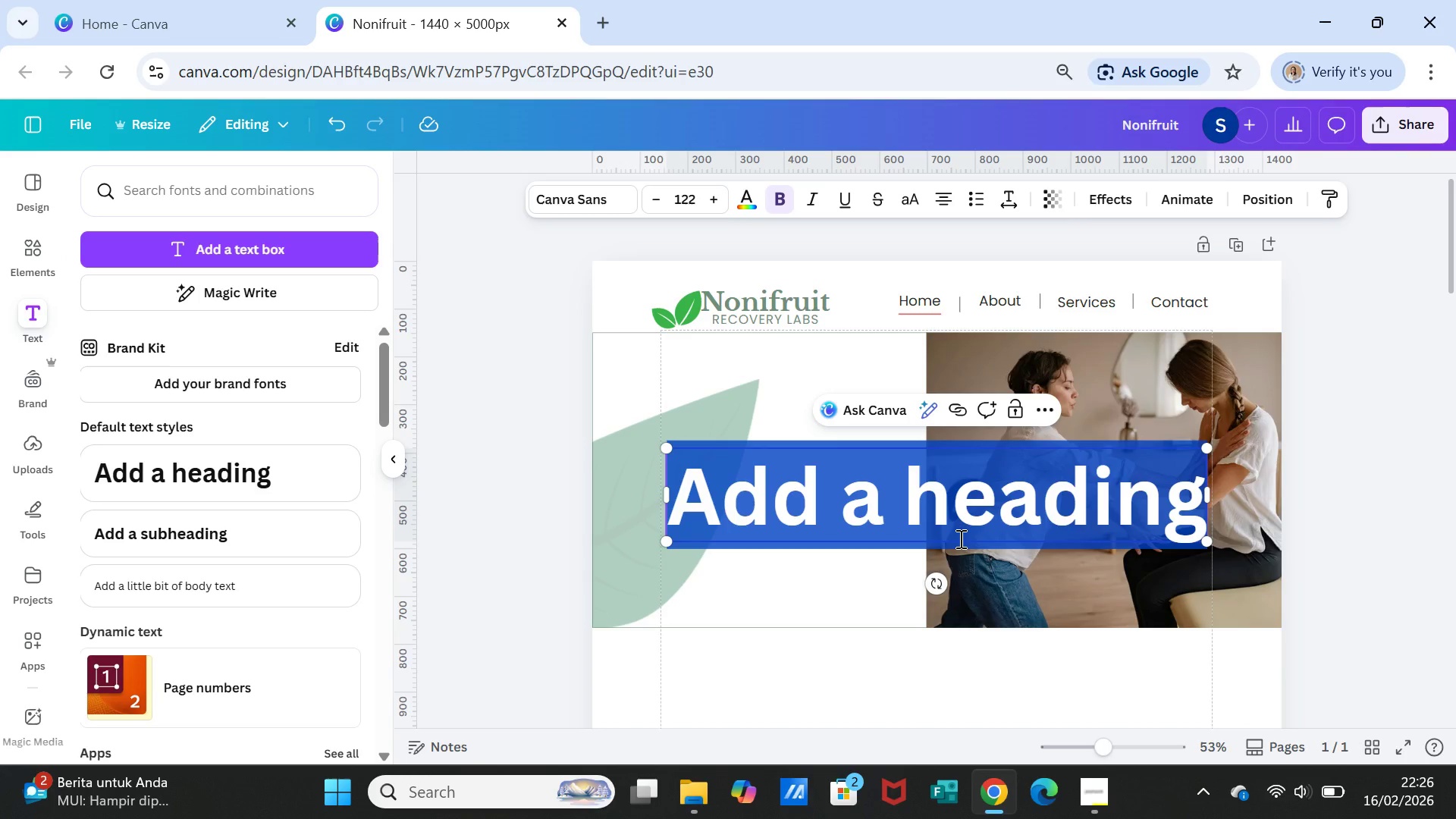 
type(Restore Your)
 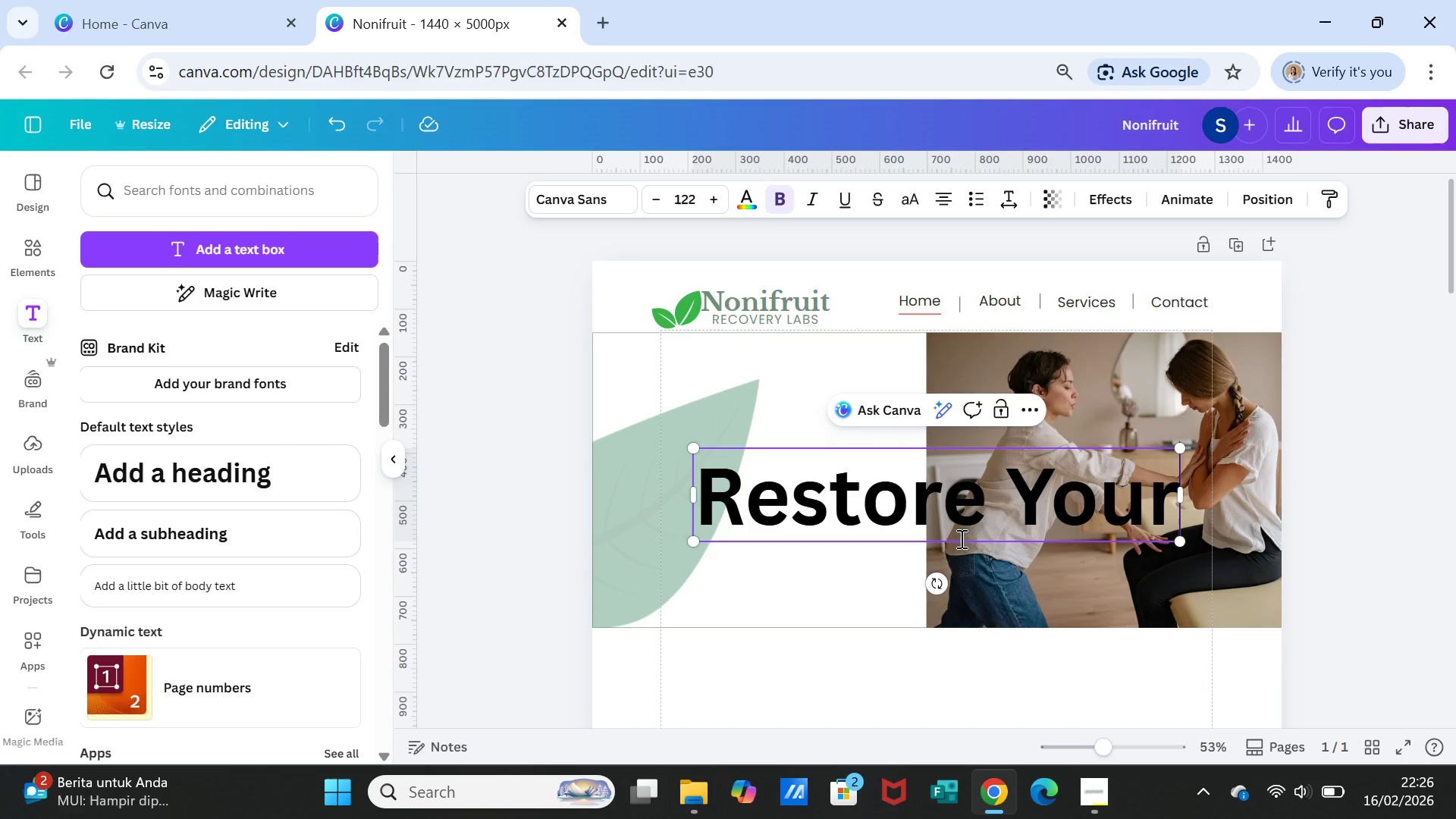 
key(Space)
 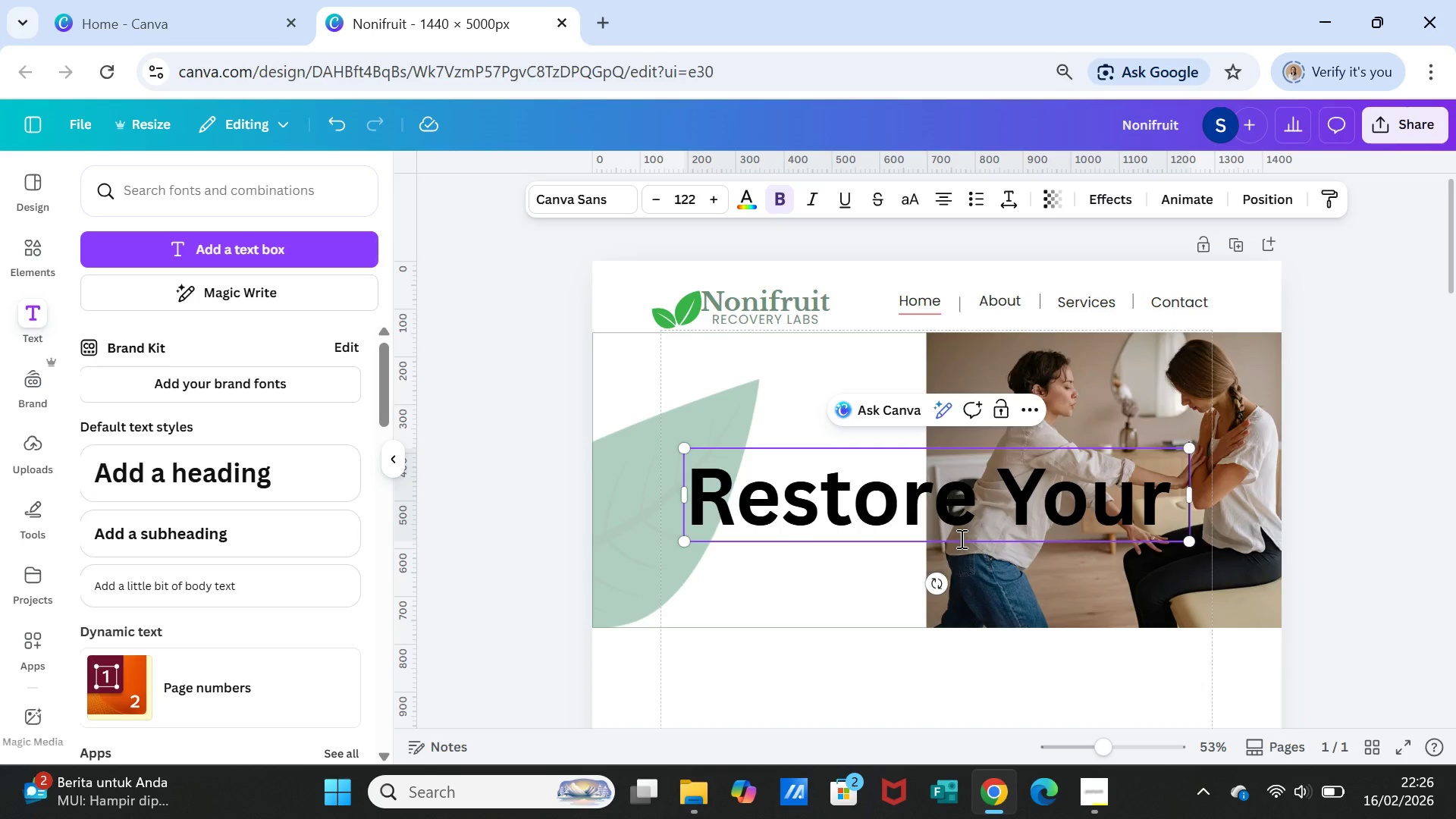 
type(Mobi;)
key(Backspace)
key(Backspace)
type(ility,)
 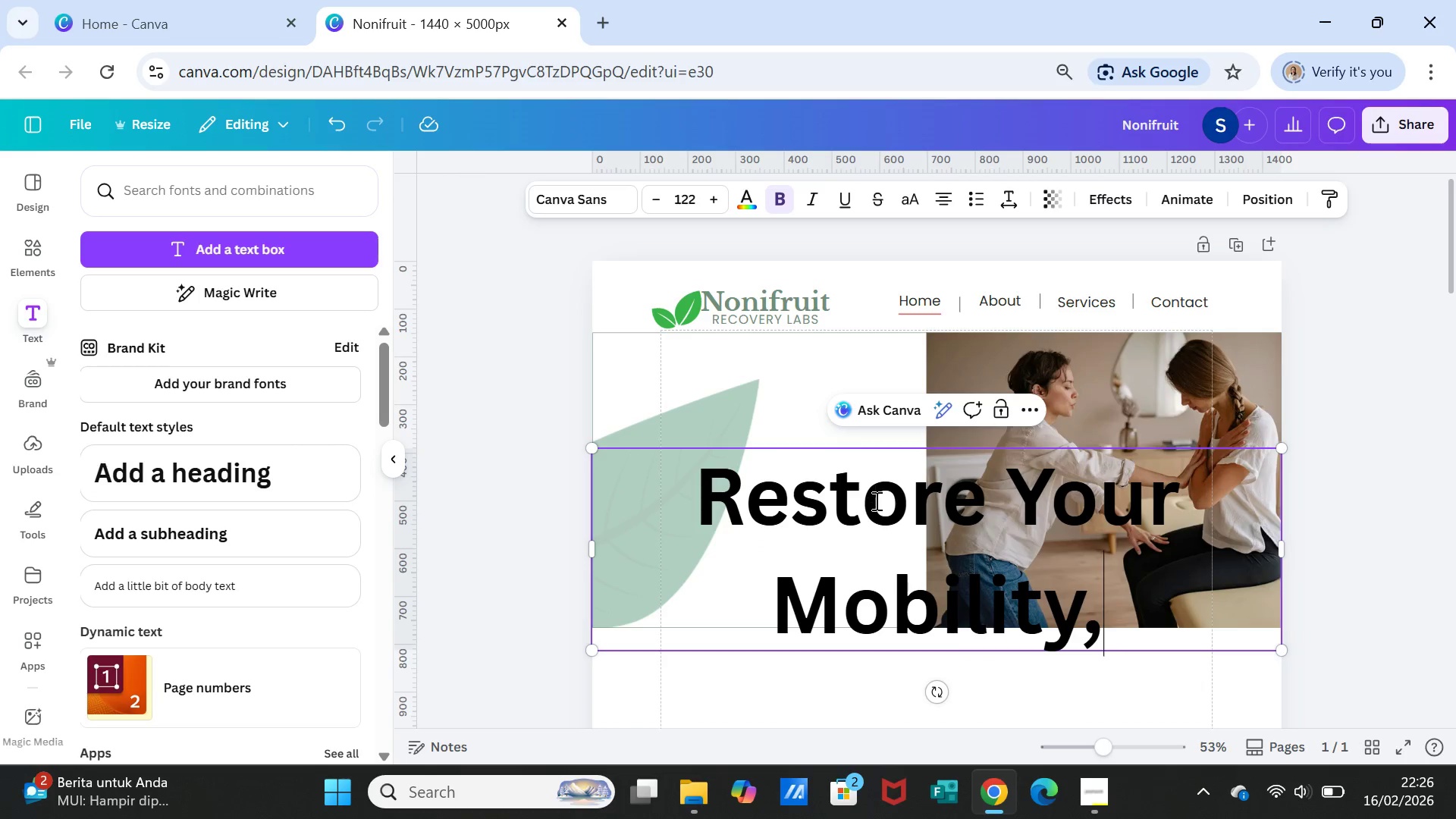 
double_click([875, 503])
 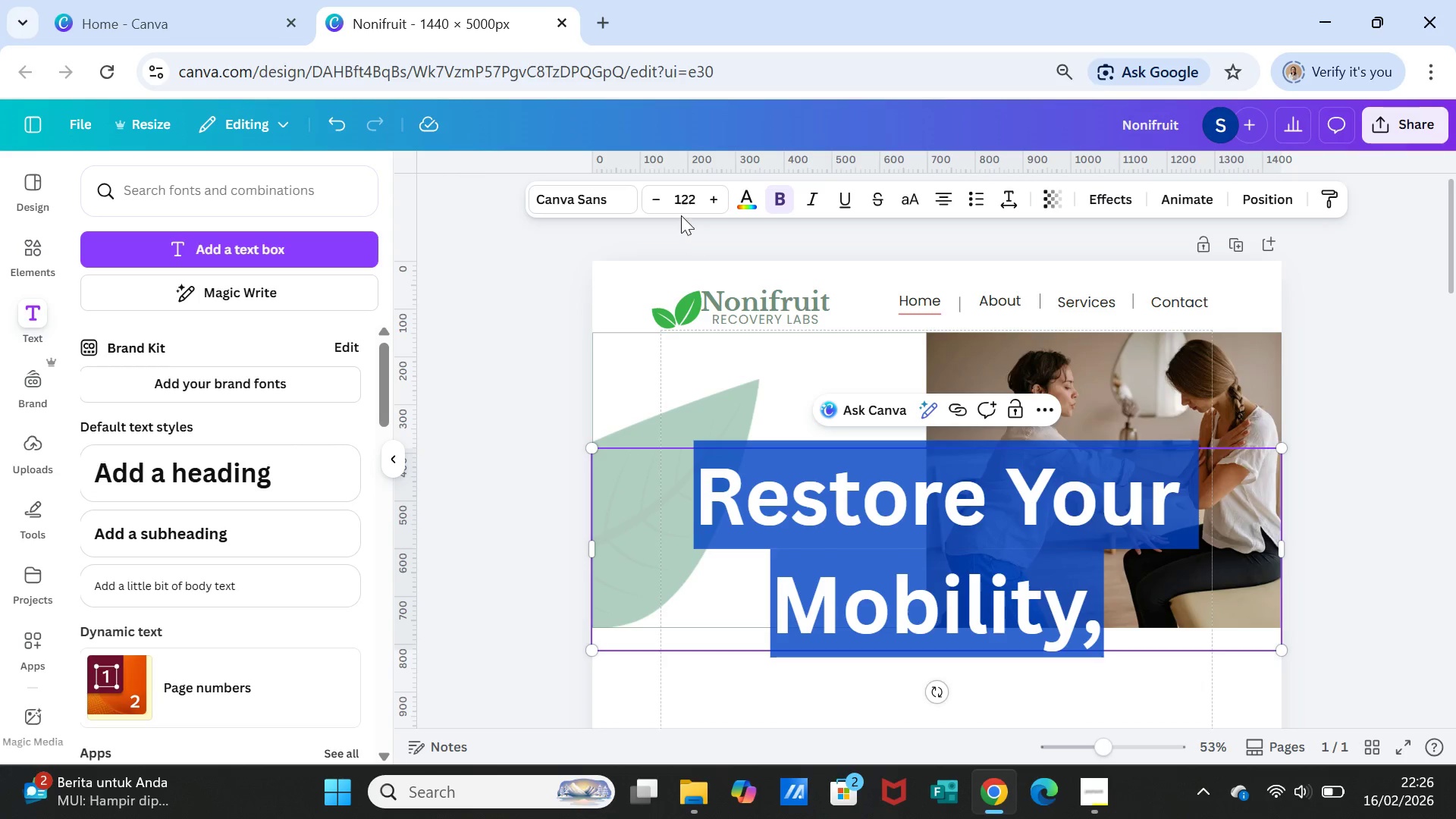 
left_click([682, 198])
 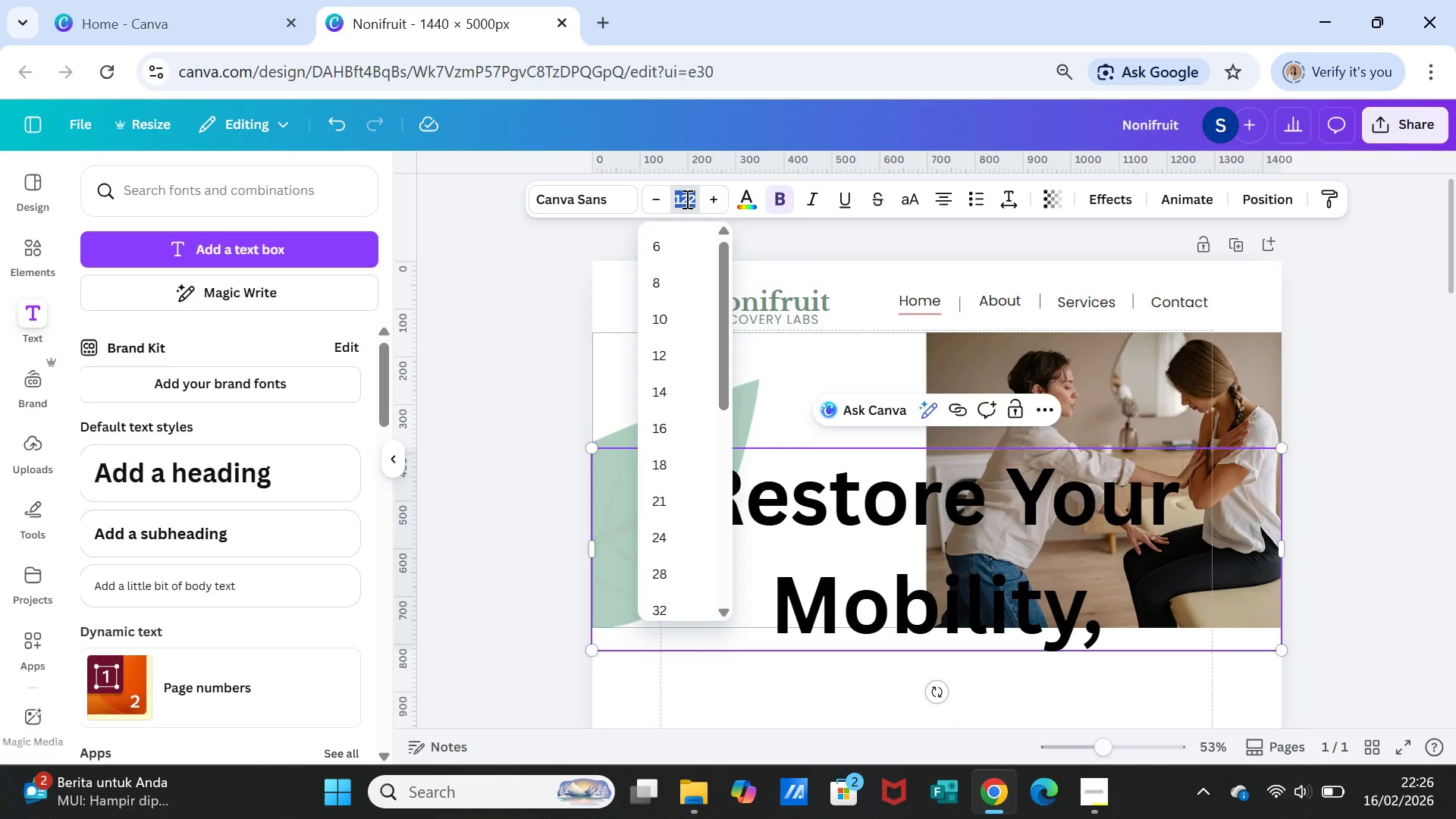 
type(70)
 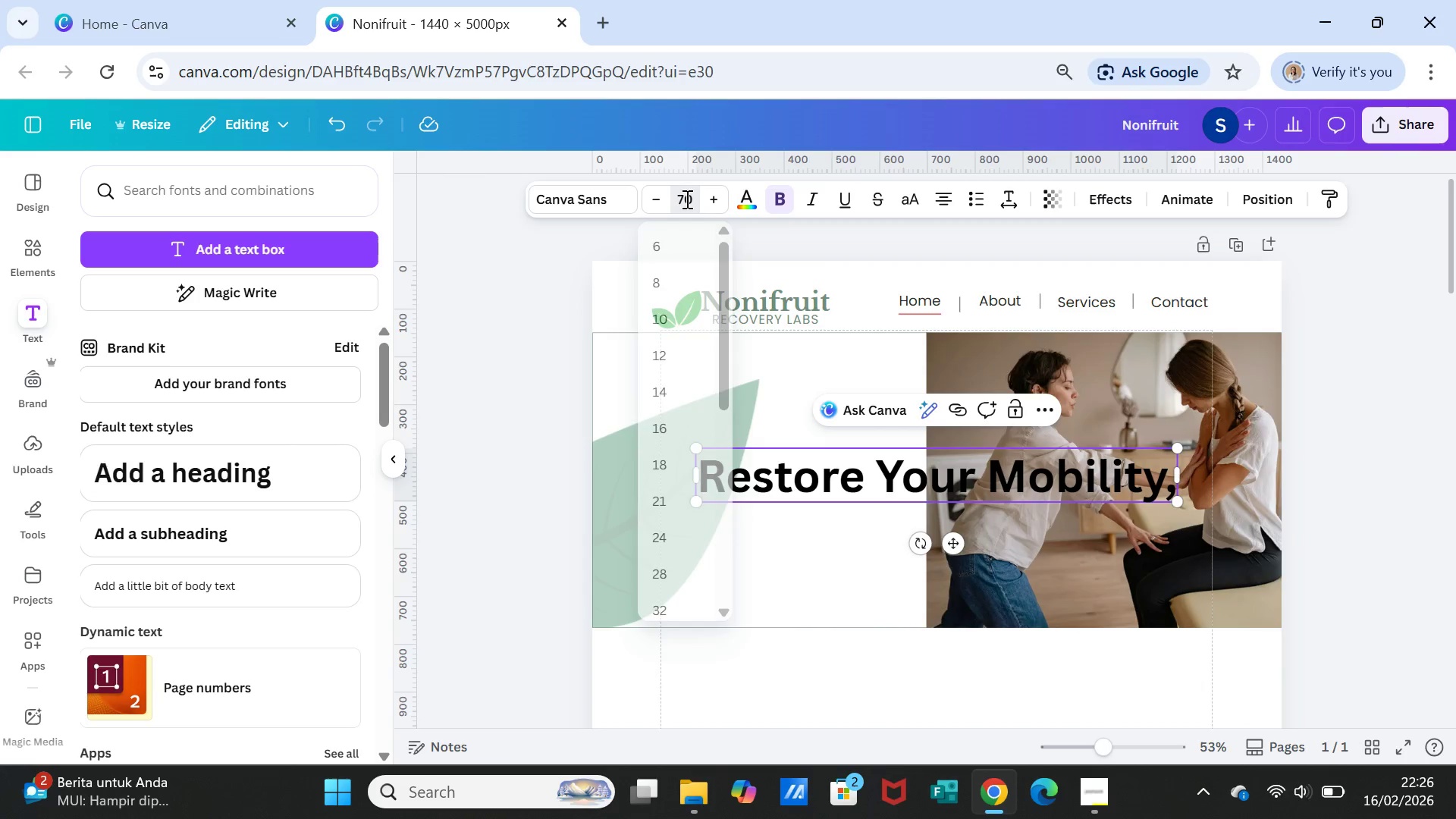 
key(Enter)
 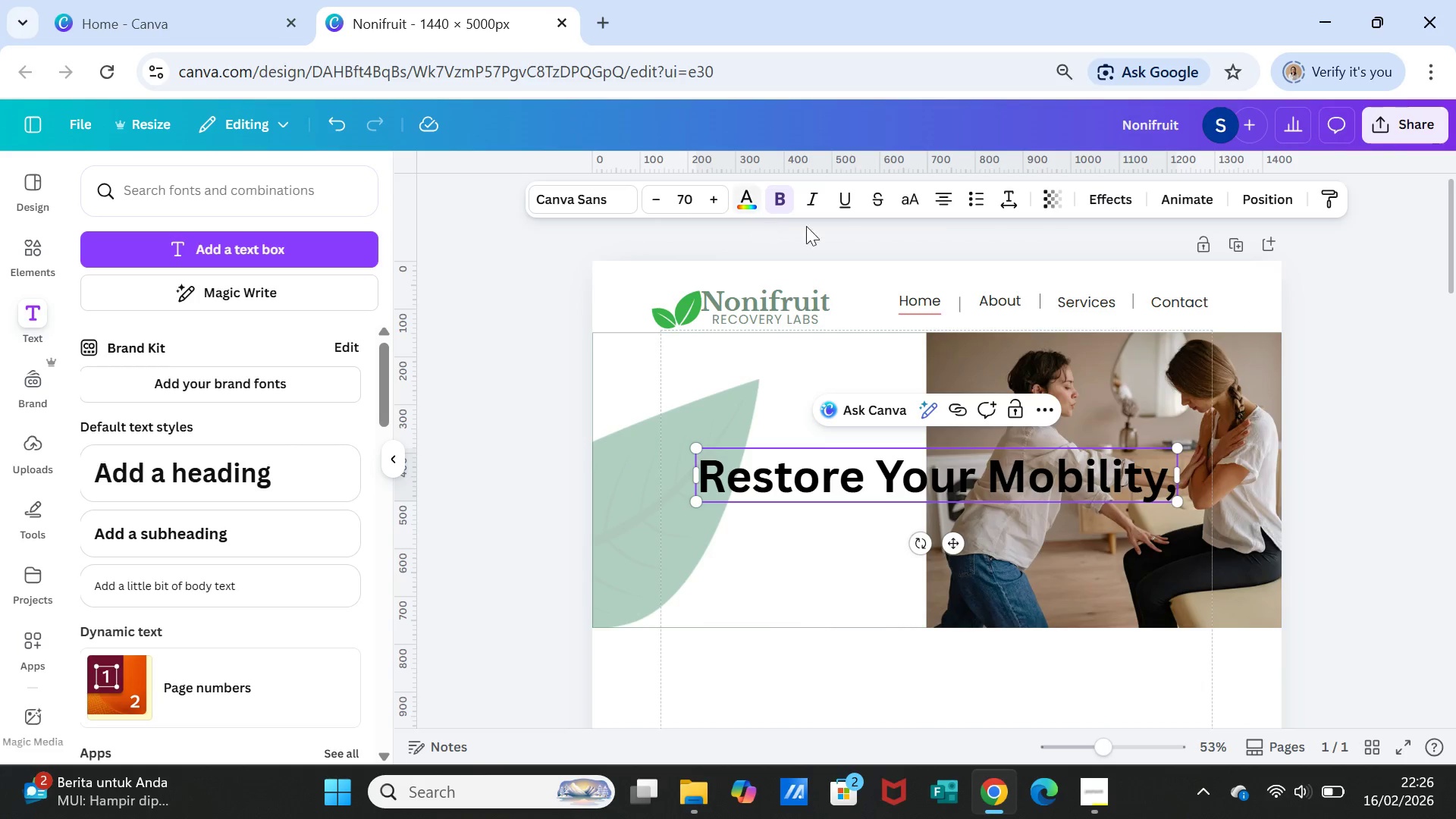 
left_click([1014, 204])
 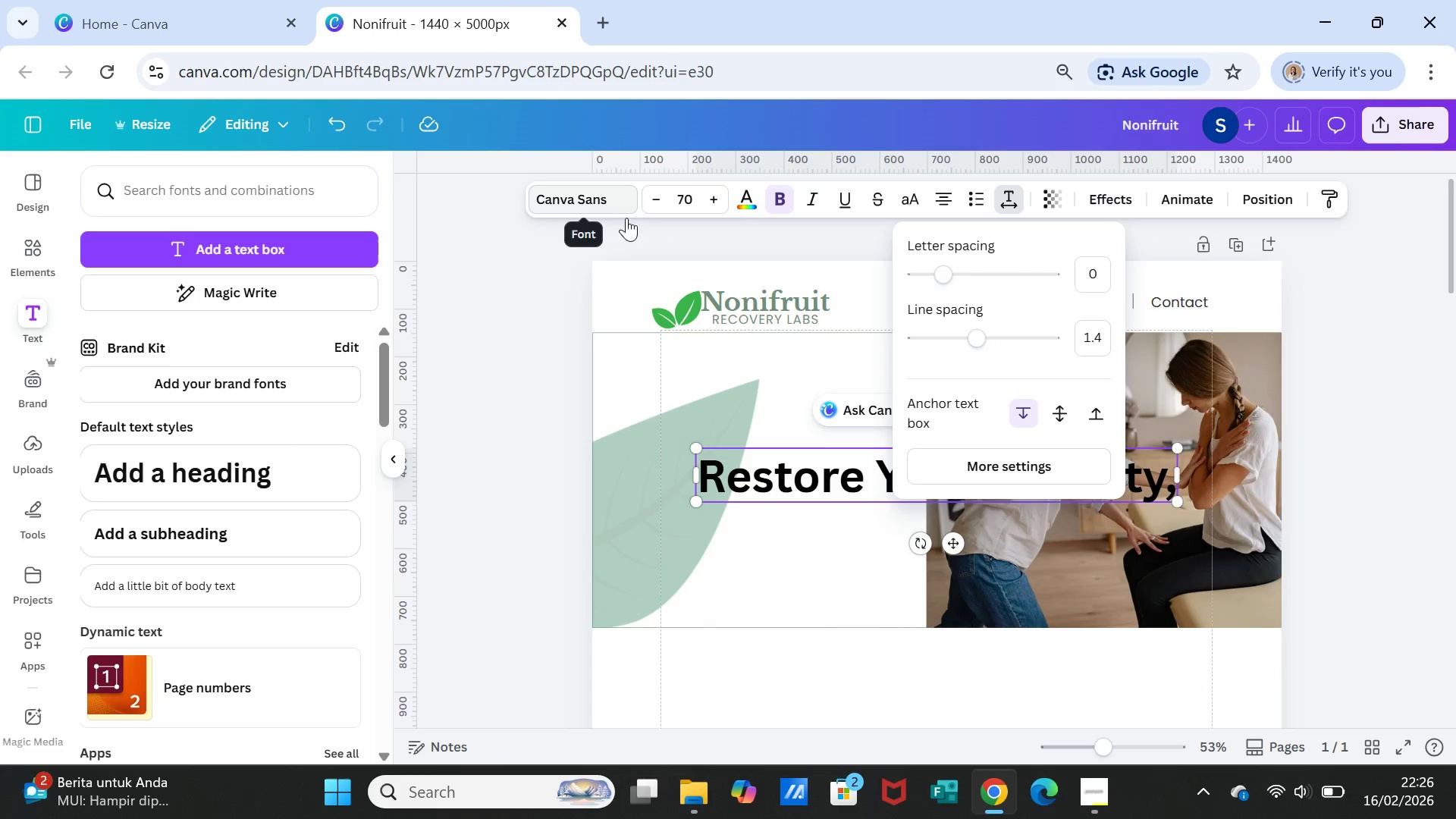 
left_click([845, 491])
 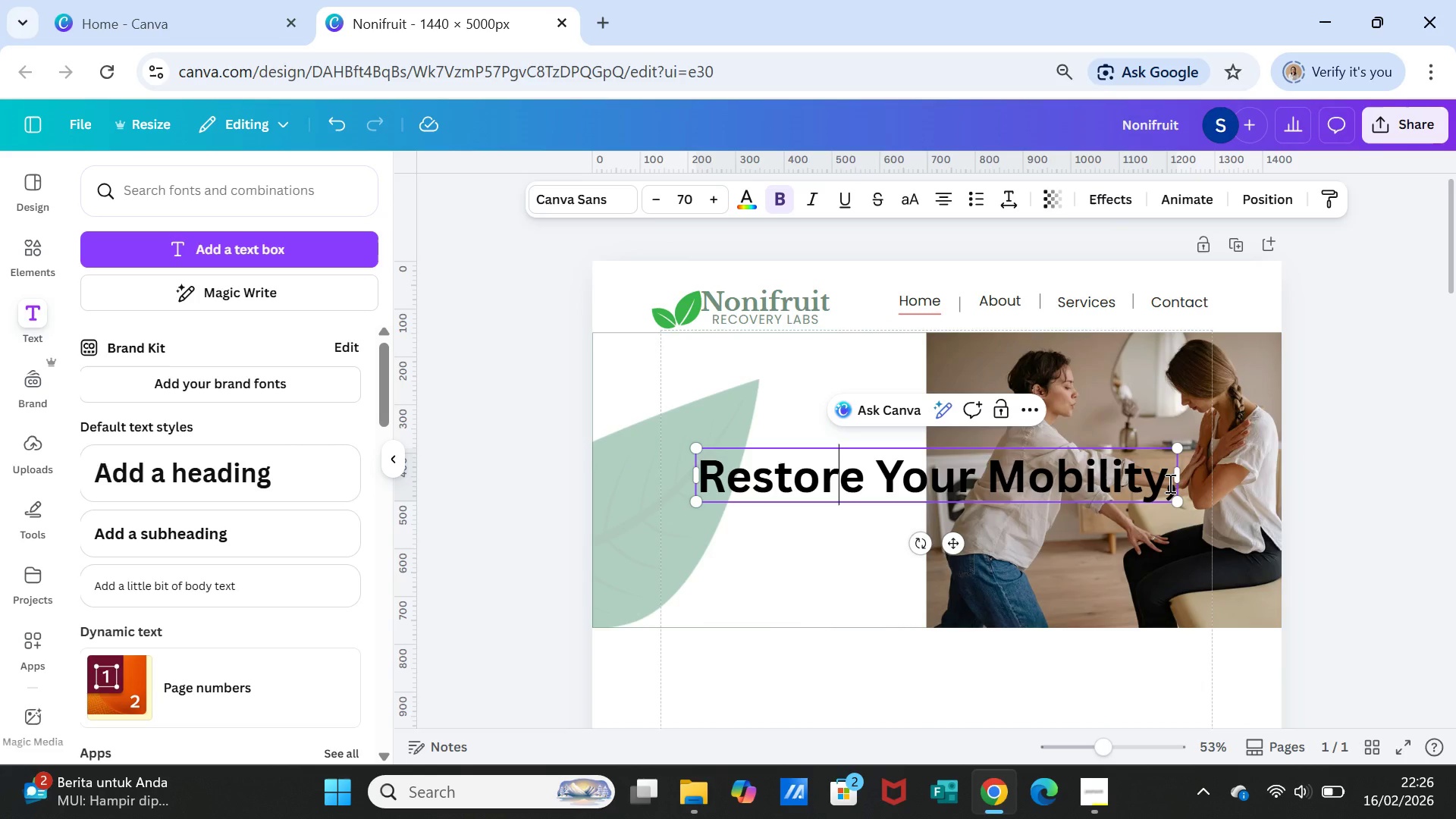 
left_click([1169, 483])
 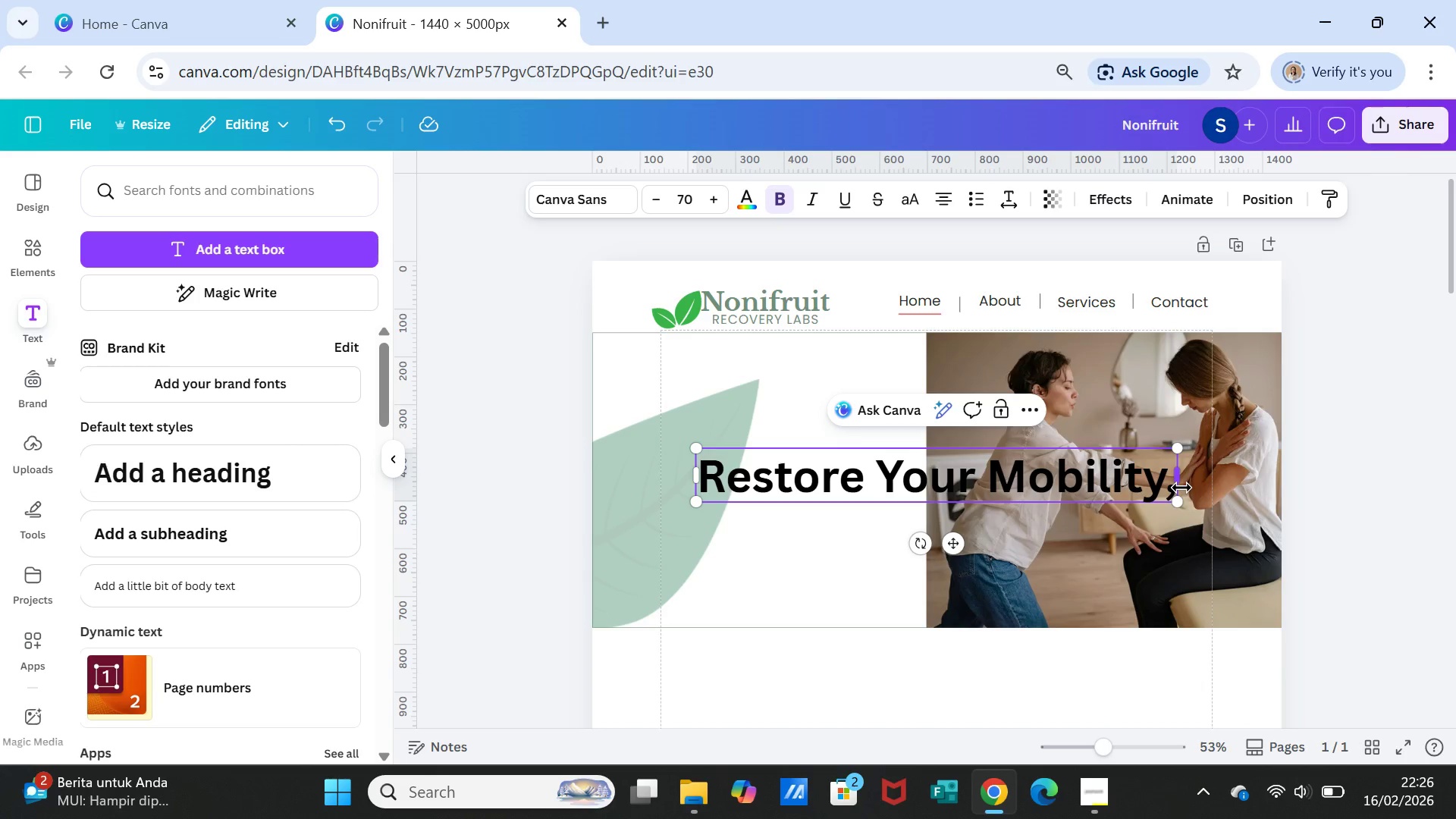 
key(ArrowRight)
 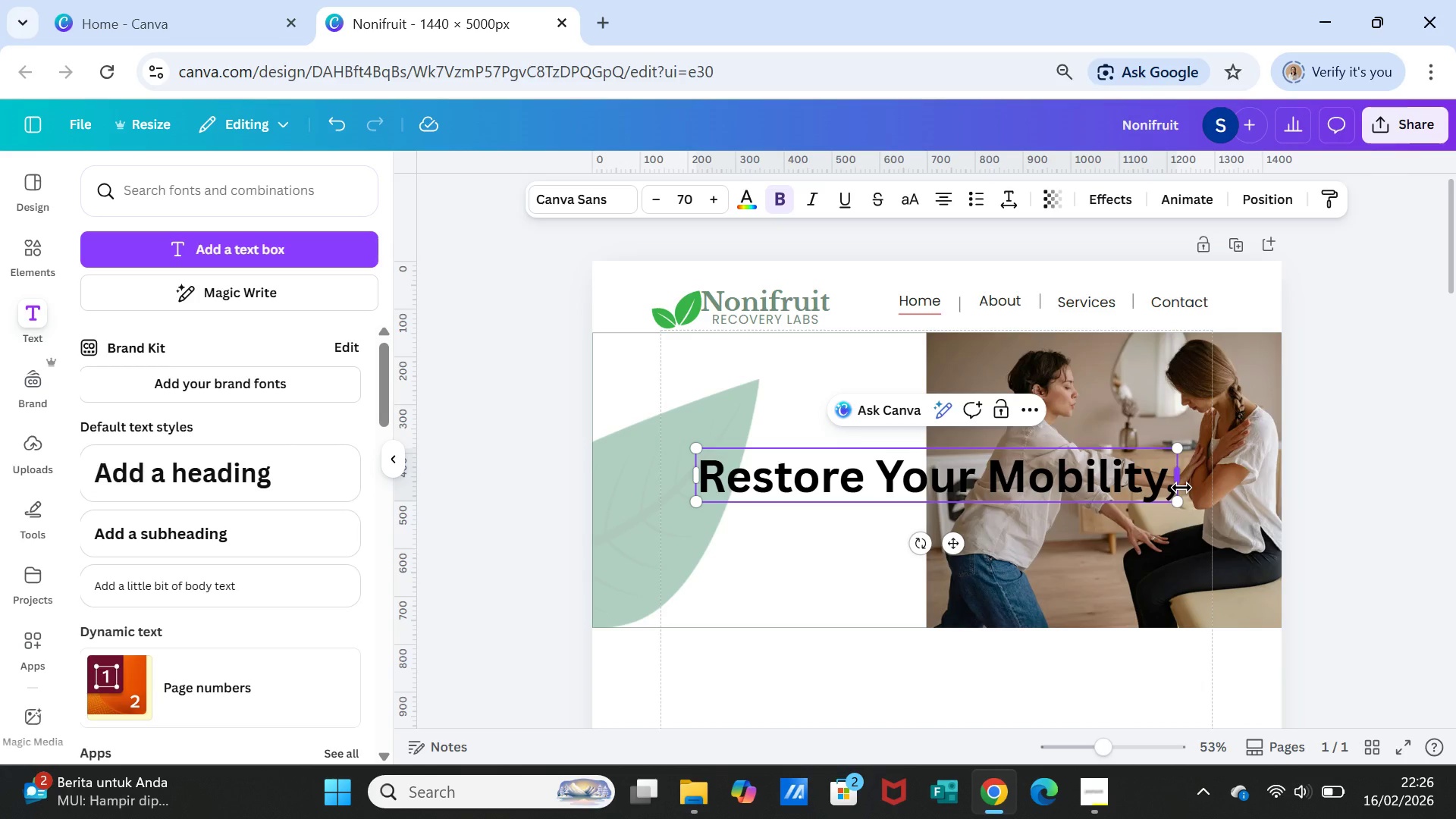 
key(Enter)
 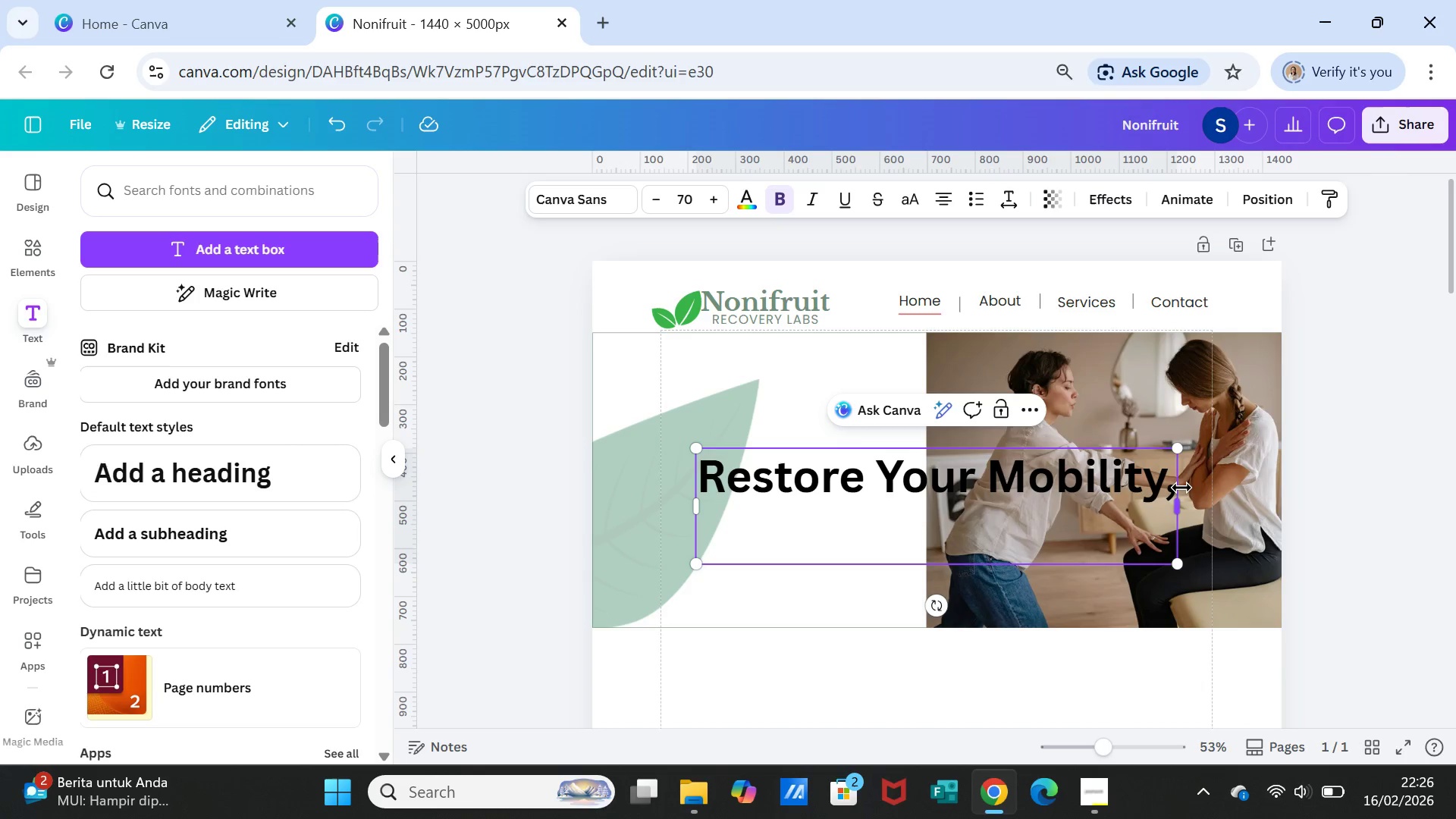 
type(Relieve Your i)
key(Backspace)
type(Inf)
 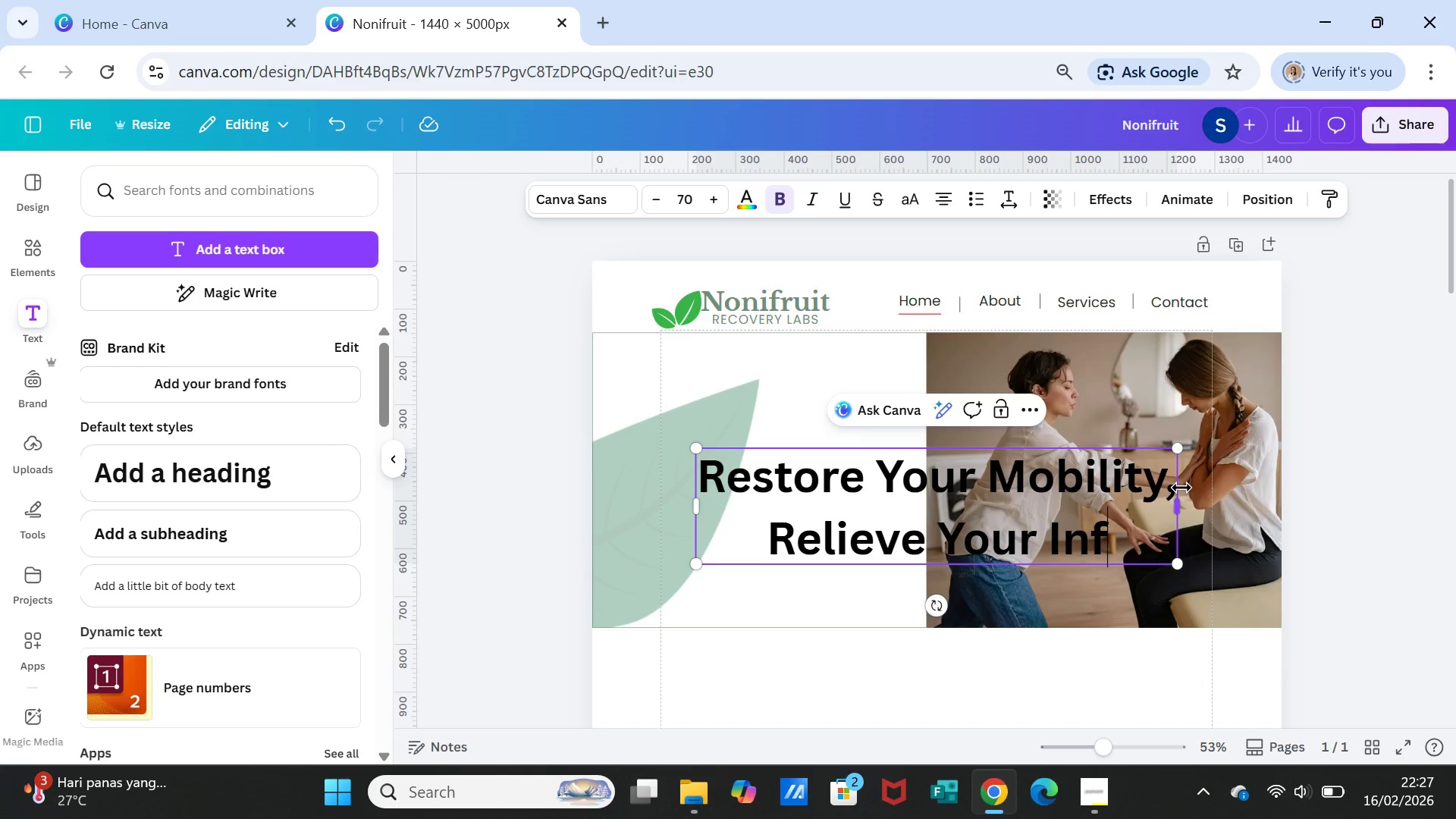 
type(la)
 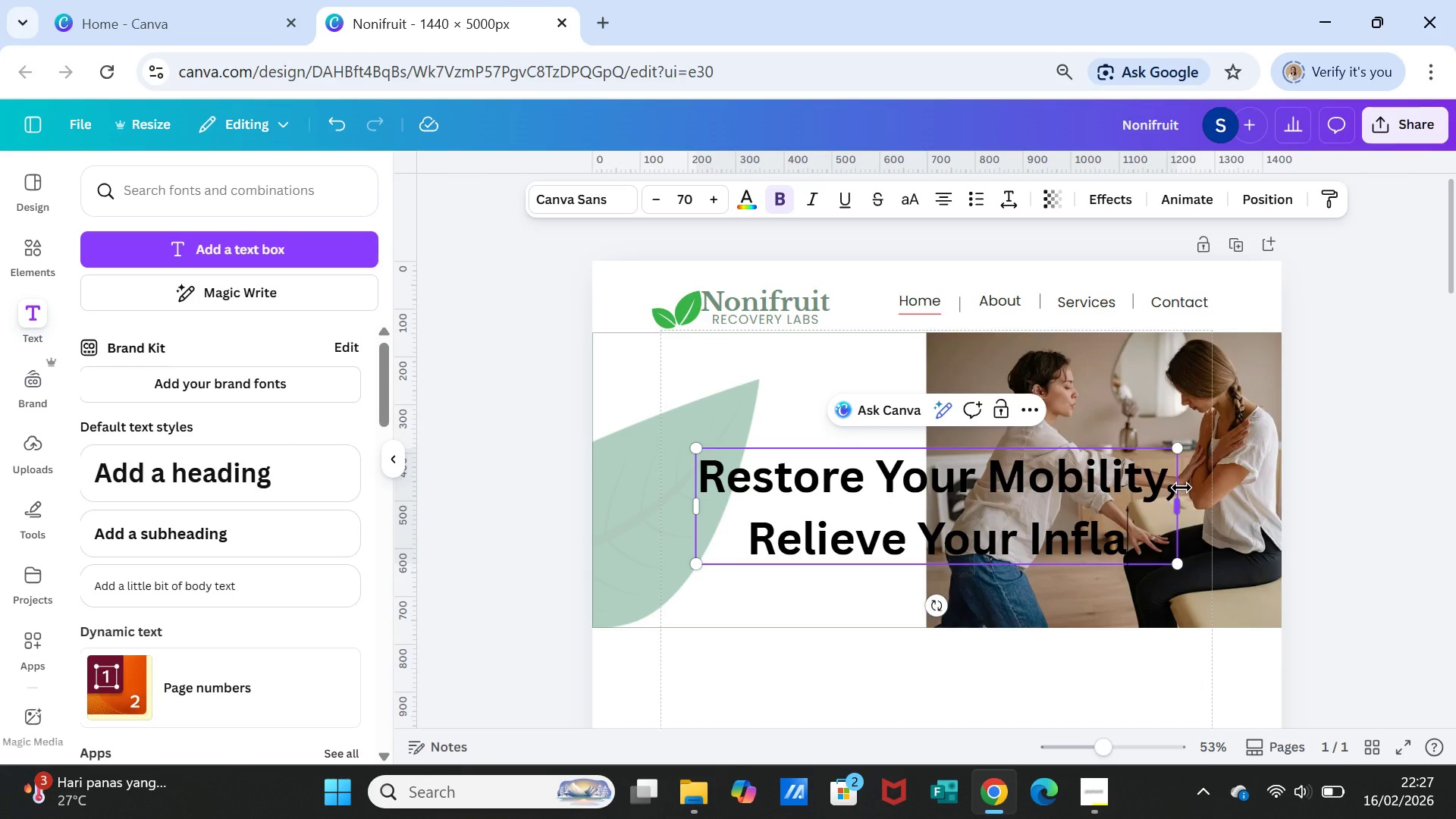 
type(mmation)
 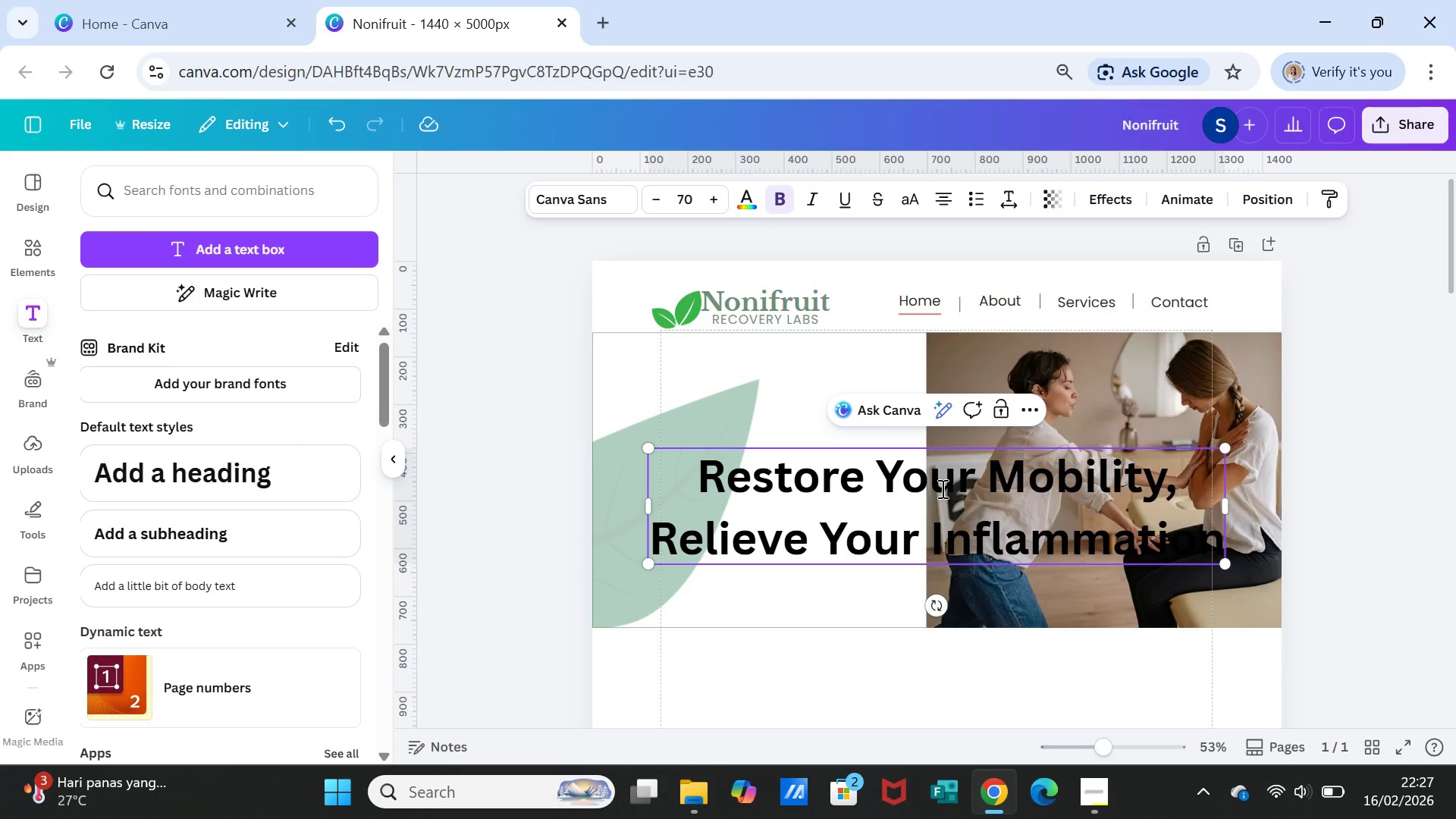 
double_click([941, 482])
 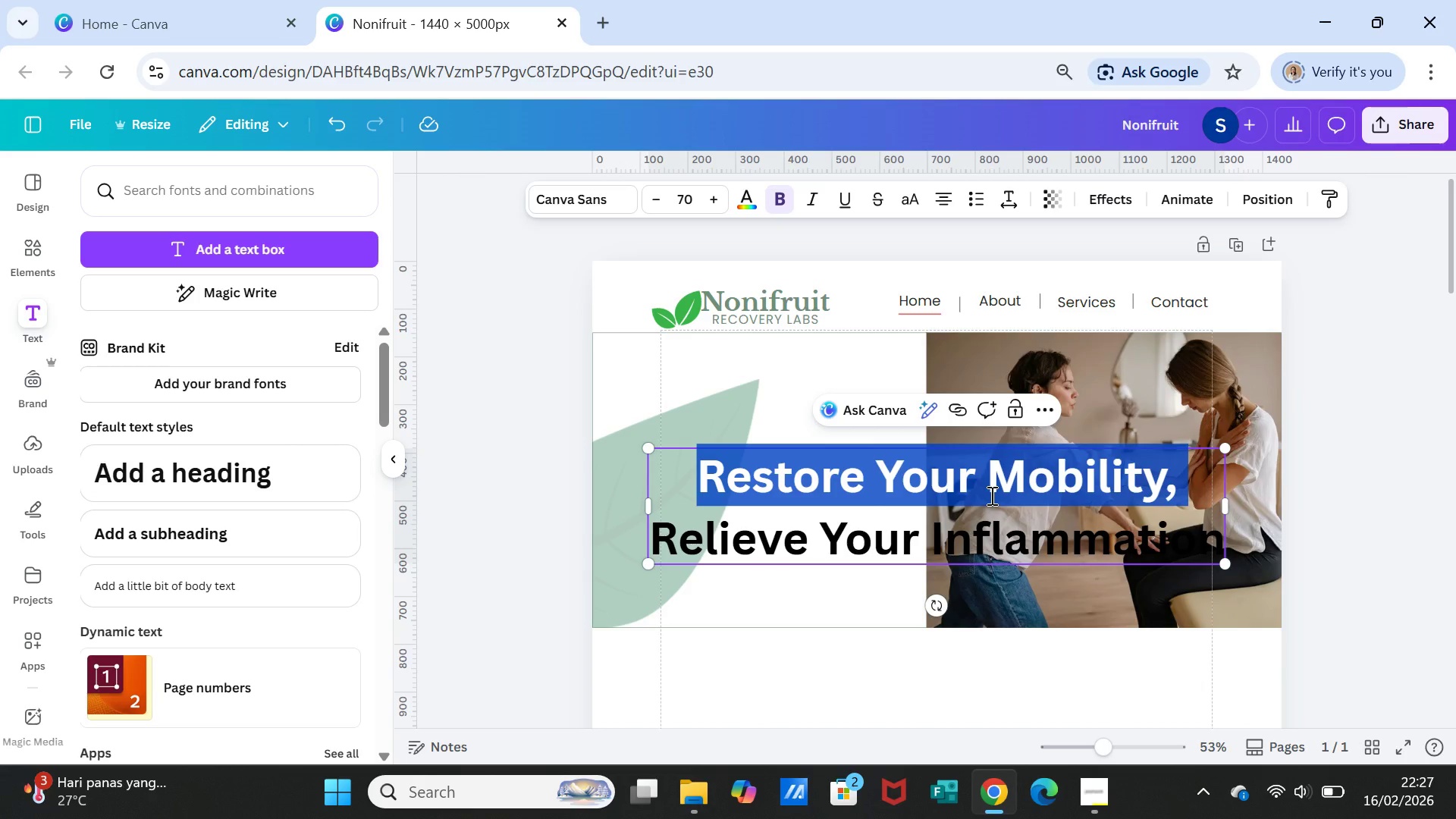 
key(Shift+ArrowDown)
 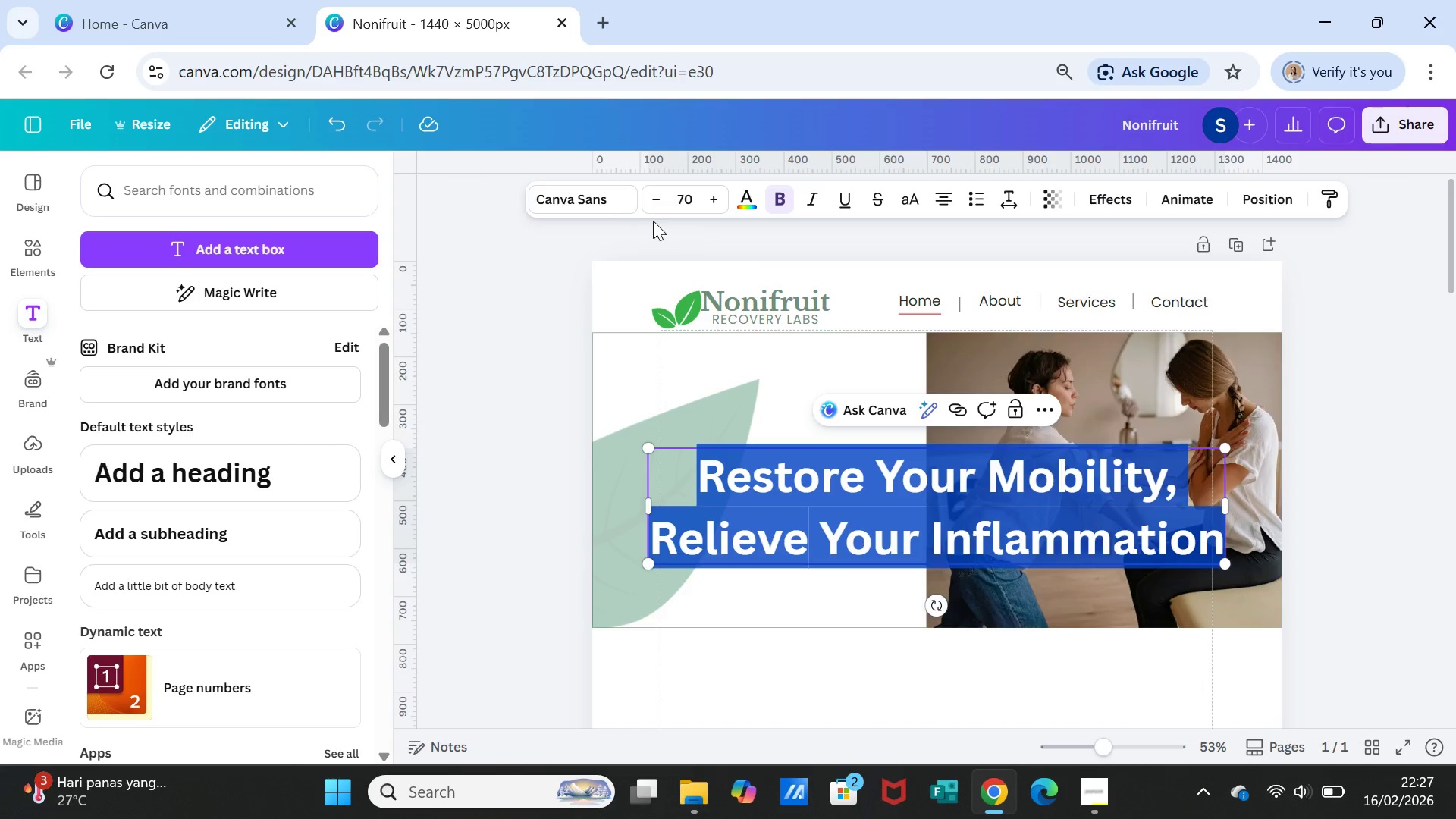 
left_click([595, 199])
 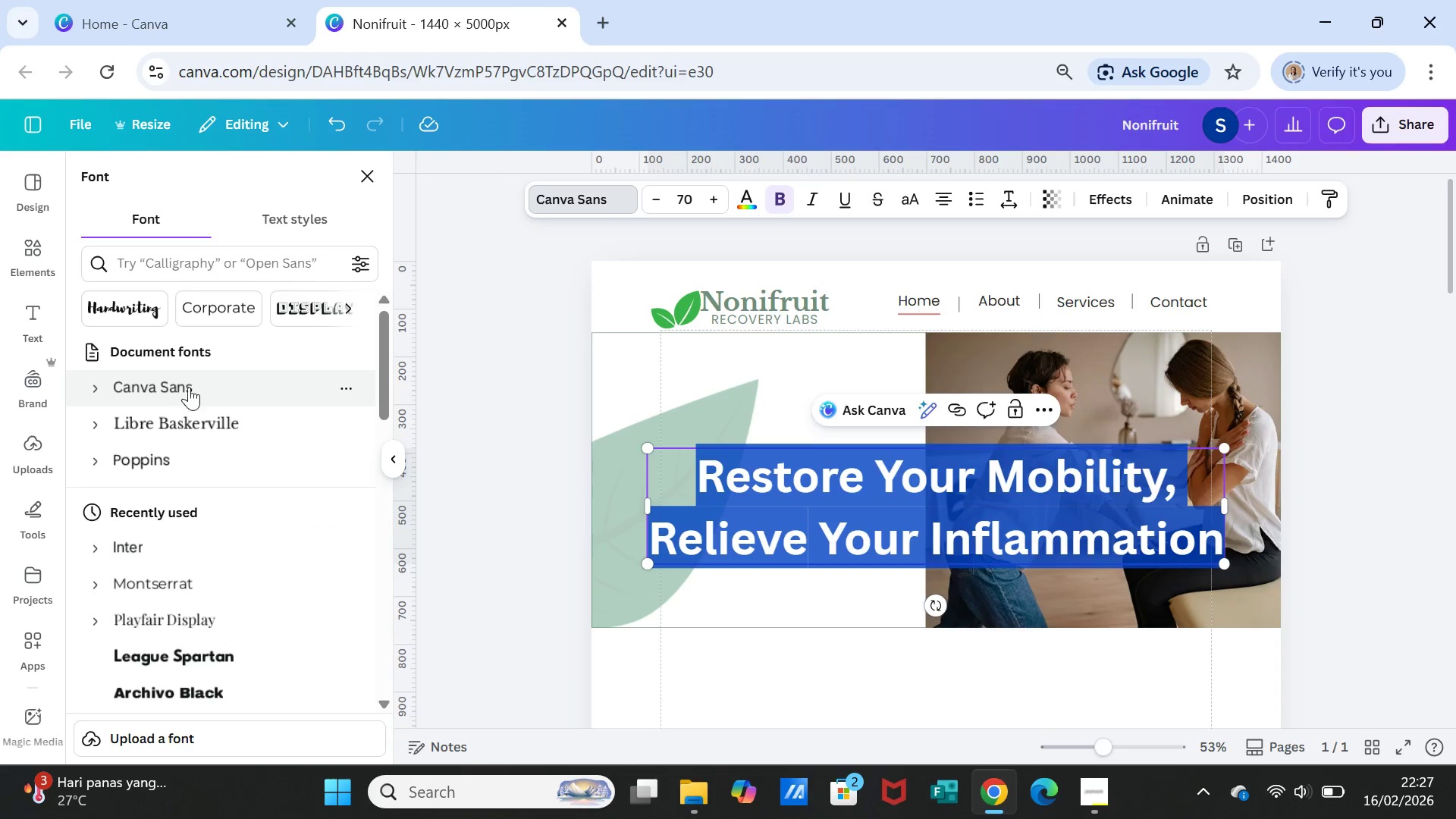 
left_click([197, 418])
 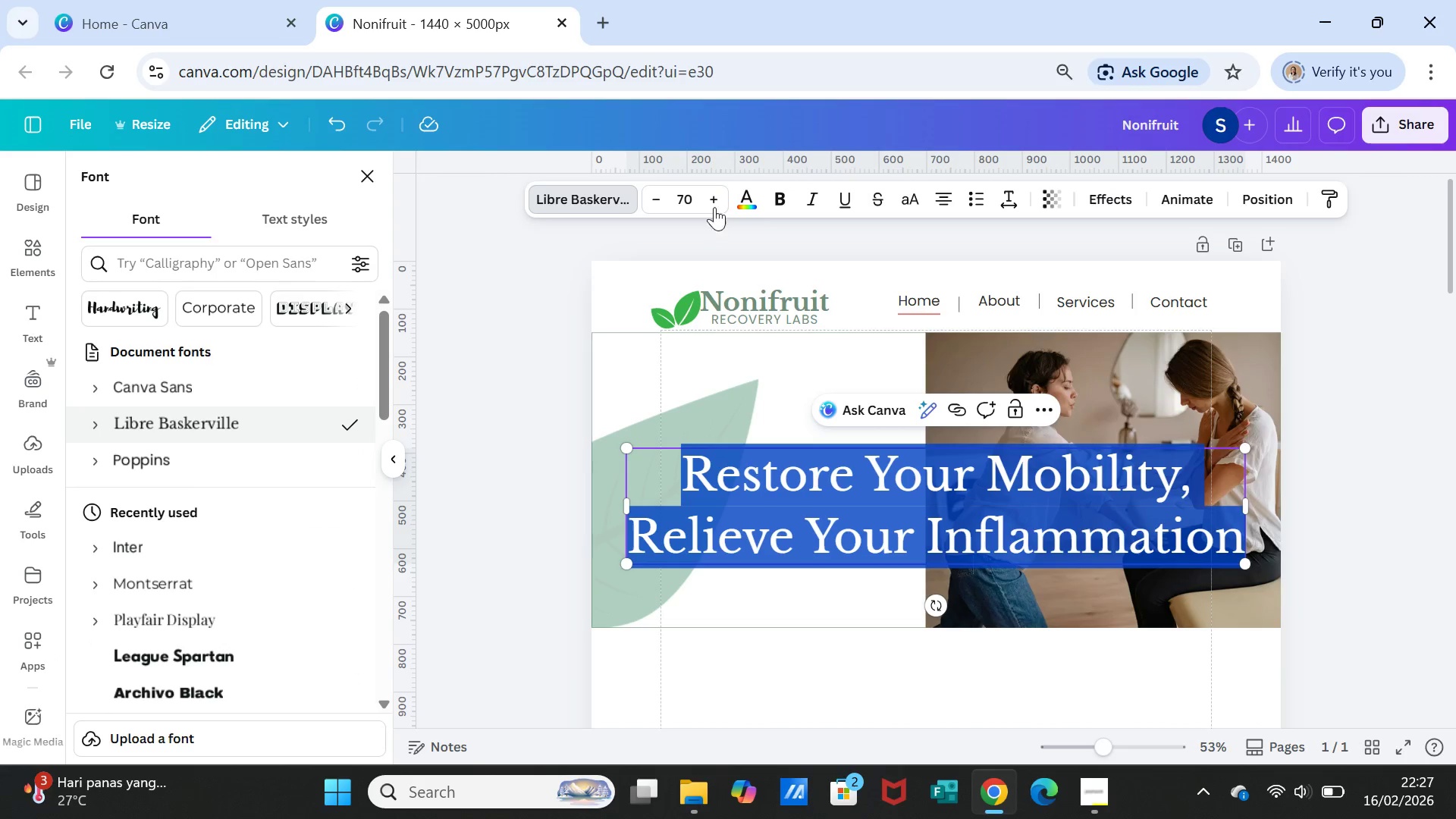 
left_click([689, 197])
 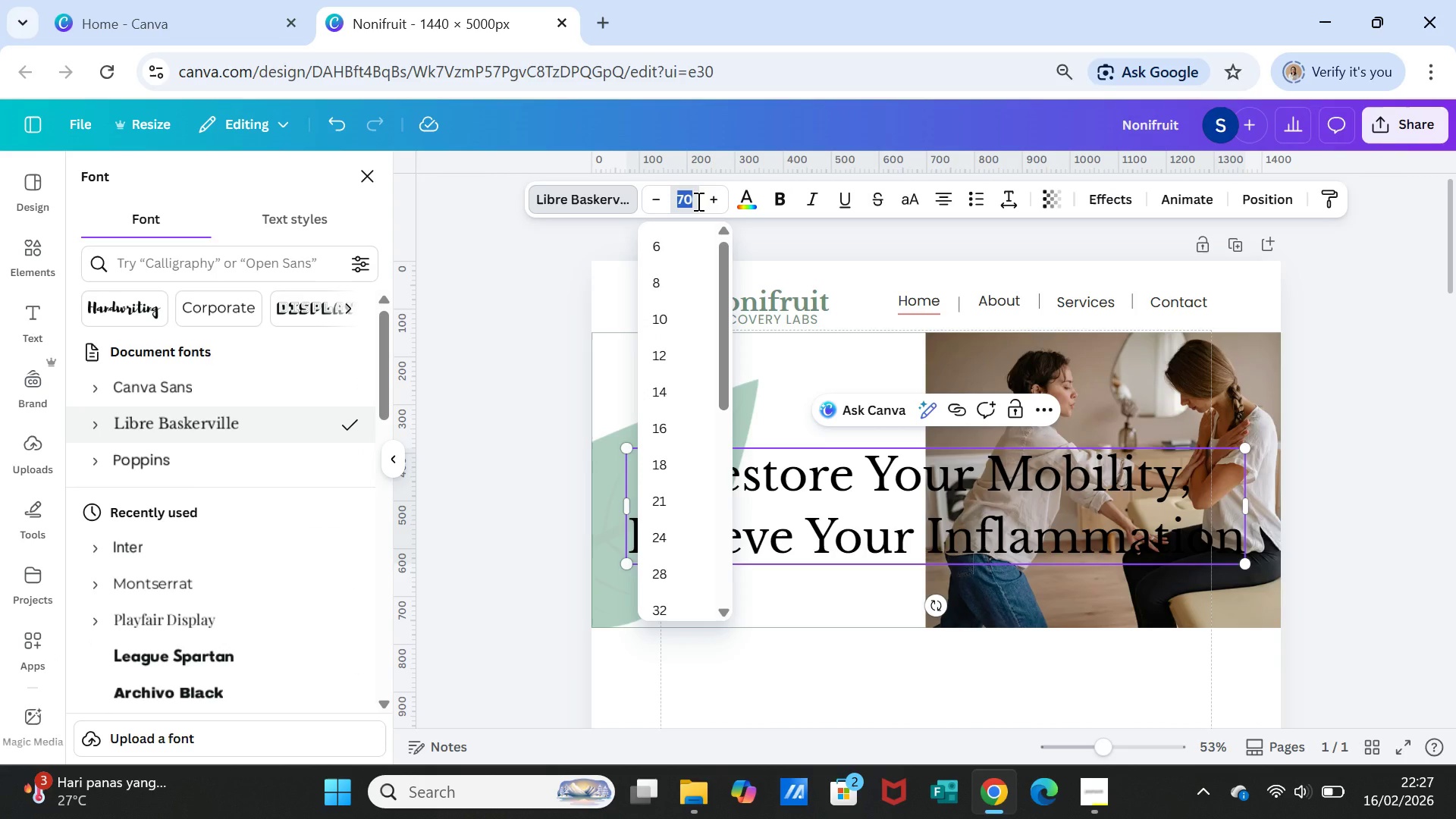 
type(50)
 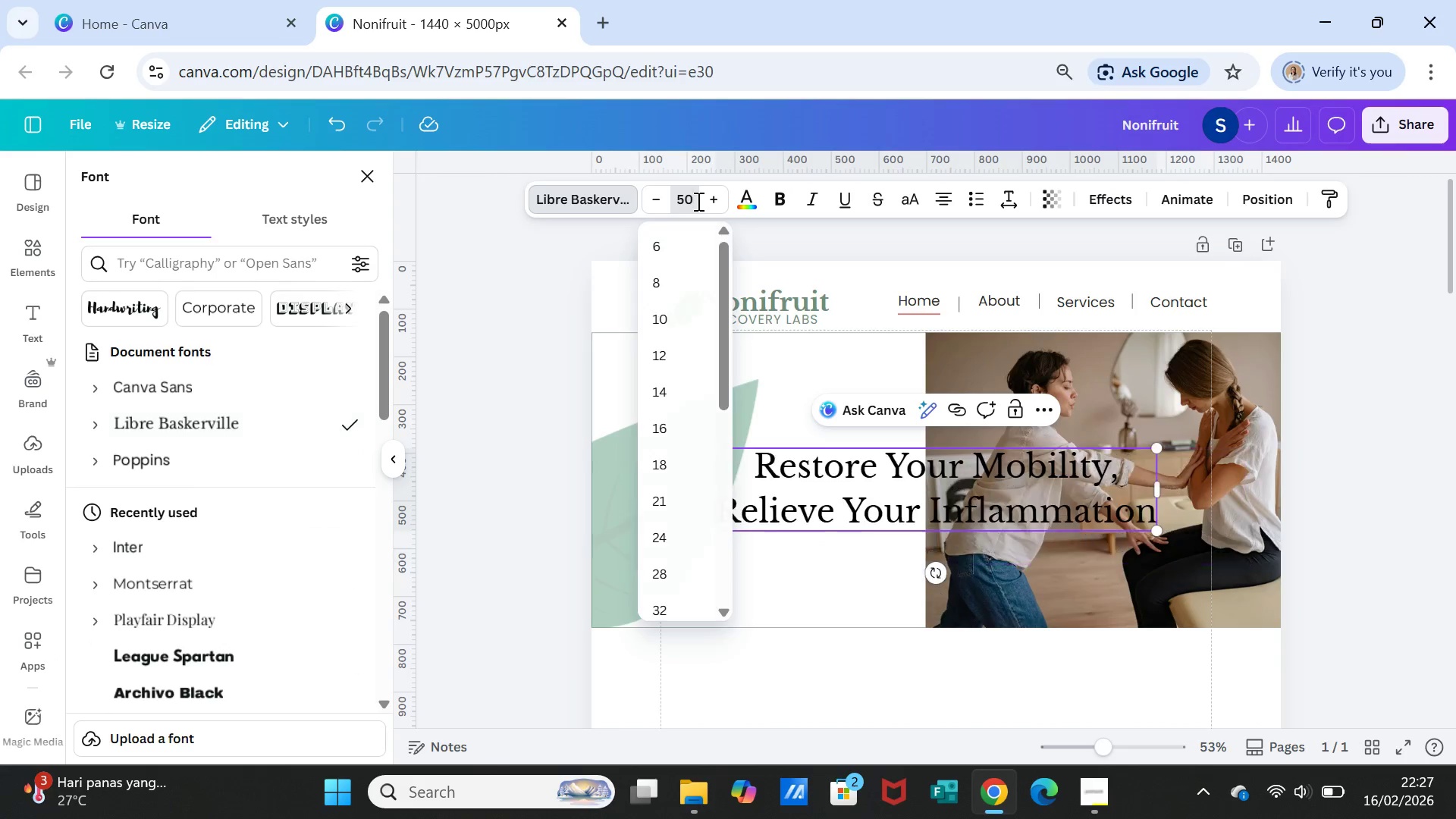 
key(Enter)
 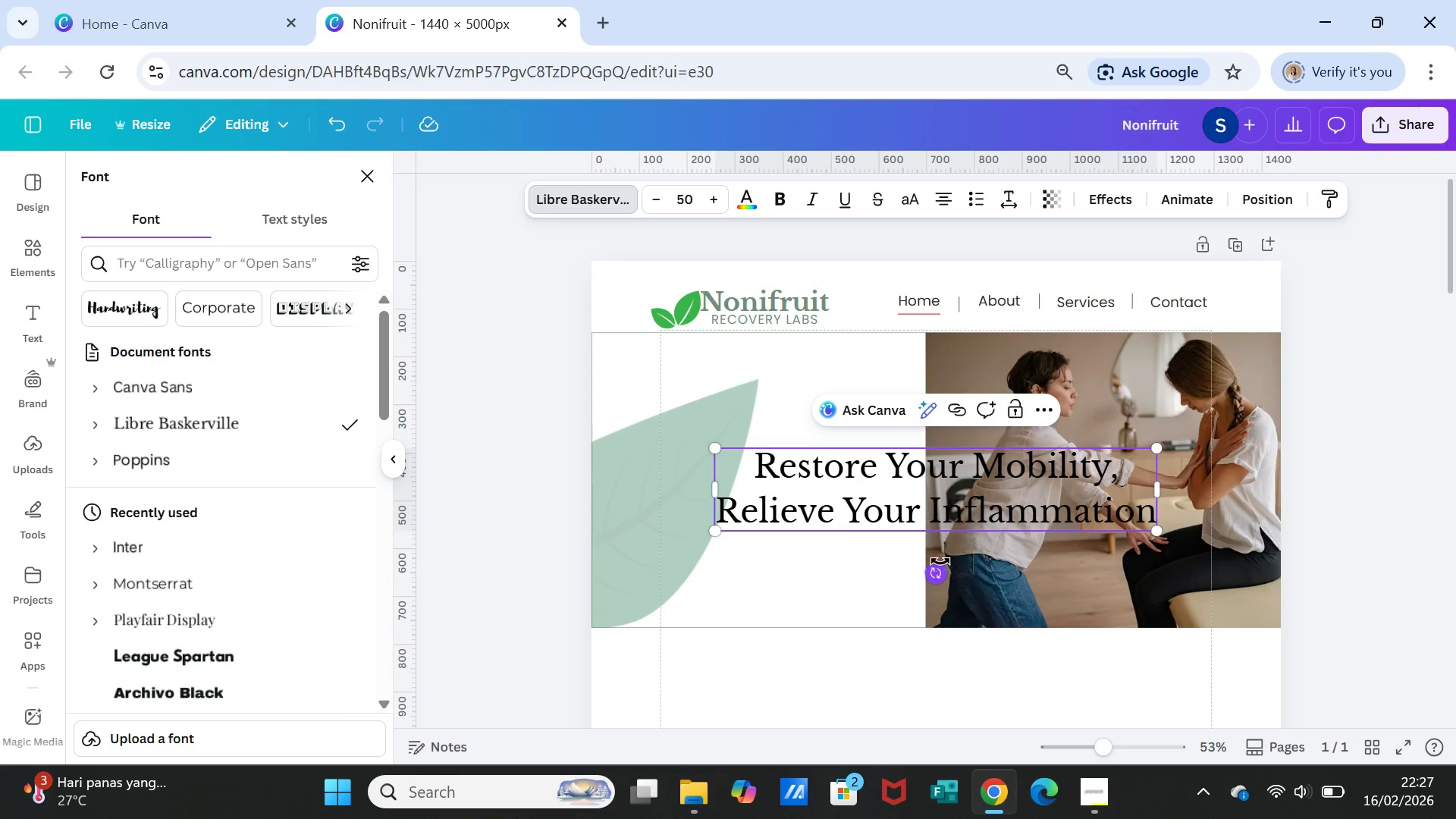 
wait(7.14)
 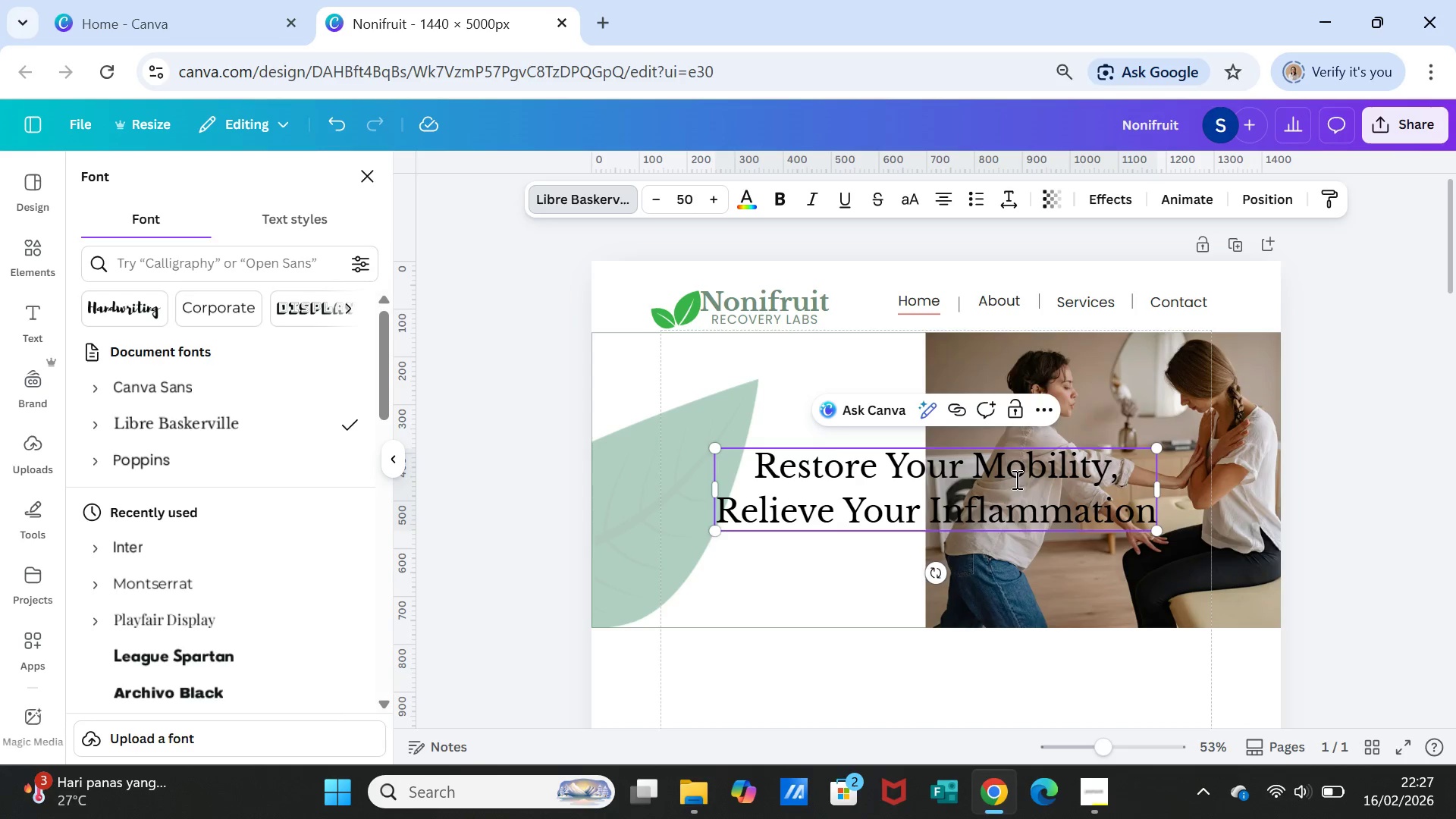 
left_click([697, 199])
 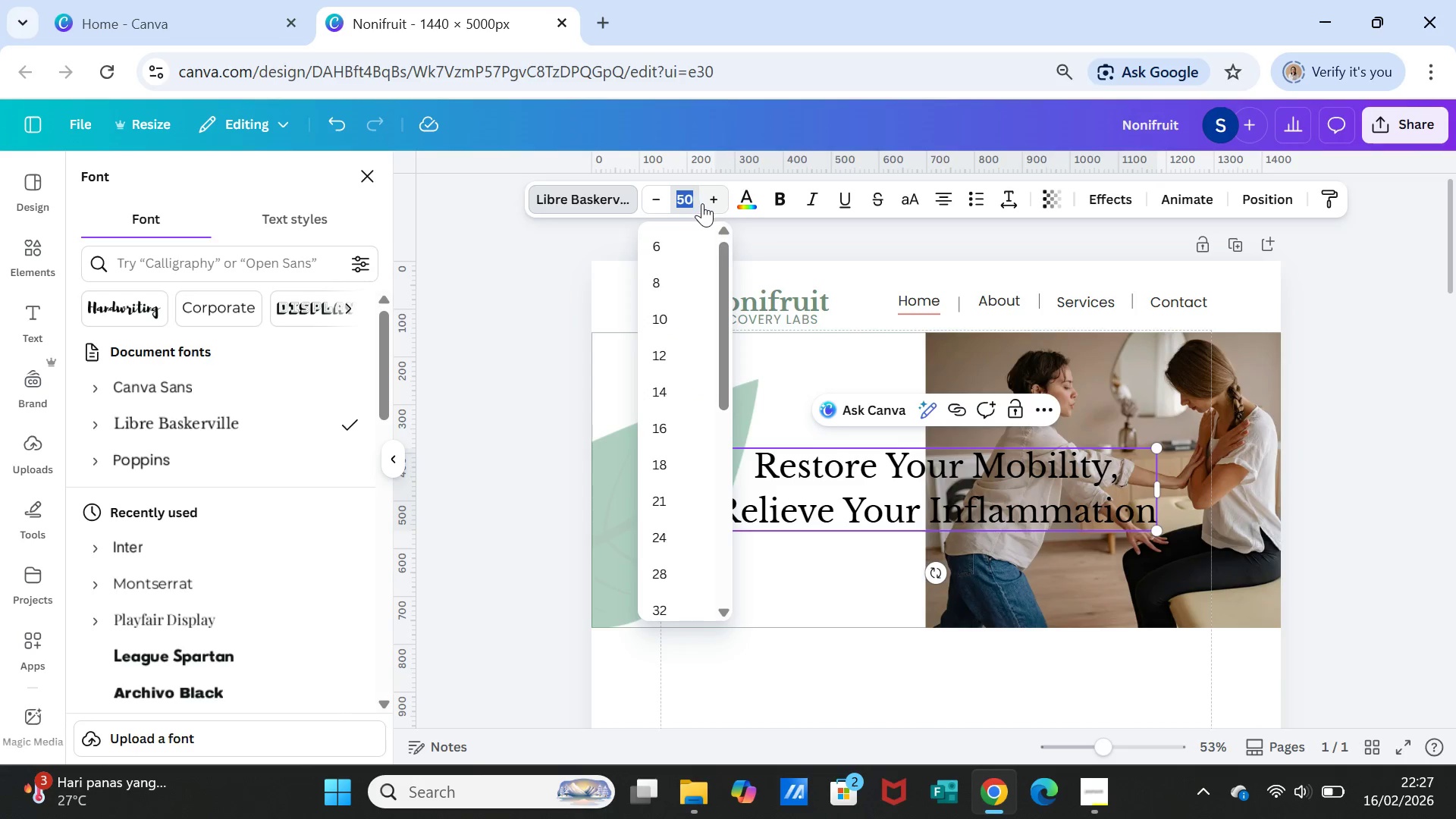 
type(45)
 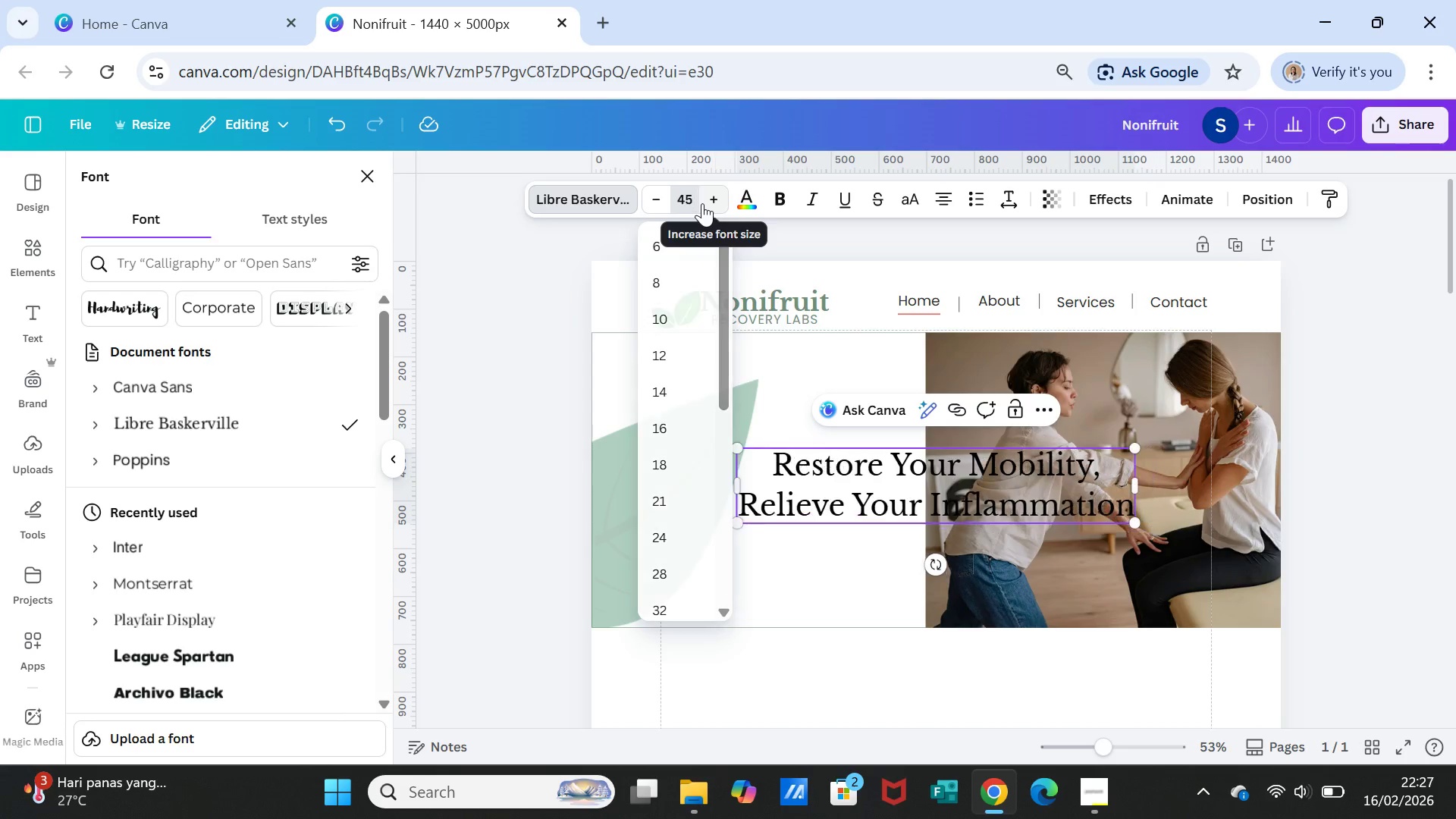 
key(Enter)
 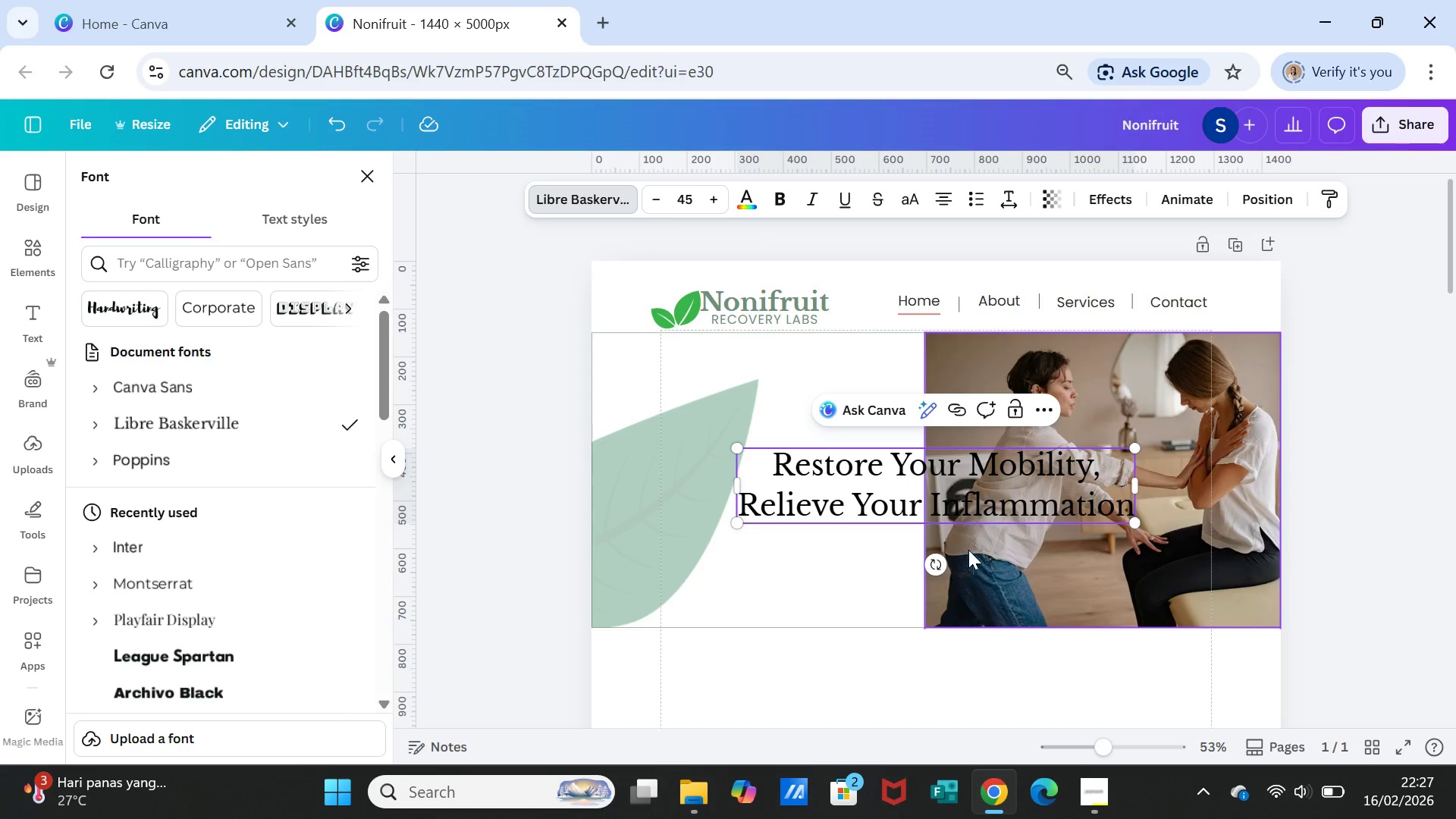 
left_click([1089, 552])
 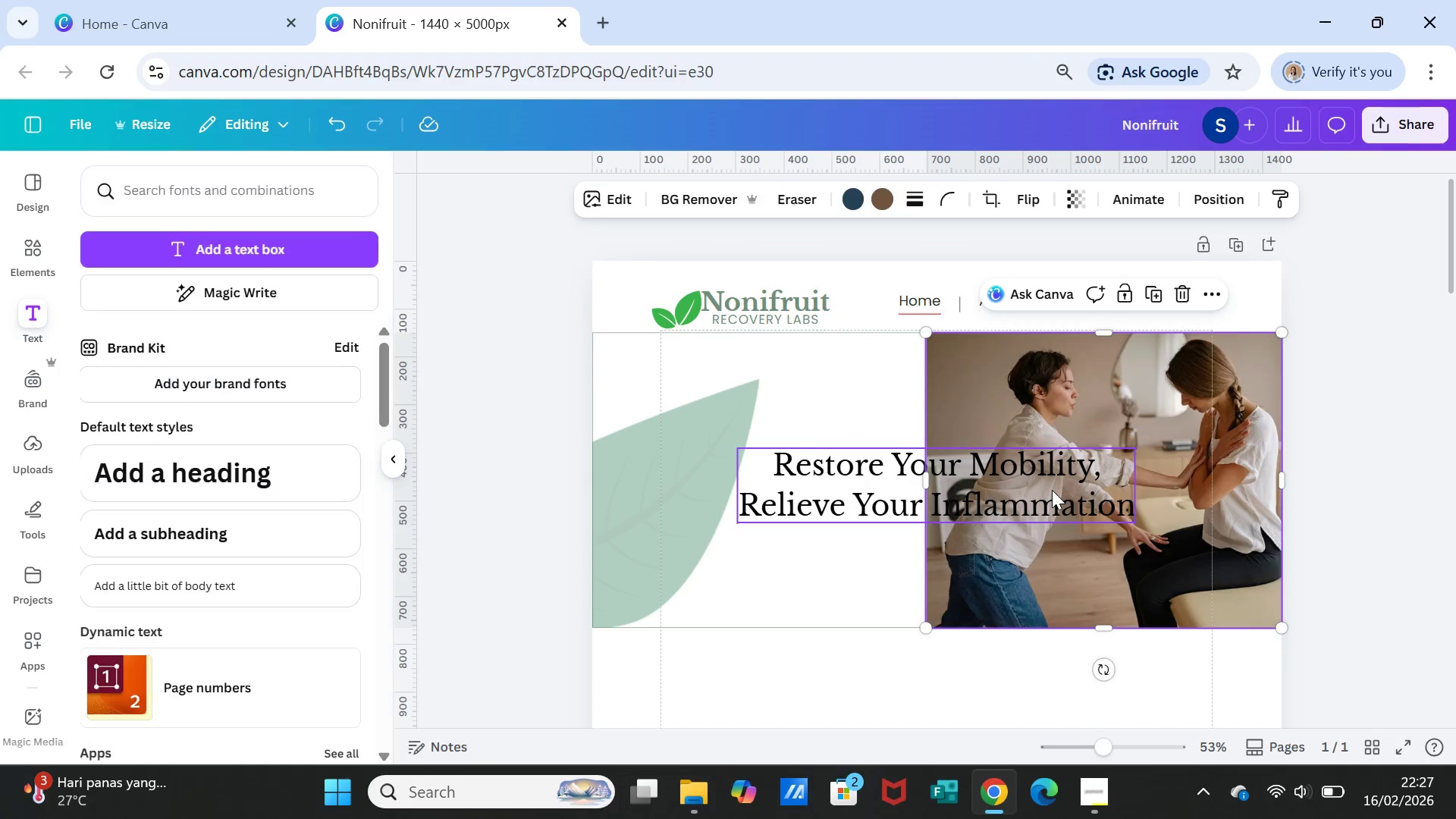 
left_click([1052, 490])
 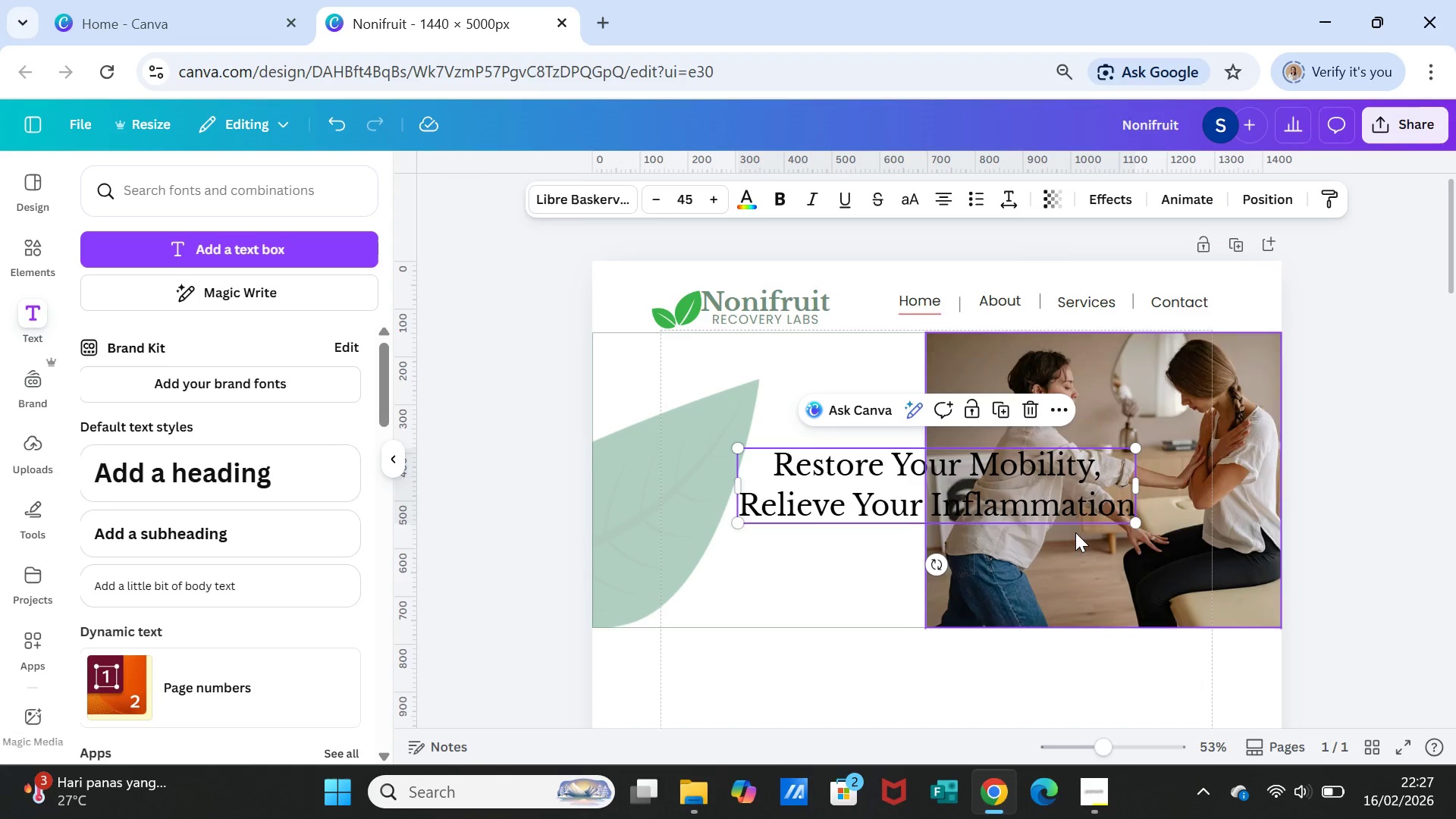 
left_click_drag(start_coordinate=[1071, 508], to_coordinate=[937, 410])
 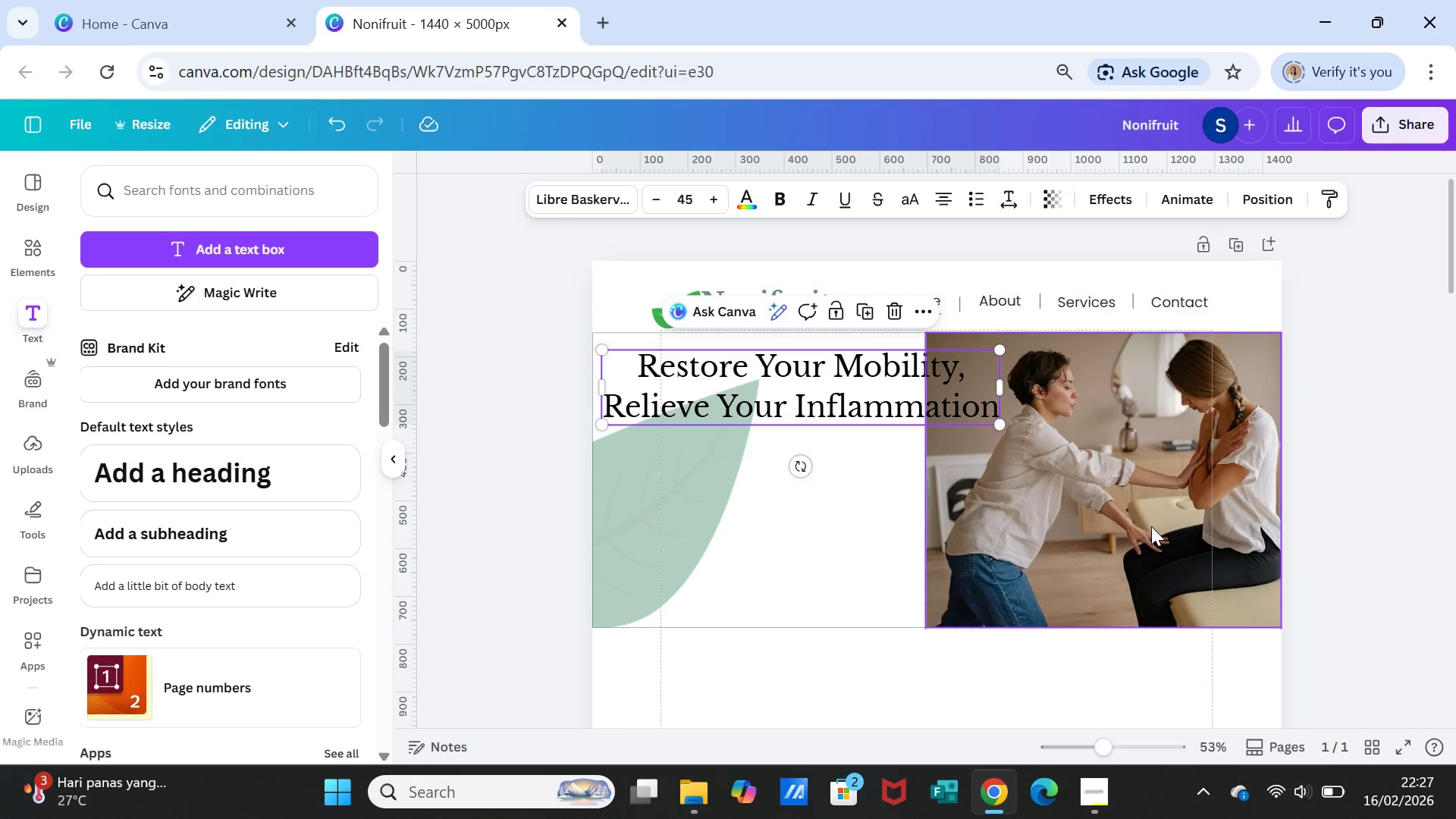 
left_click([1151, 526])
 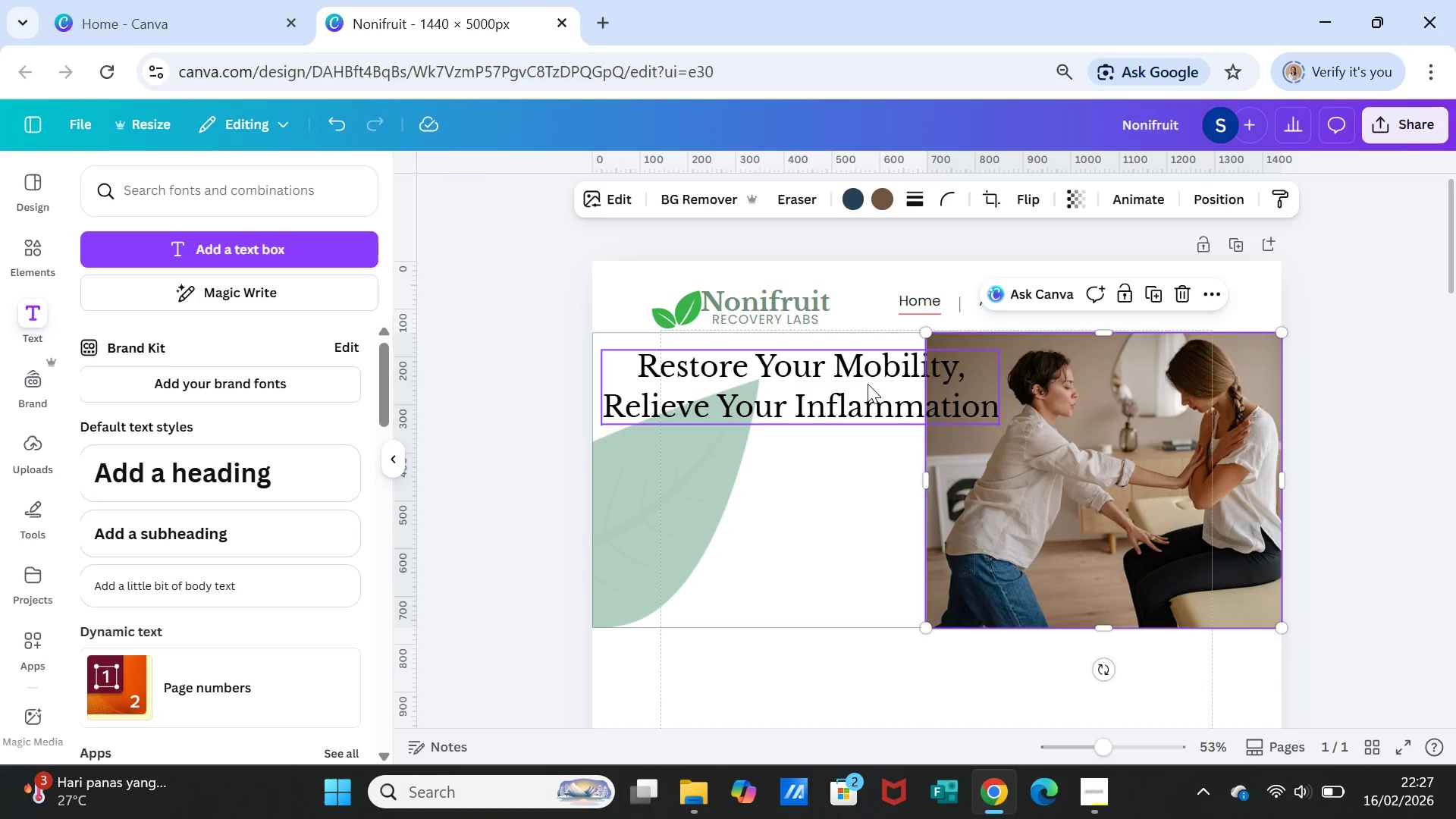 
left_click([855, 363])
 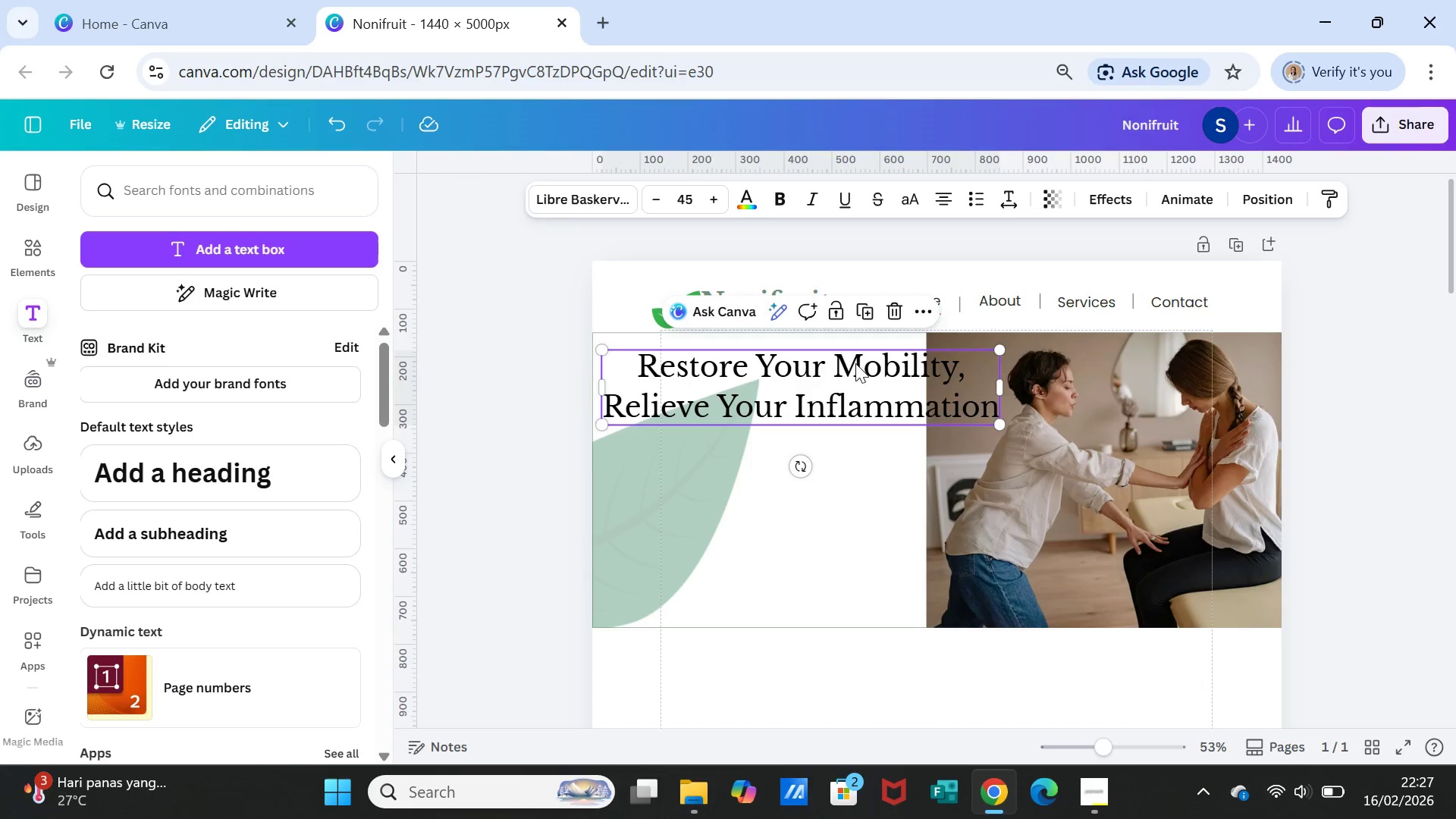 
double_click([855, 363])
 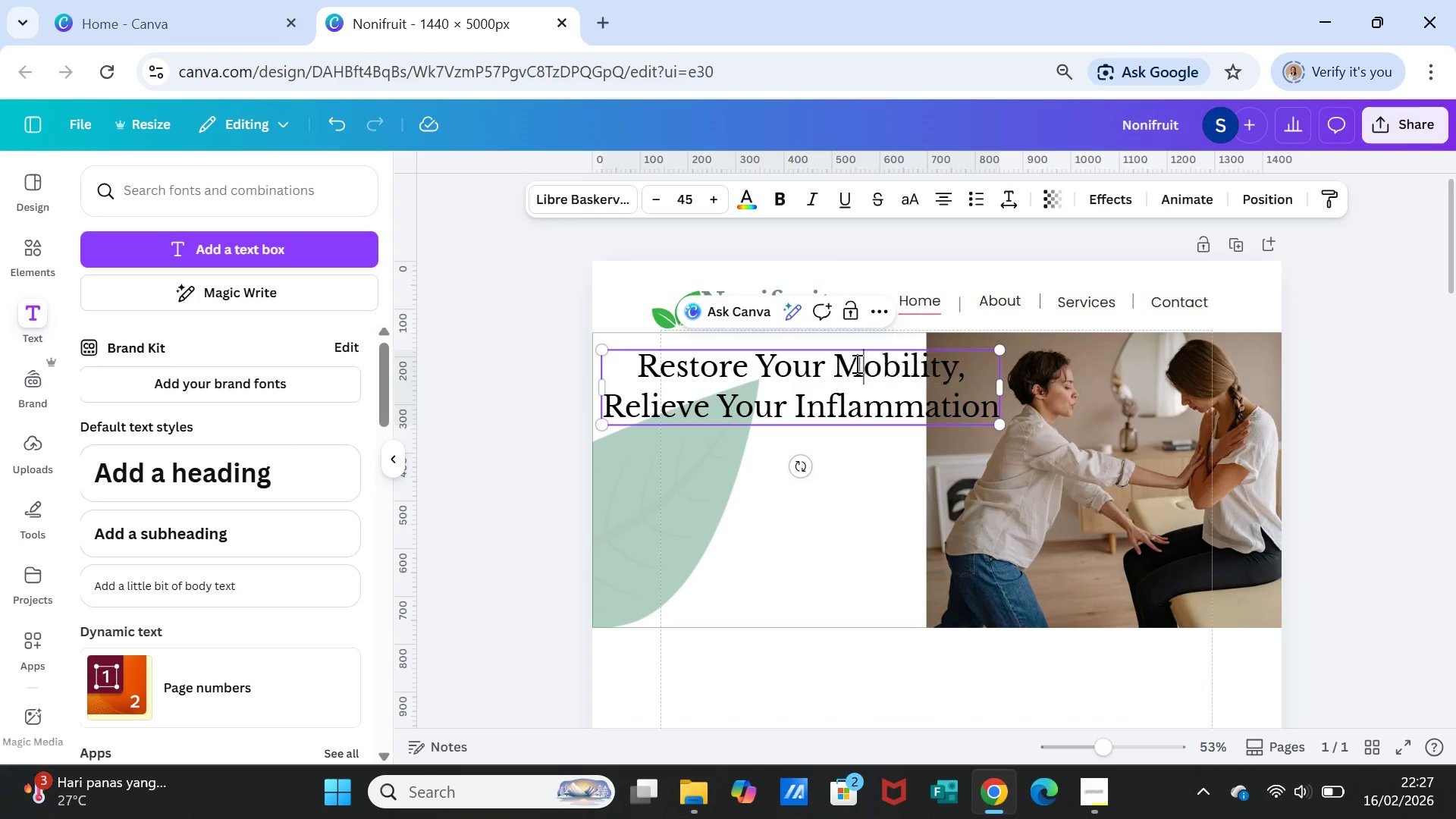 
double_click([855, 363])
 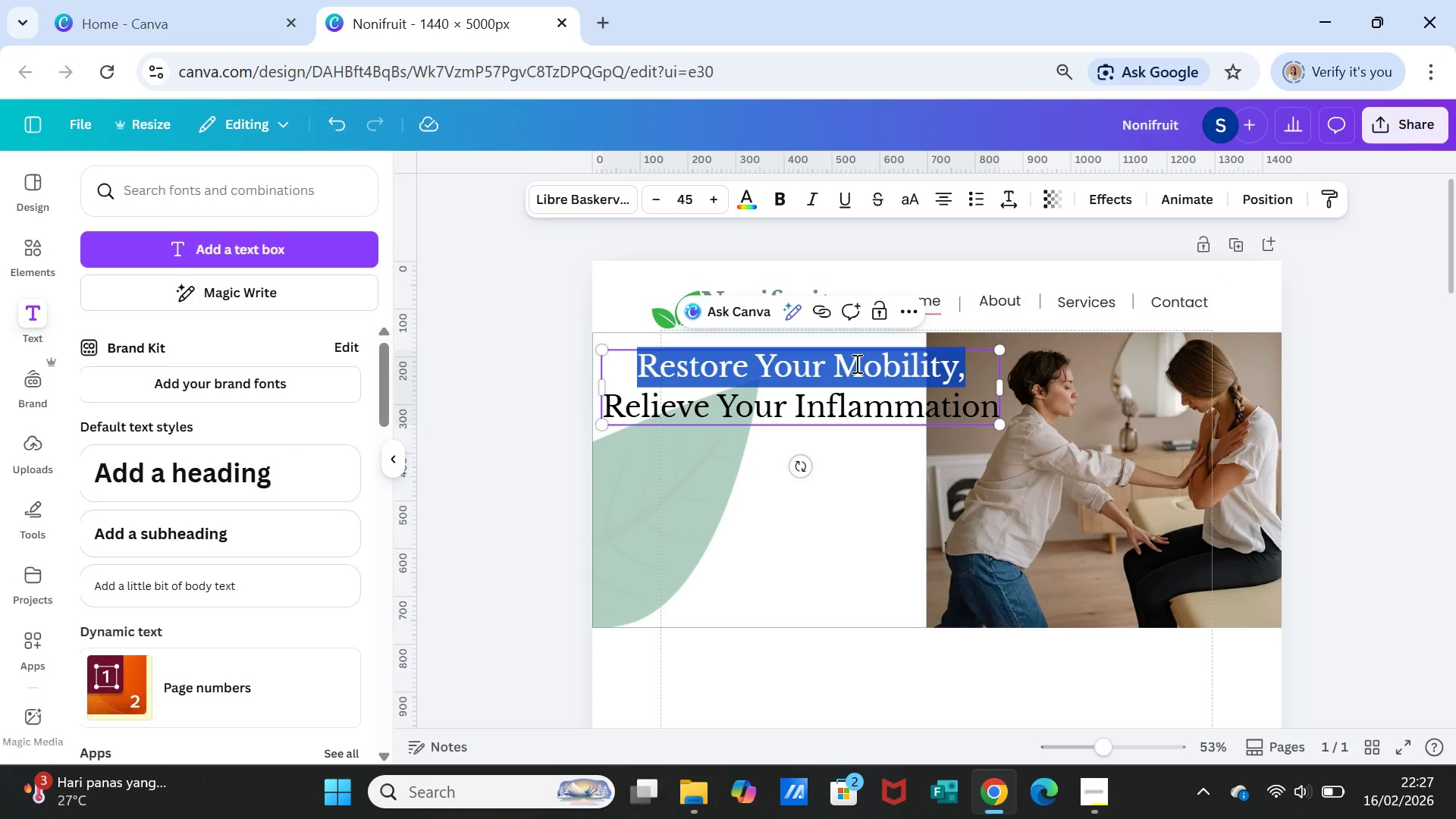 
triple_click([855, 363])
 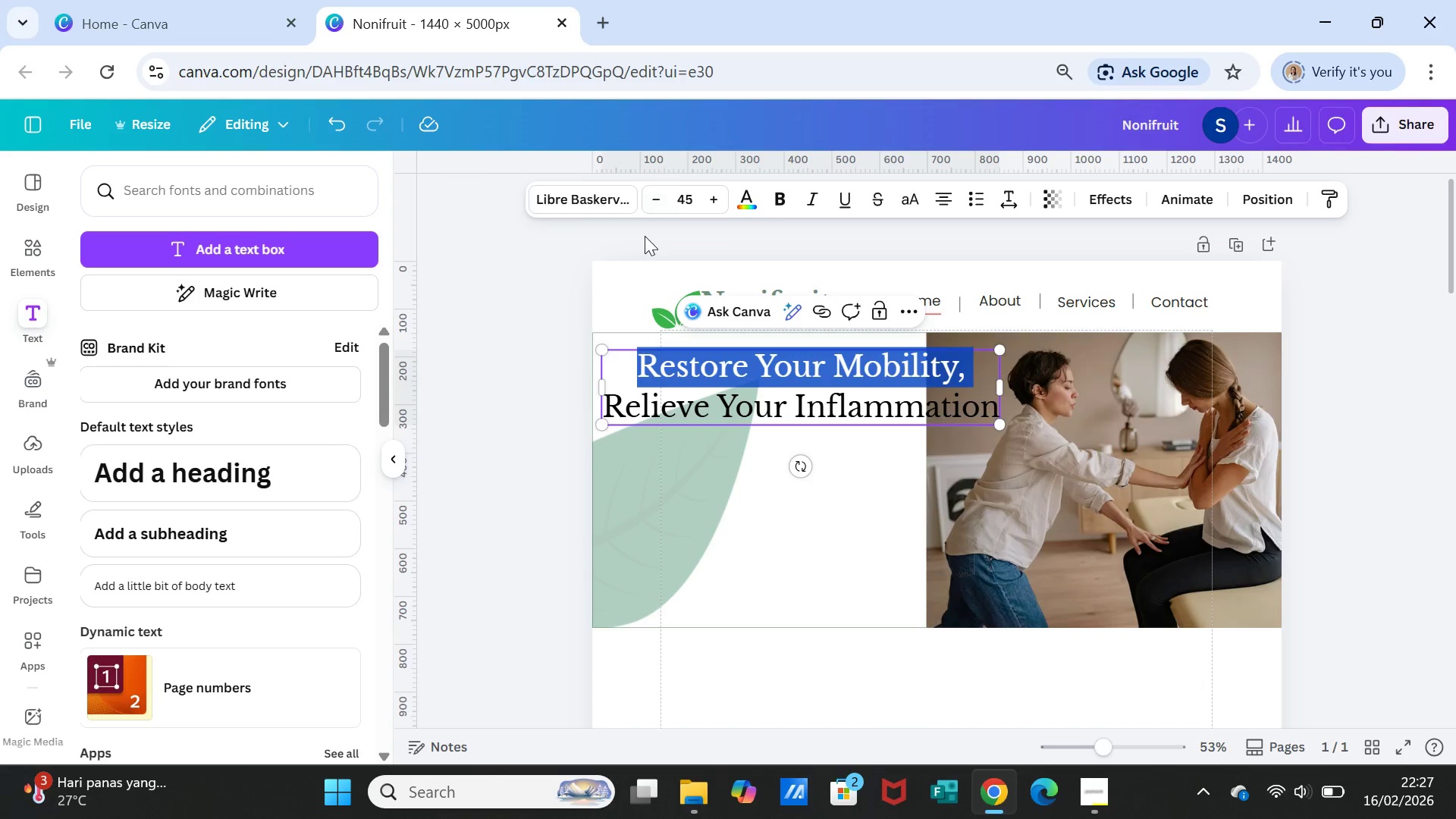 
left_click([748, 202])
 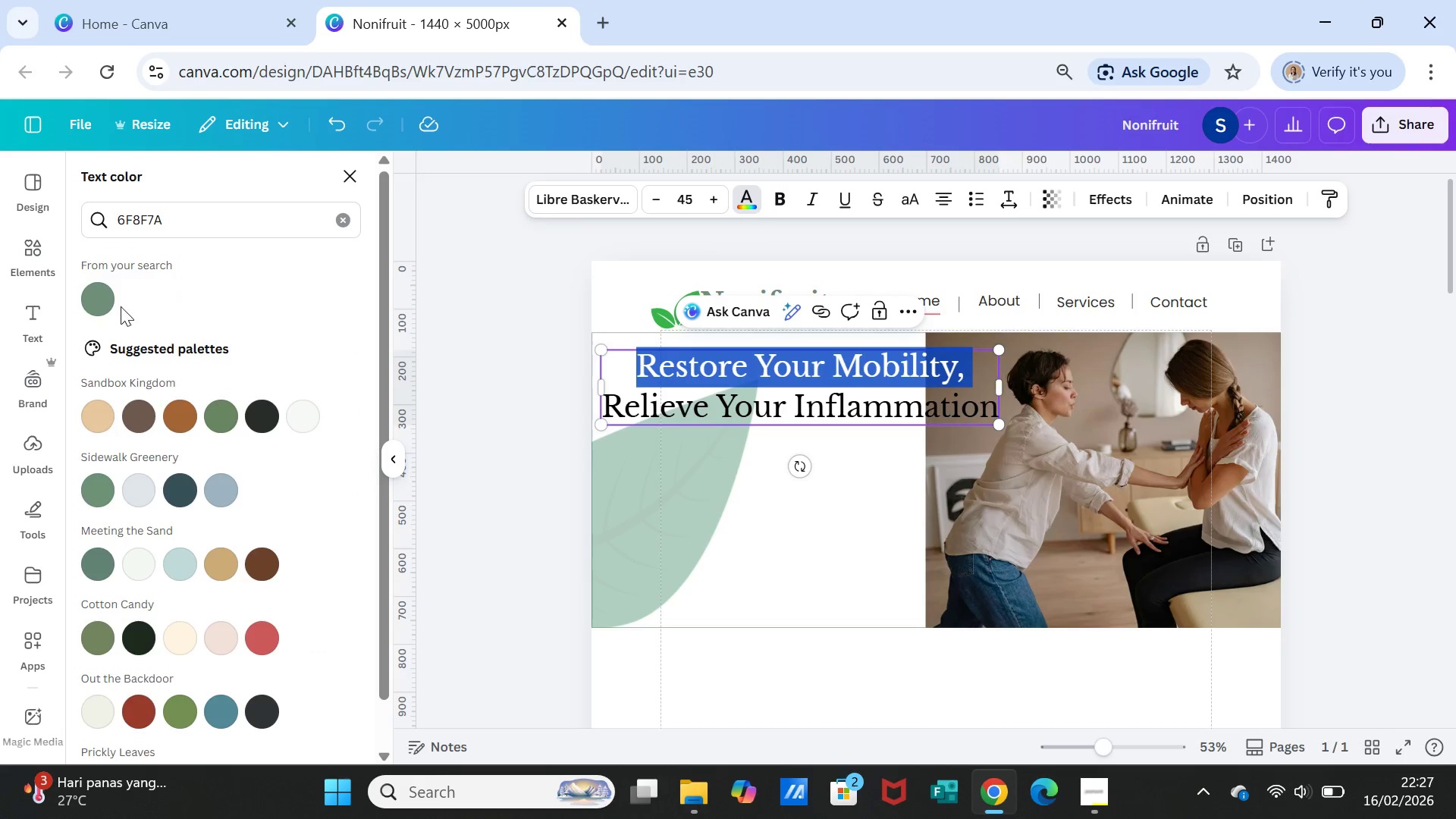 
left_click([104, 295])
 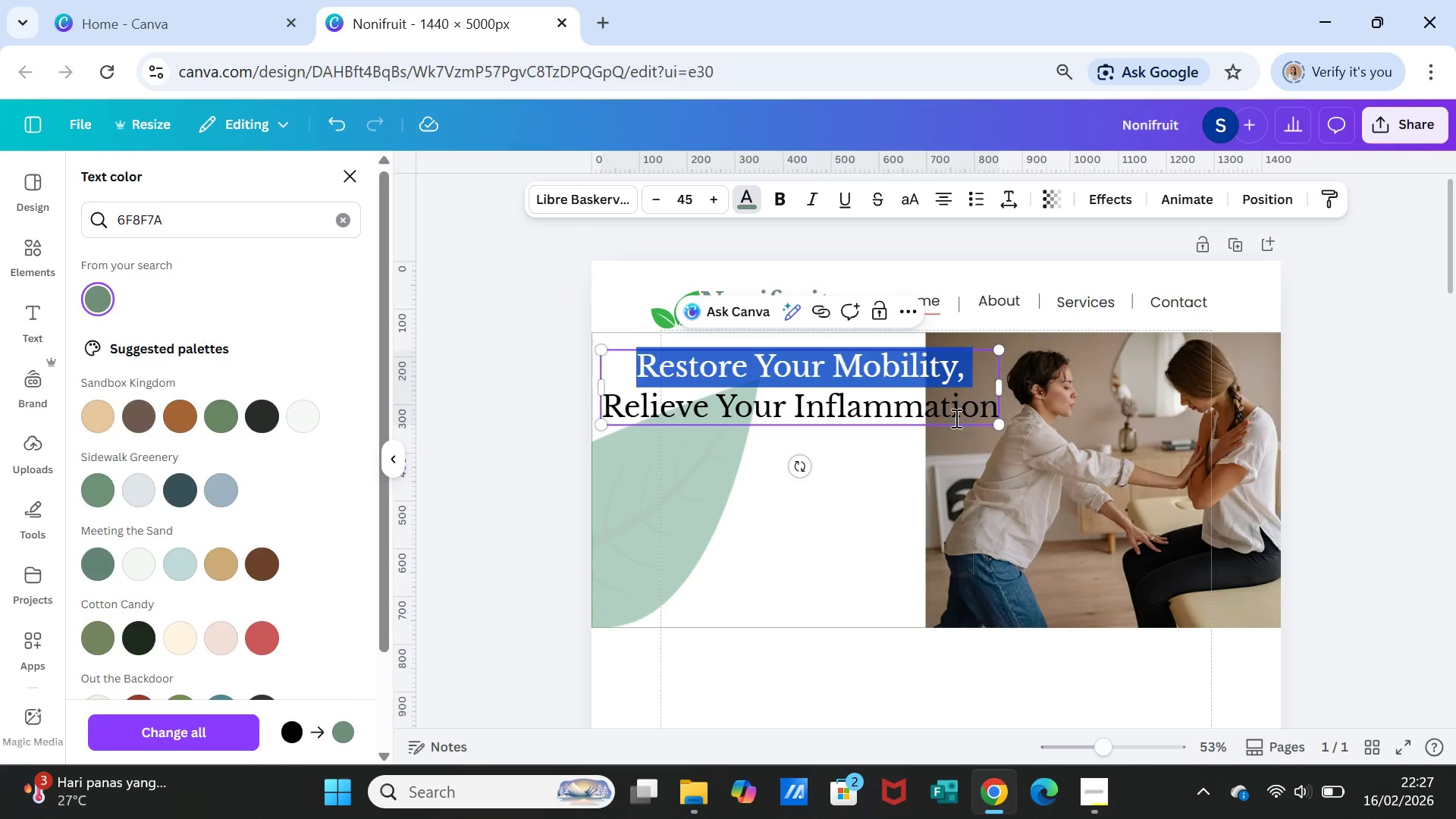 
left_click([895, 463])
 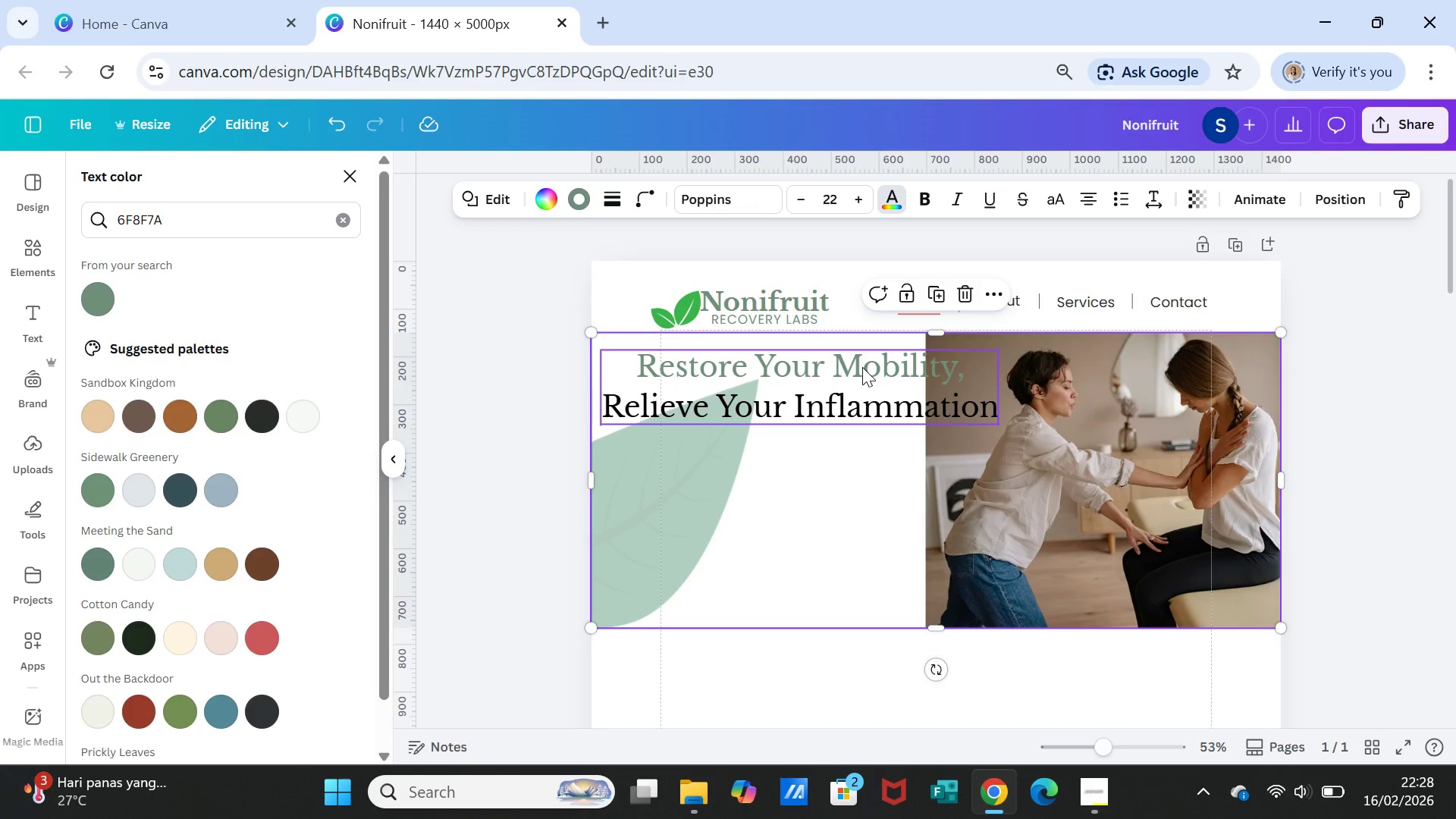 
left_click([862, 366])
 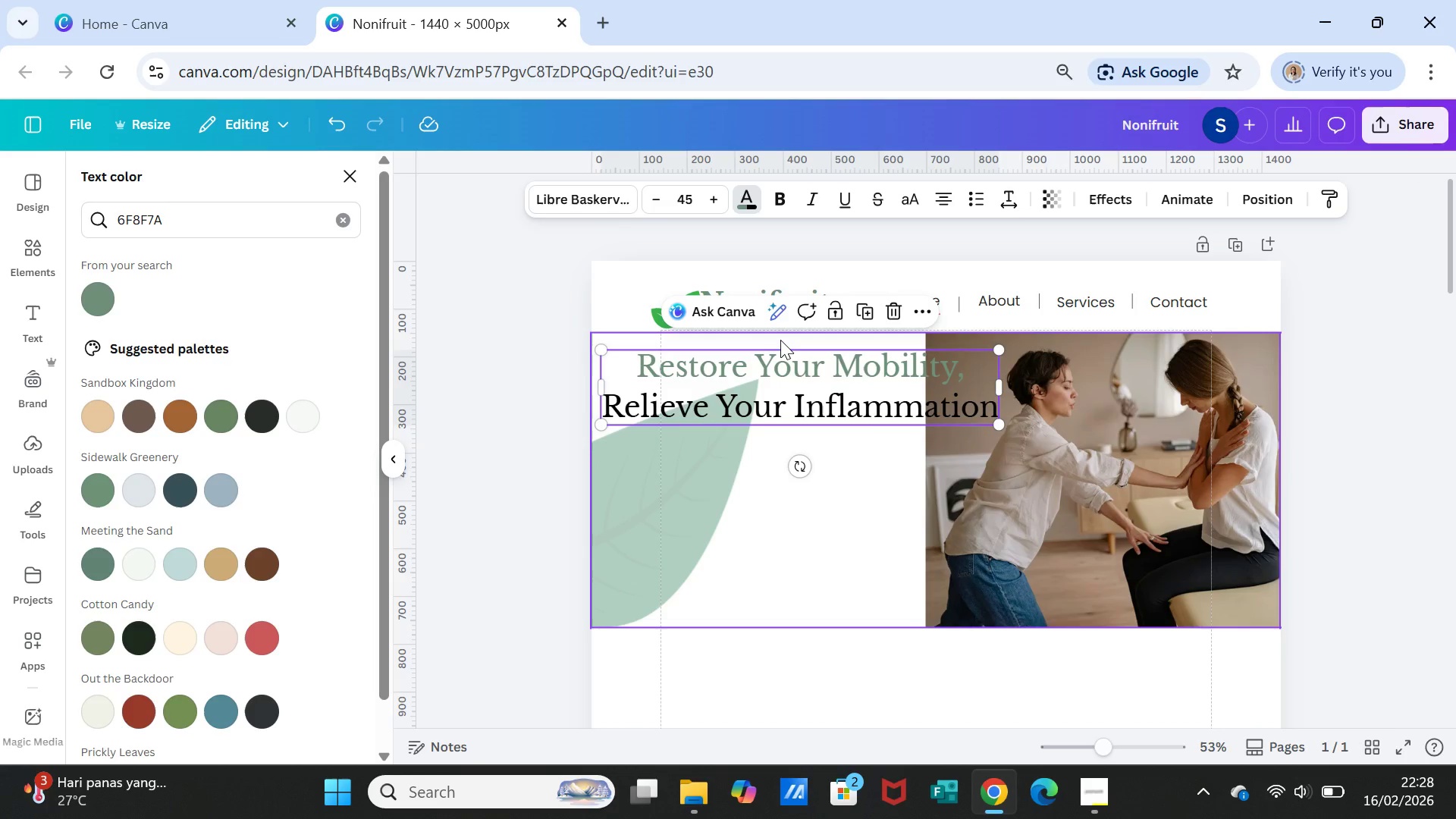 
left_click([796, 352])
 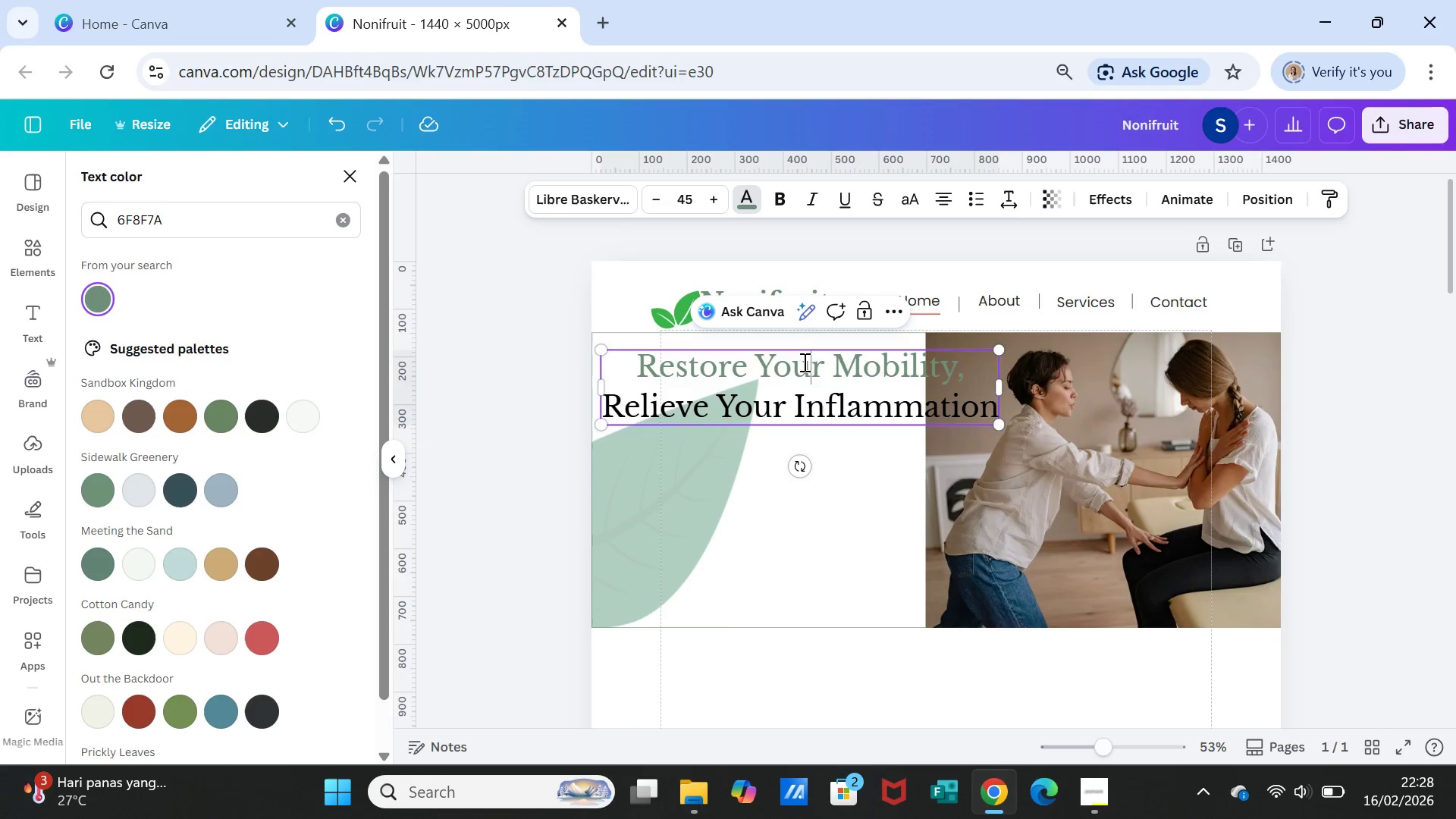 
double_click([803, 362])
 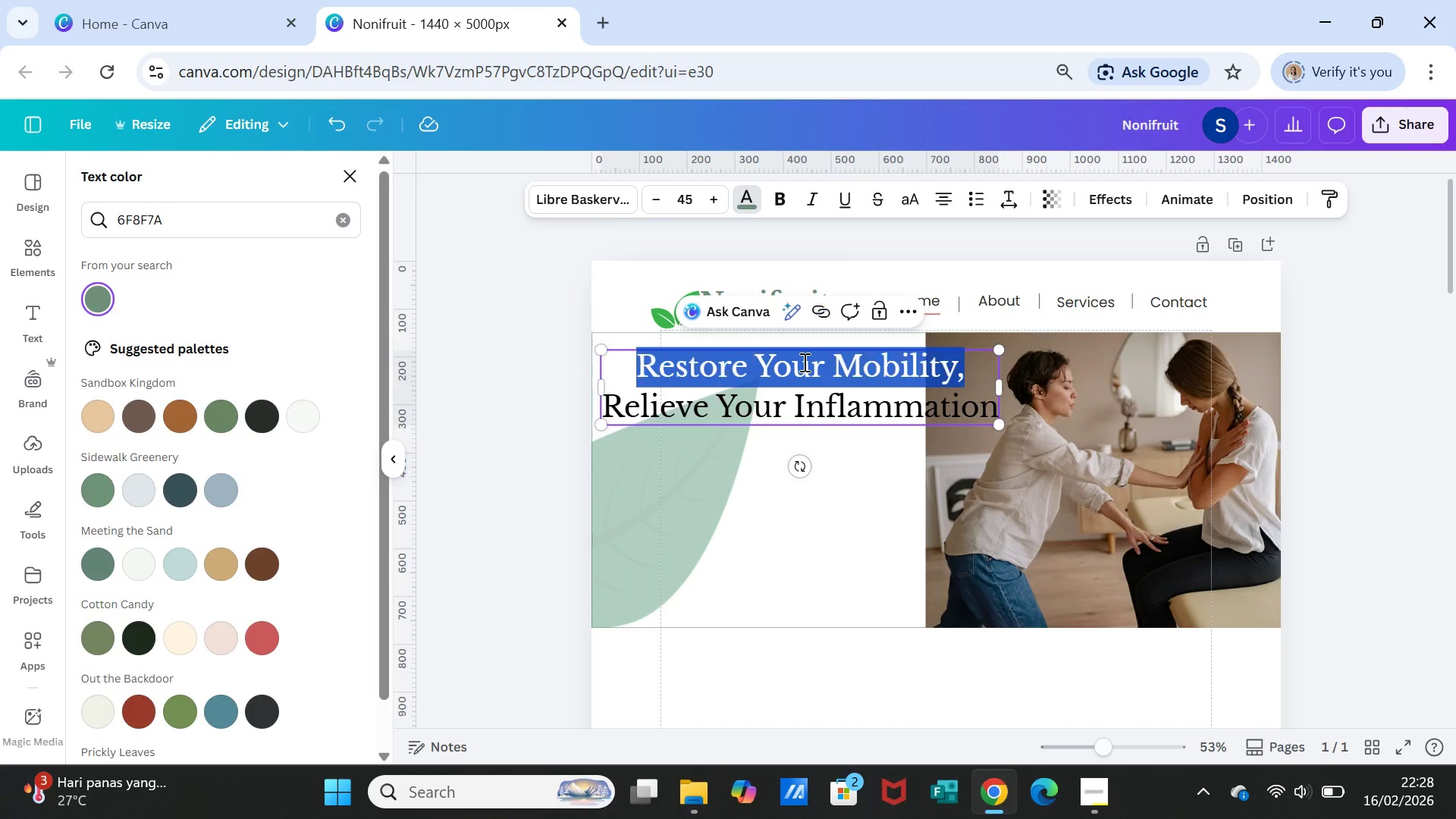 
triple_click([803, 362])
 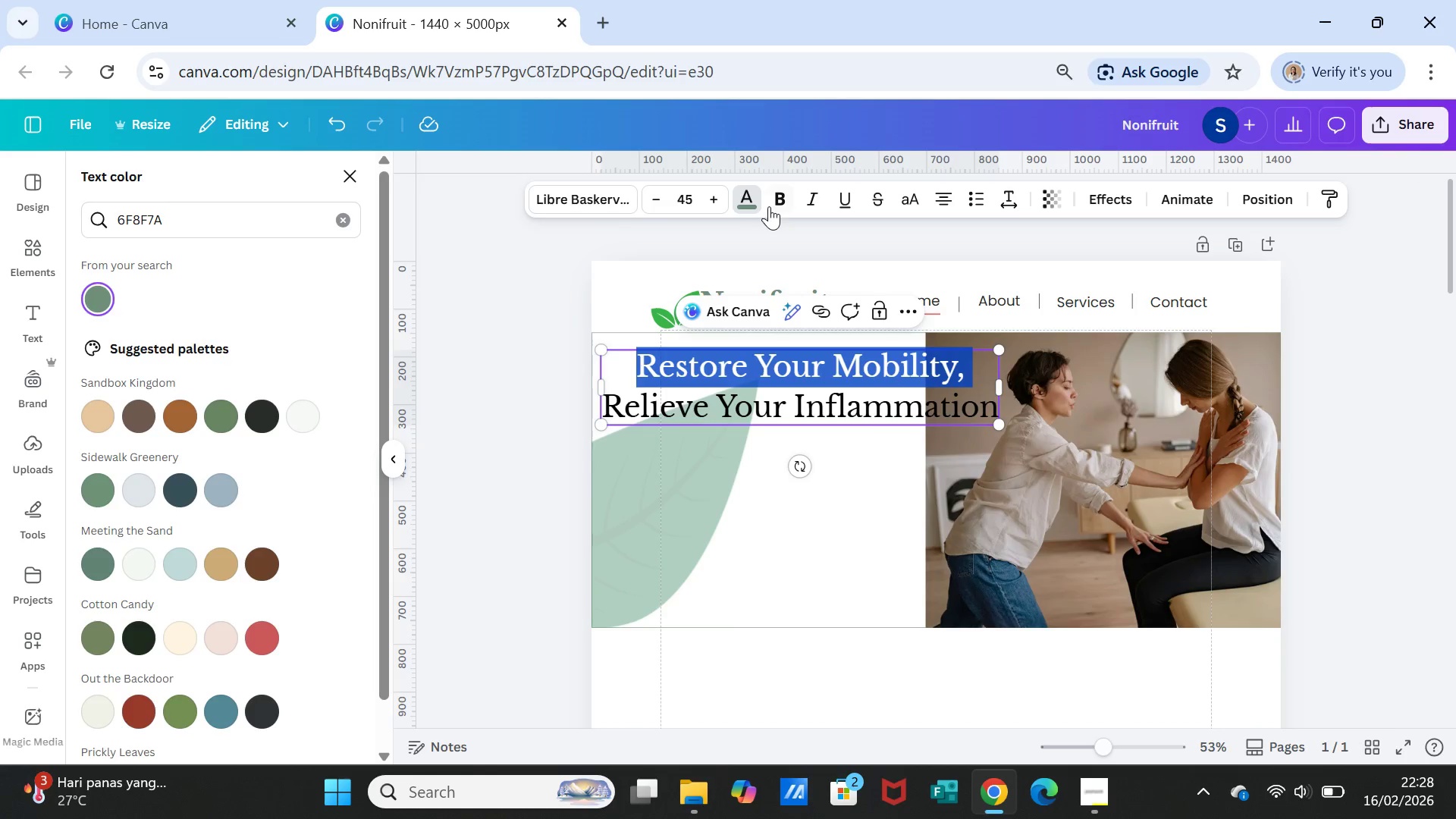 
left_click([776, 205])
 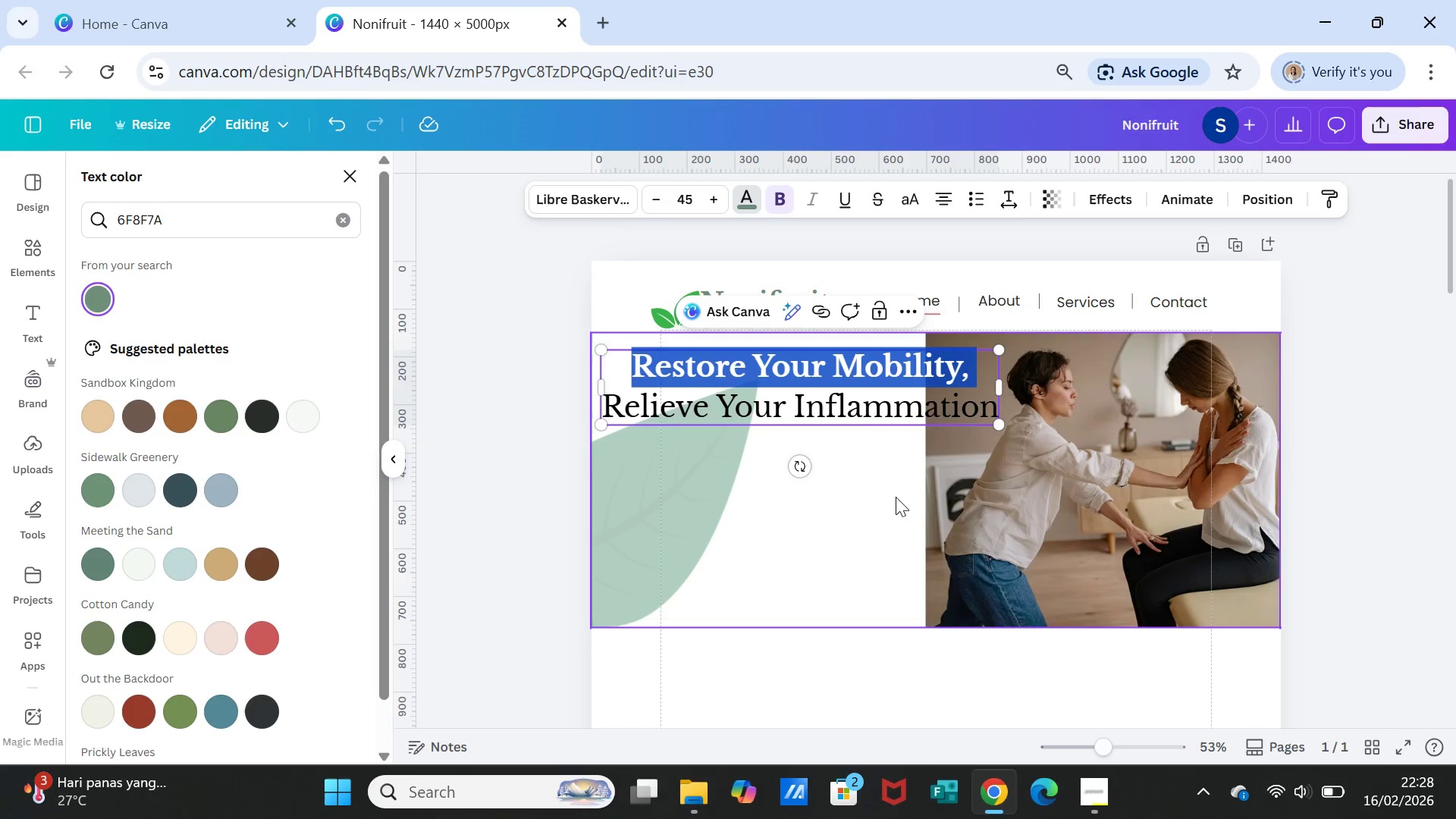 
left_click([884, 491])
 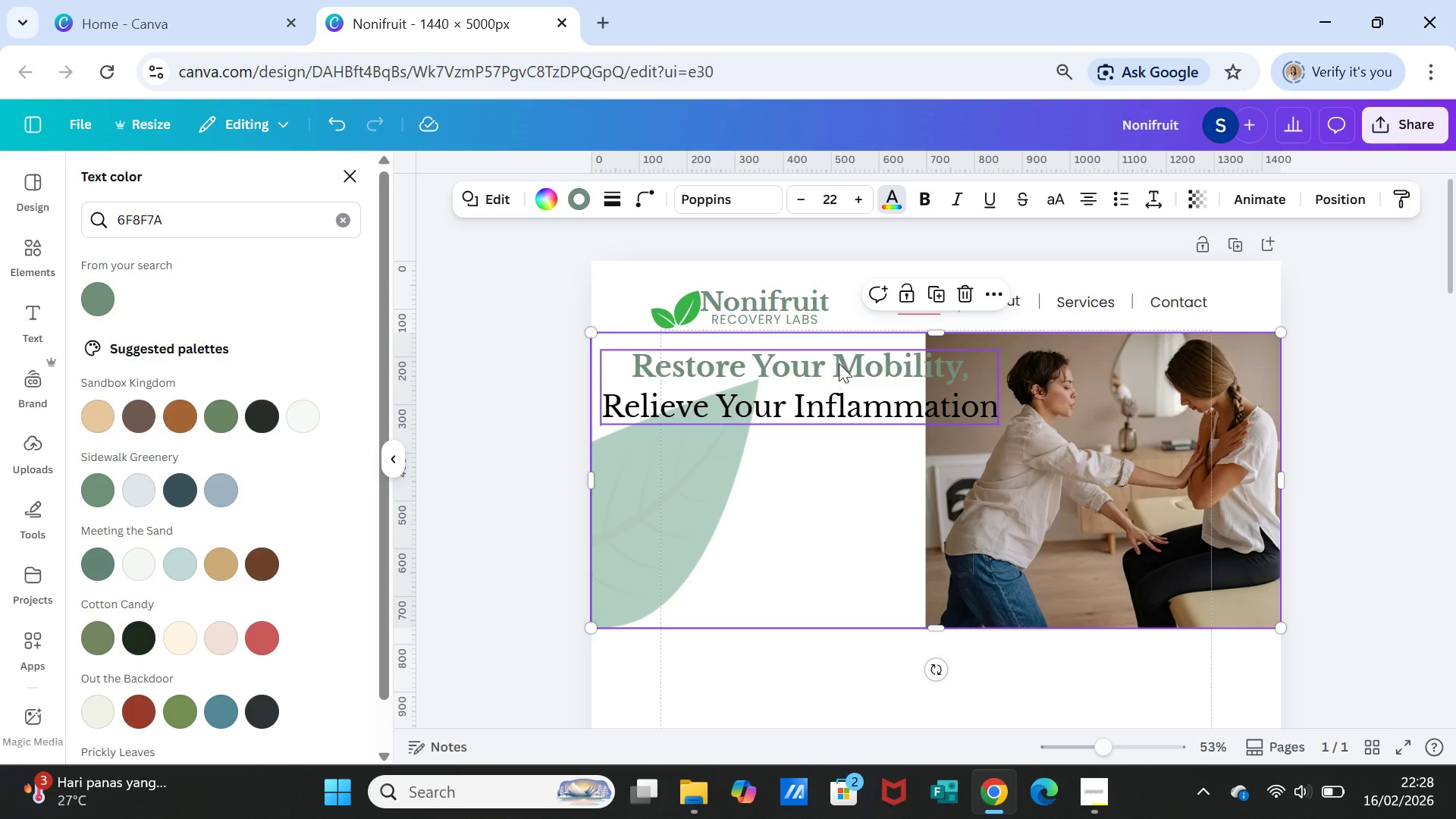 
left_click([840, 358])
 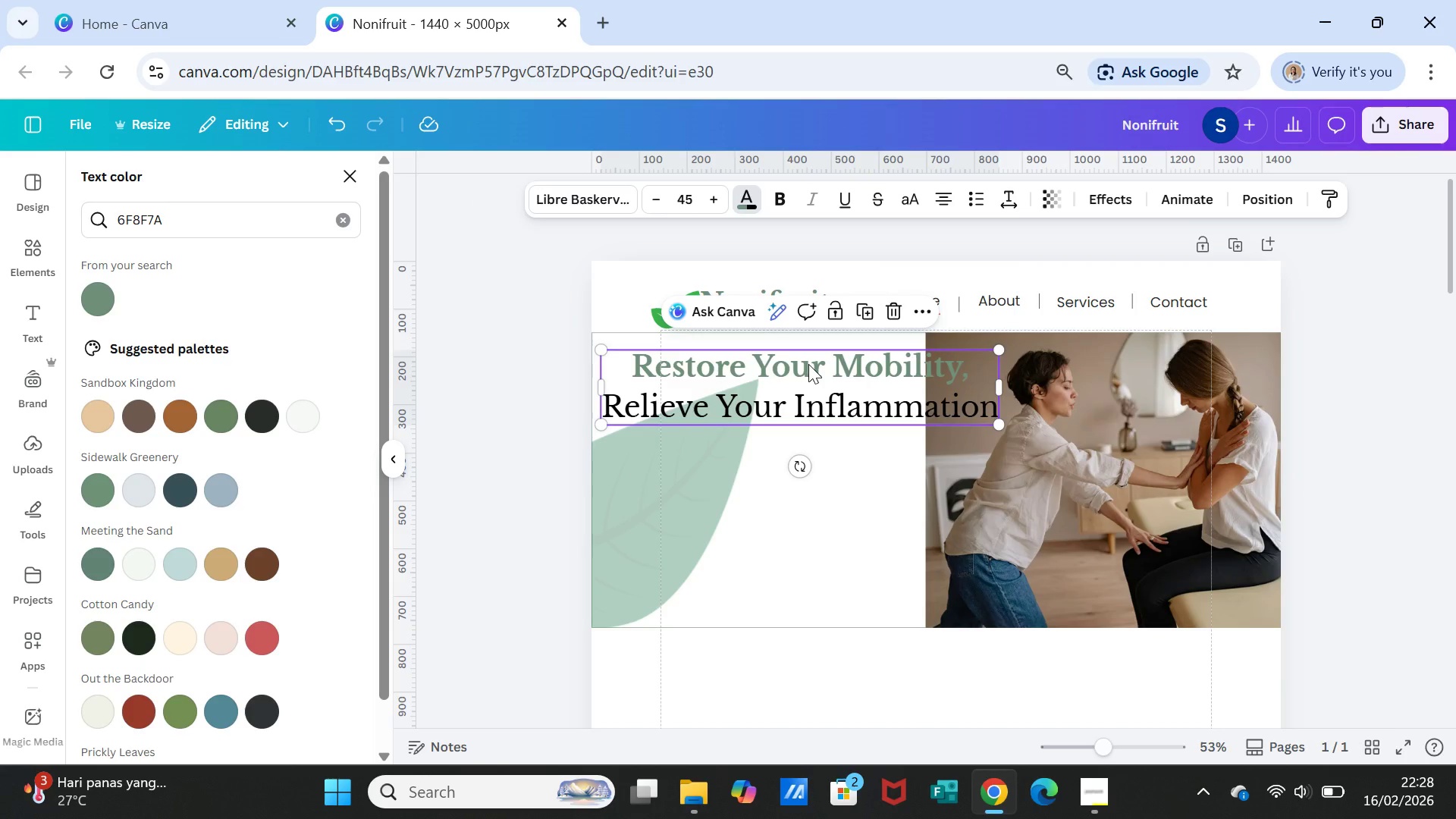 
double_click([808, 364])
 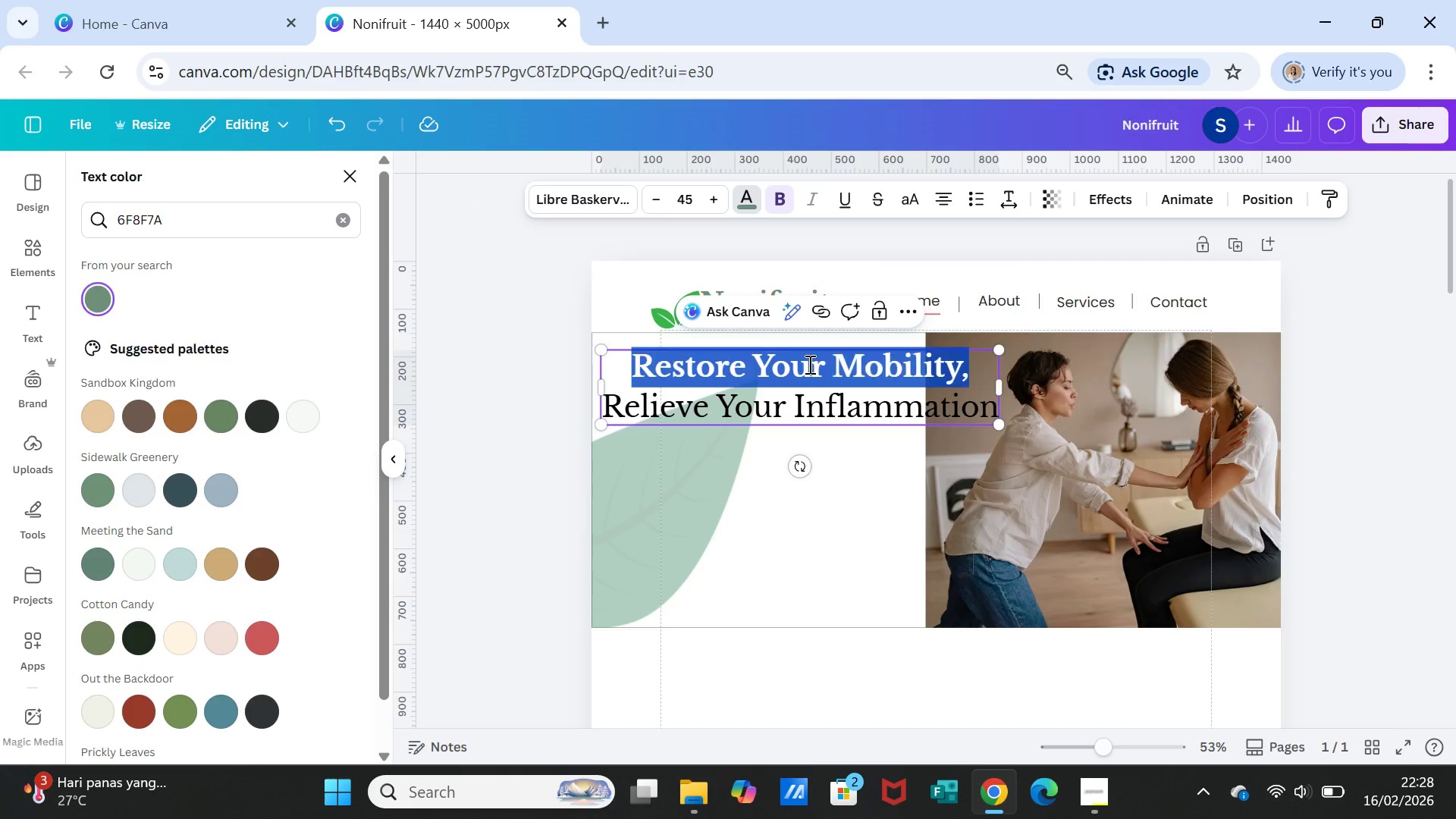 
triple_click([808, 364])
 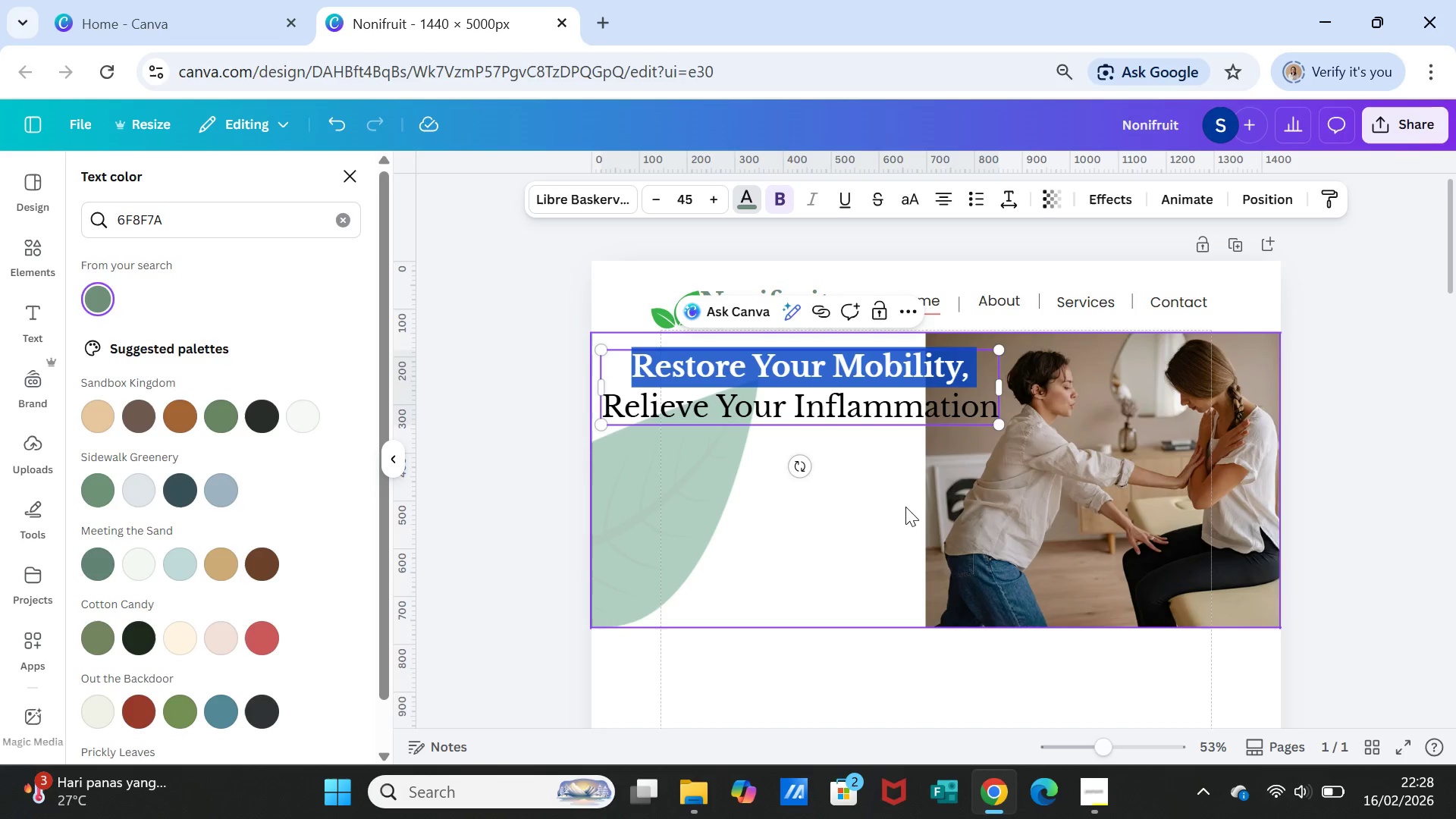 
wait(19.0)
 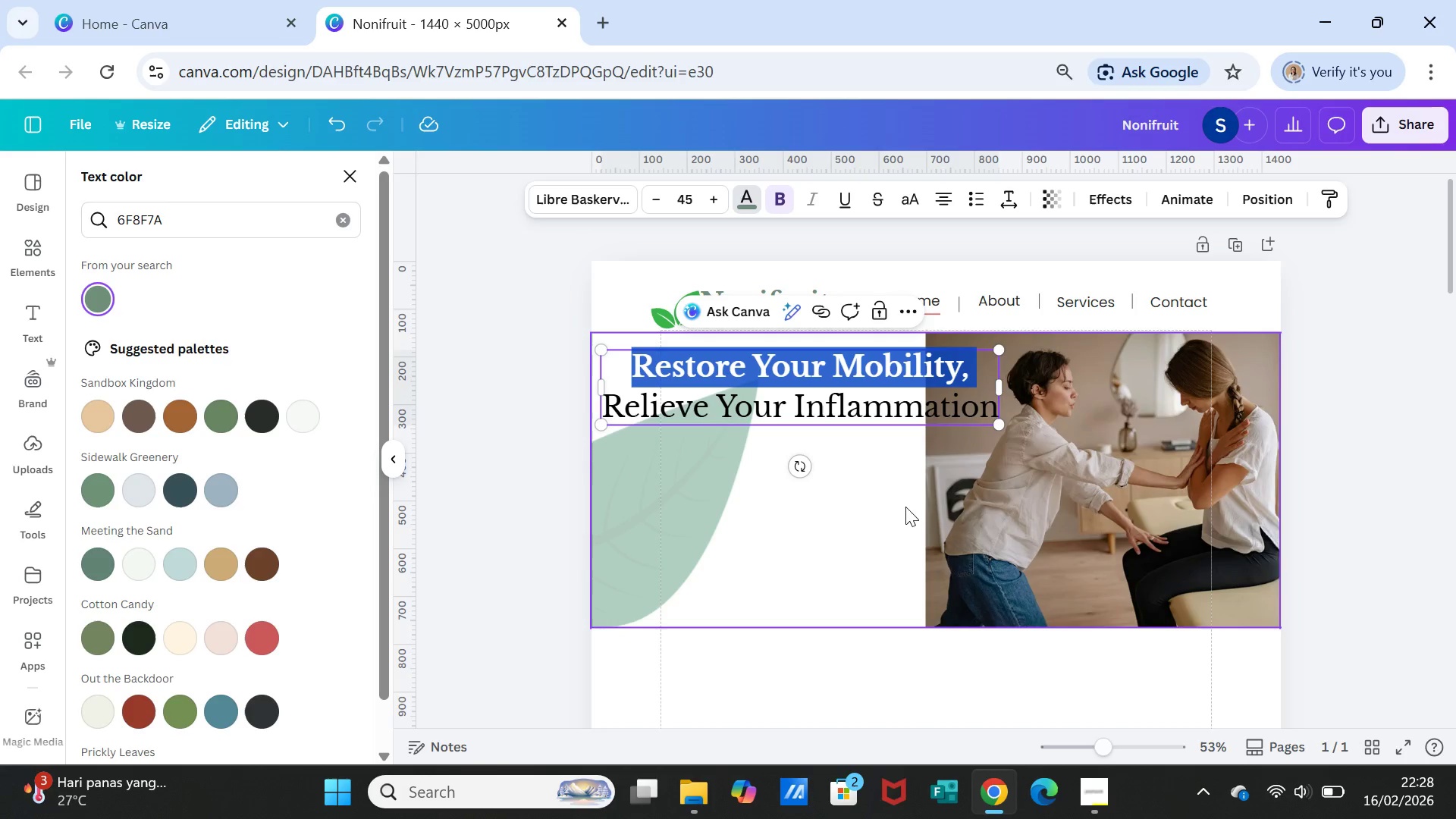 
double_click([248, 216])
 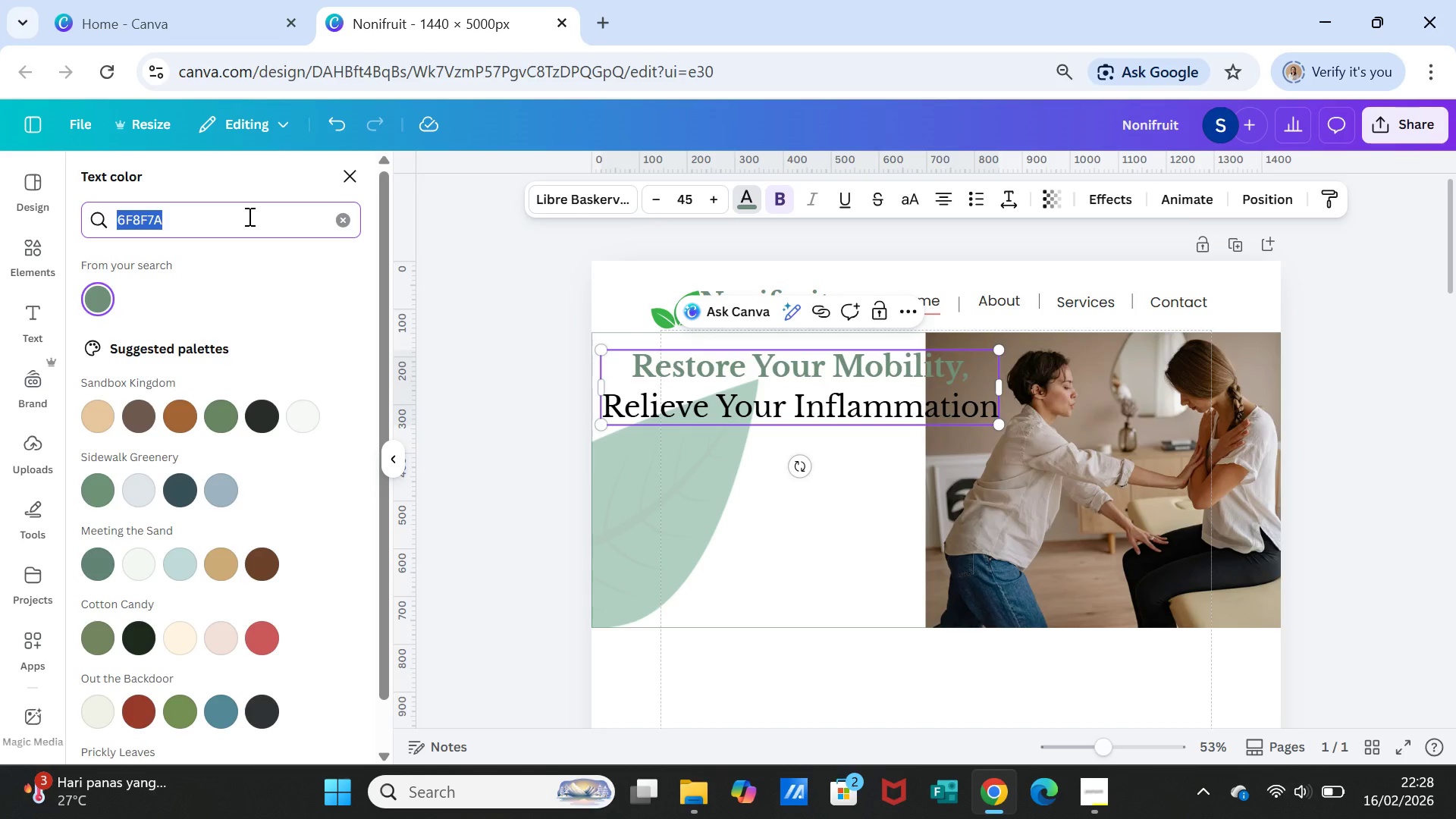 
triple_click([248, 216])
 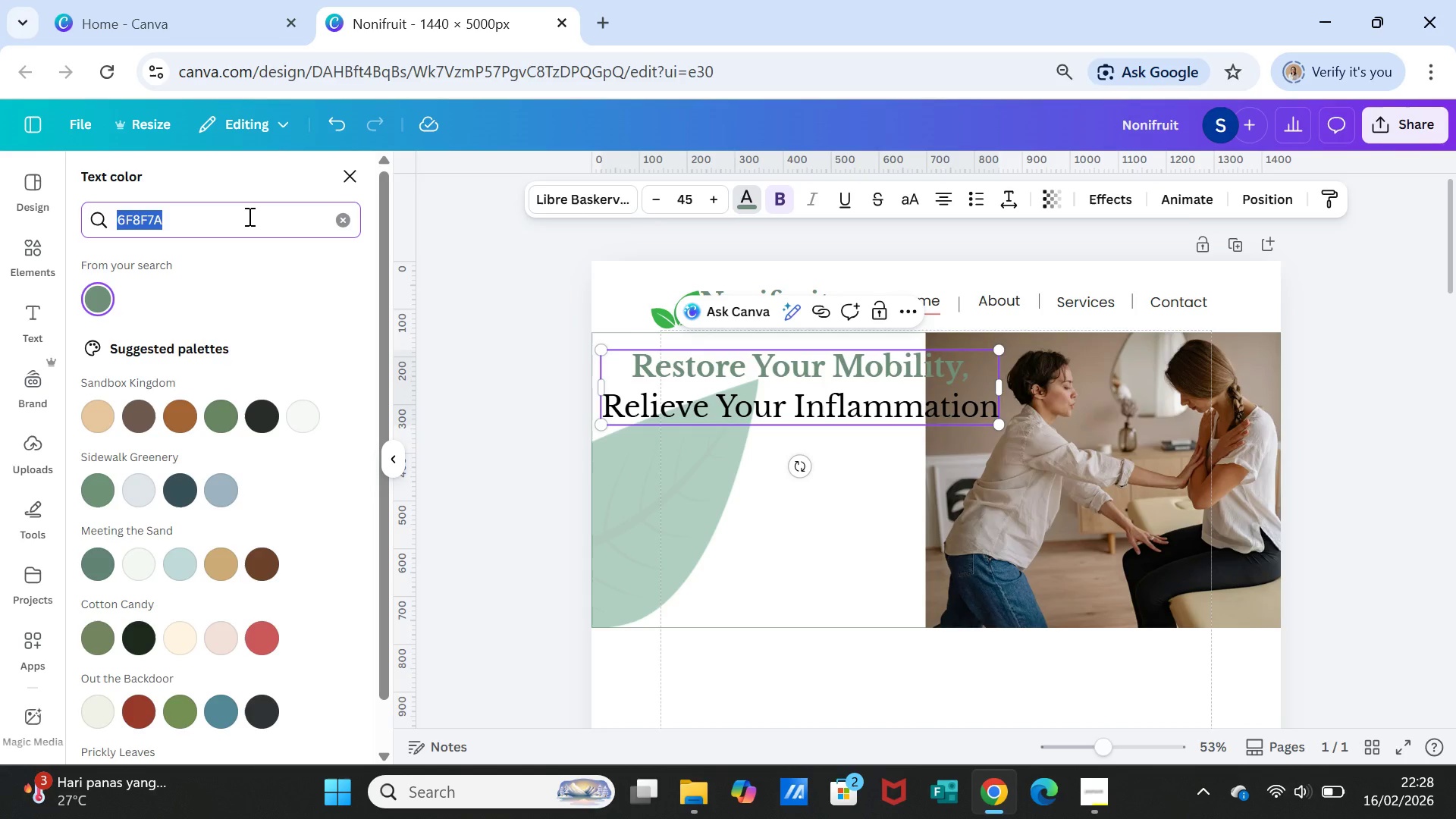 
type(Sage)
 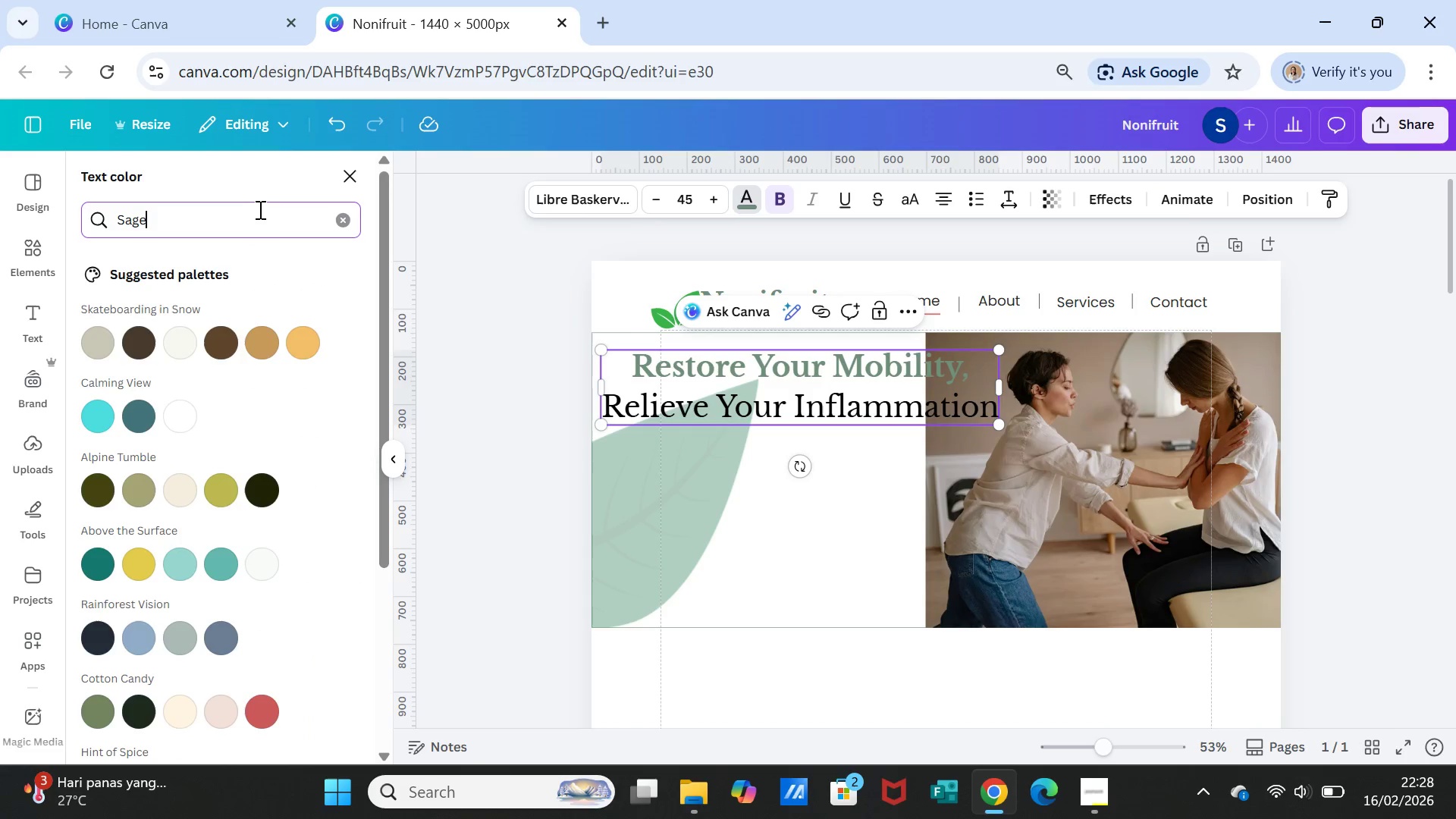 
double_click([256, 209])
 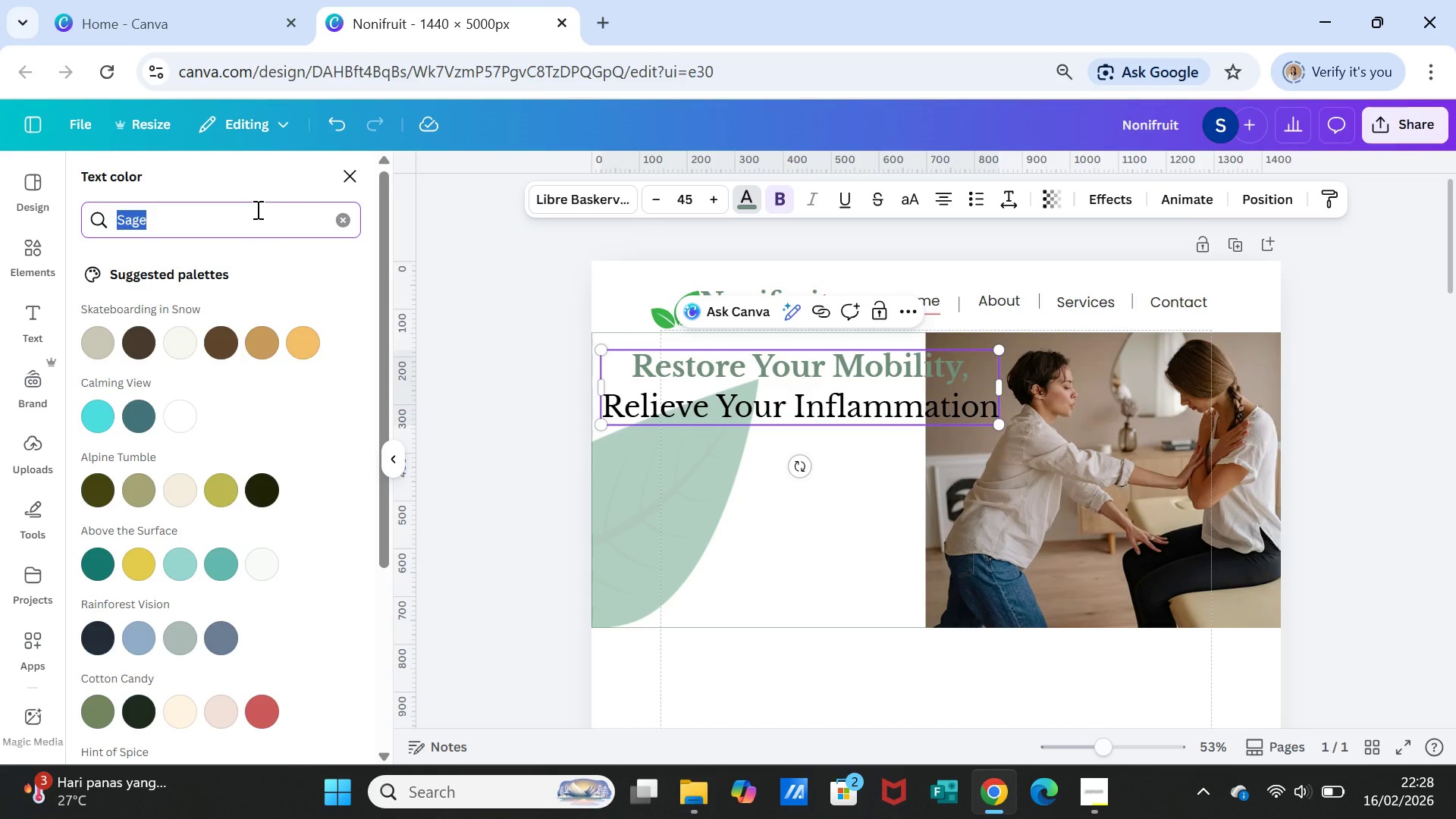 
triple_click([256, 209])
 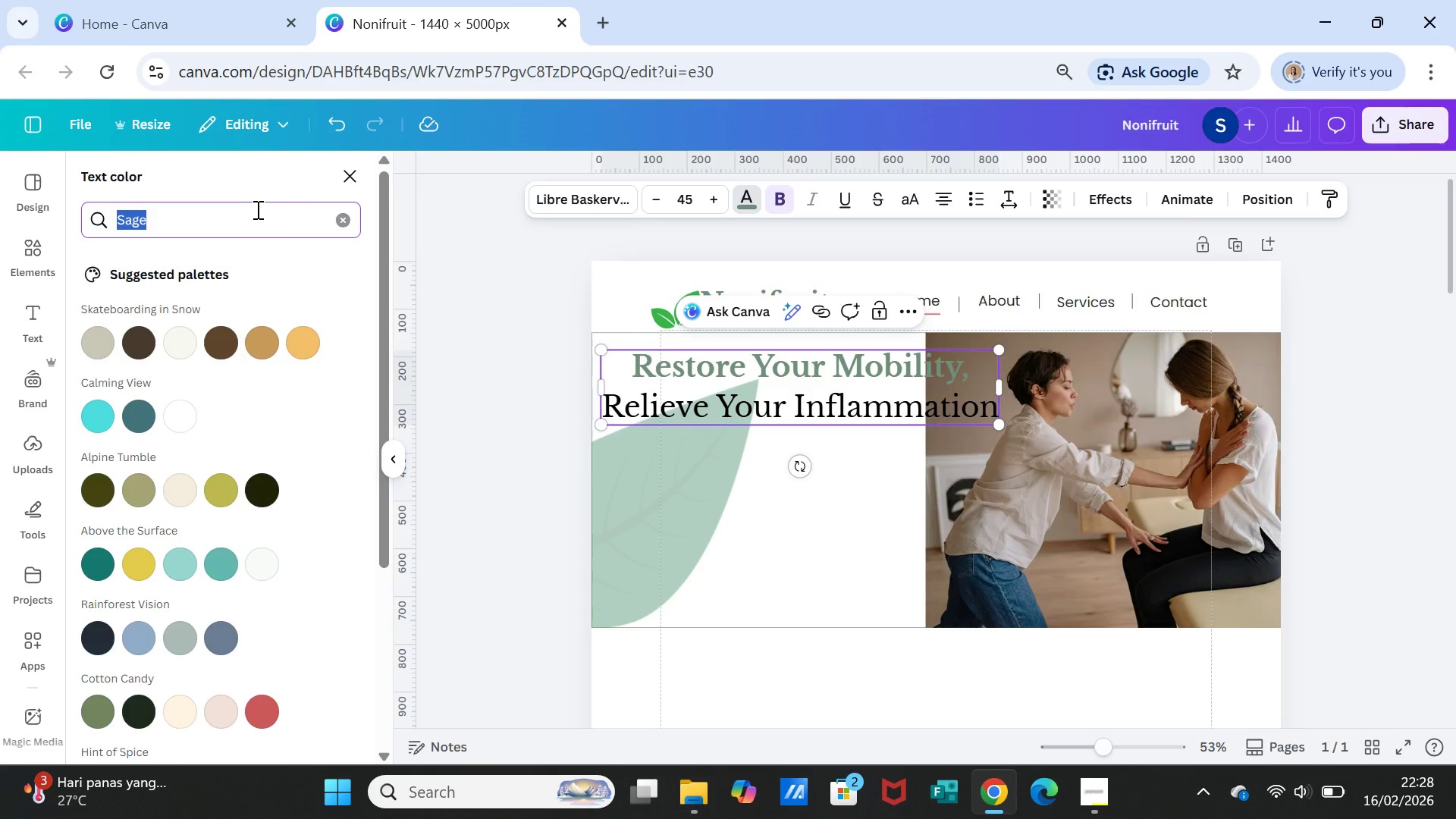 
key(Backspace)
 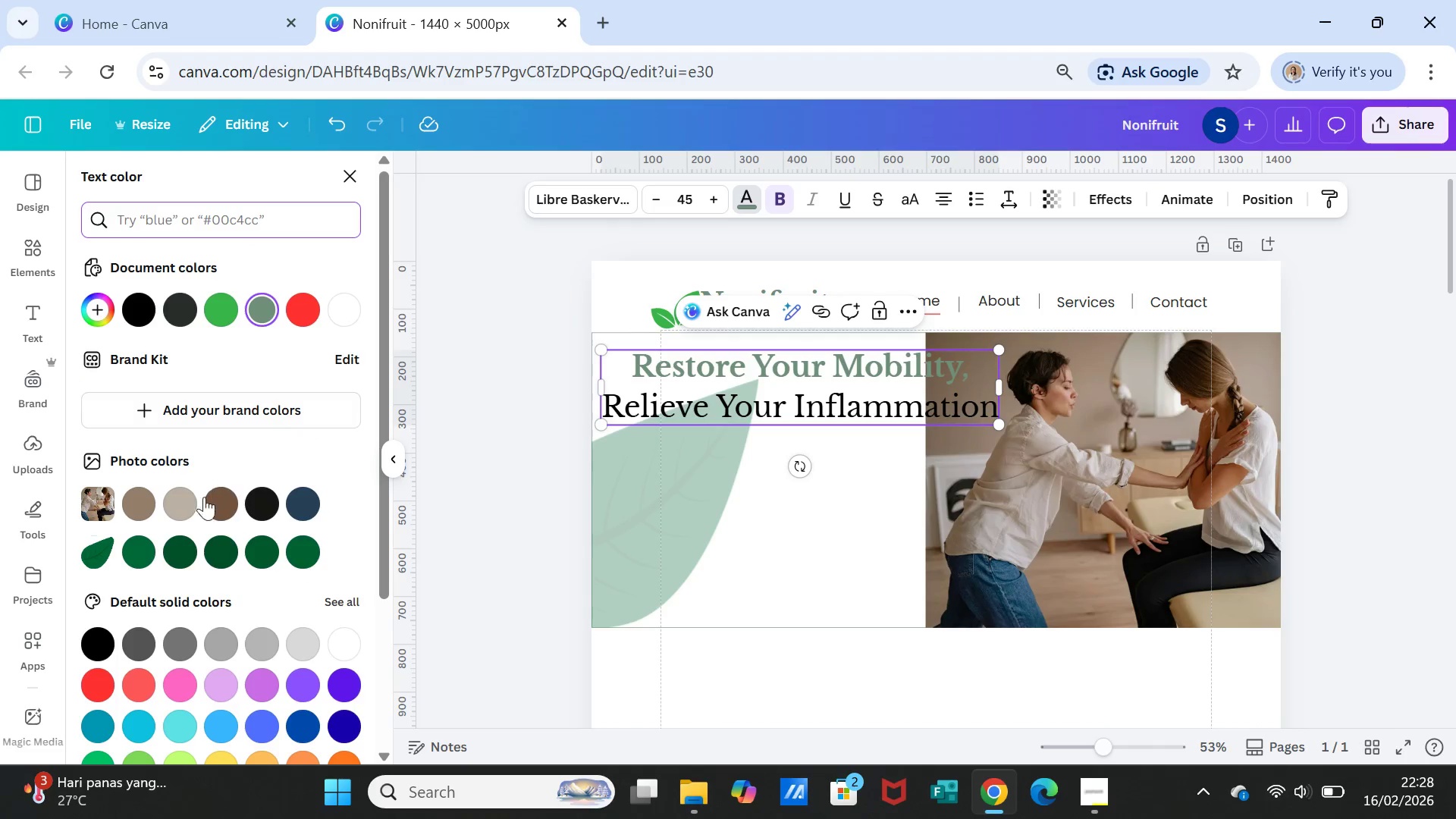 
left_click([218, 549])
 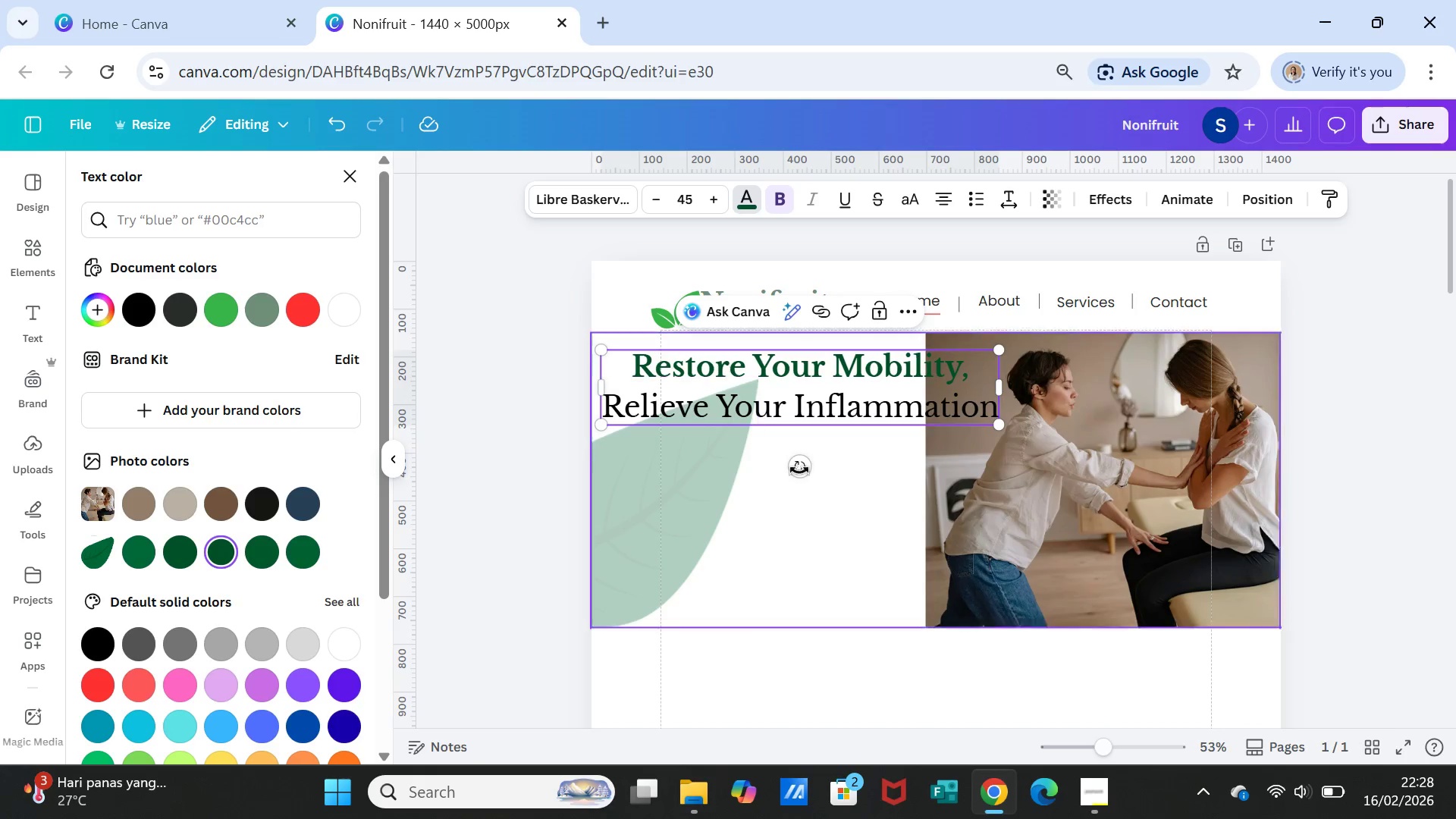 
left_click([824, 491])
 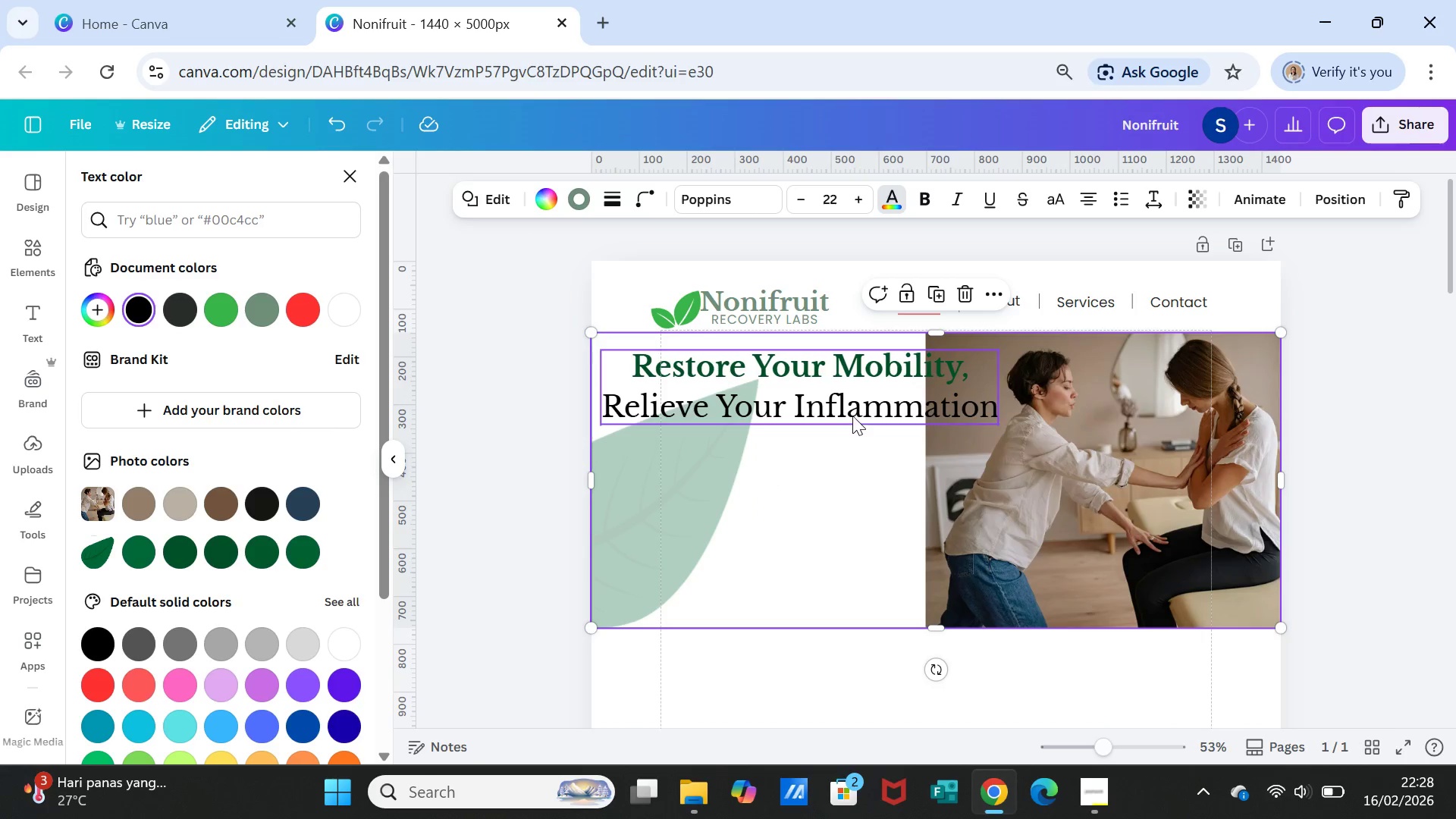 
left_click([852, 416])
 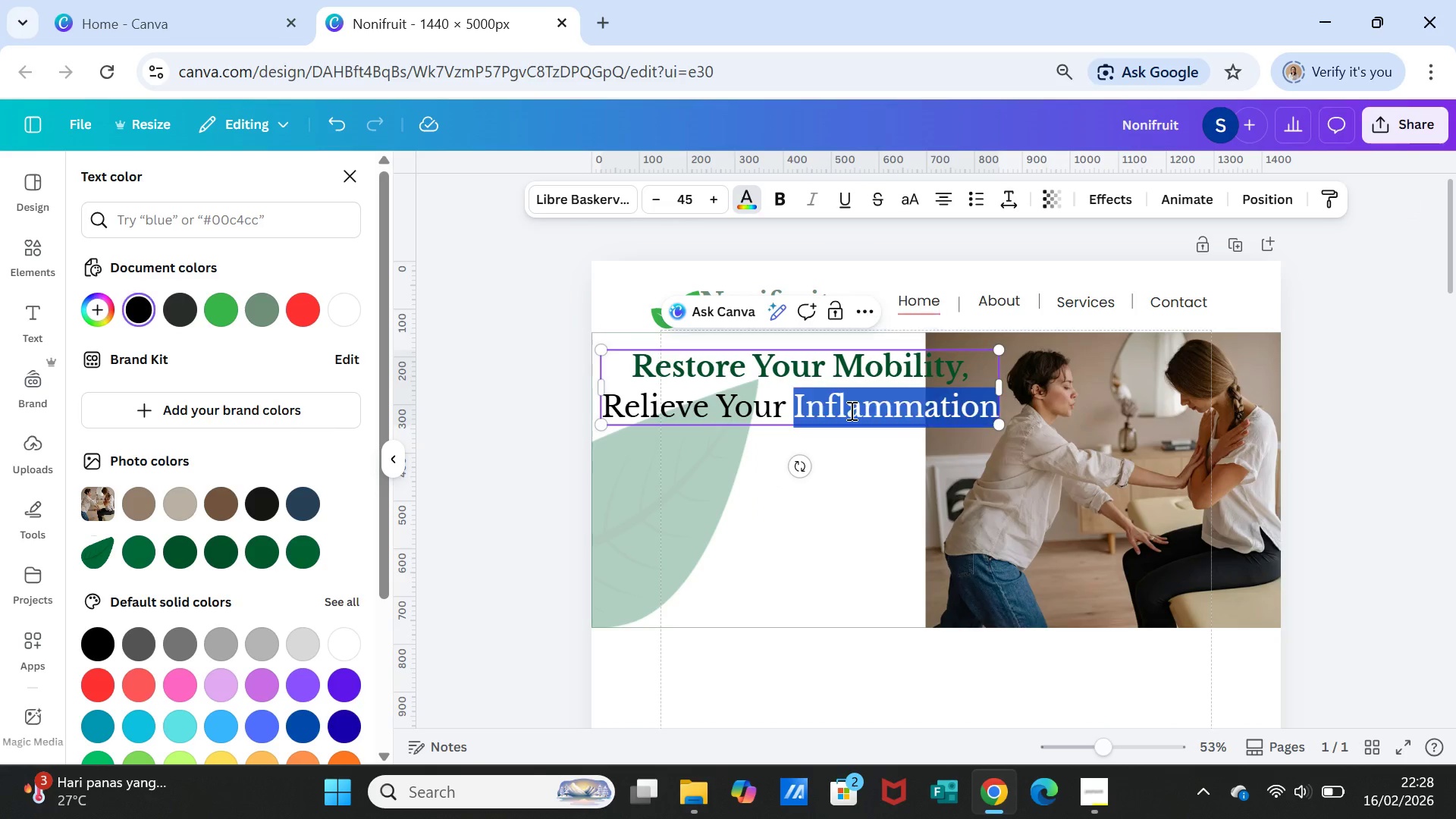 
double_click([850, 410])
 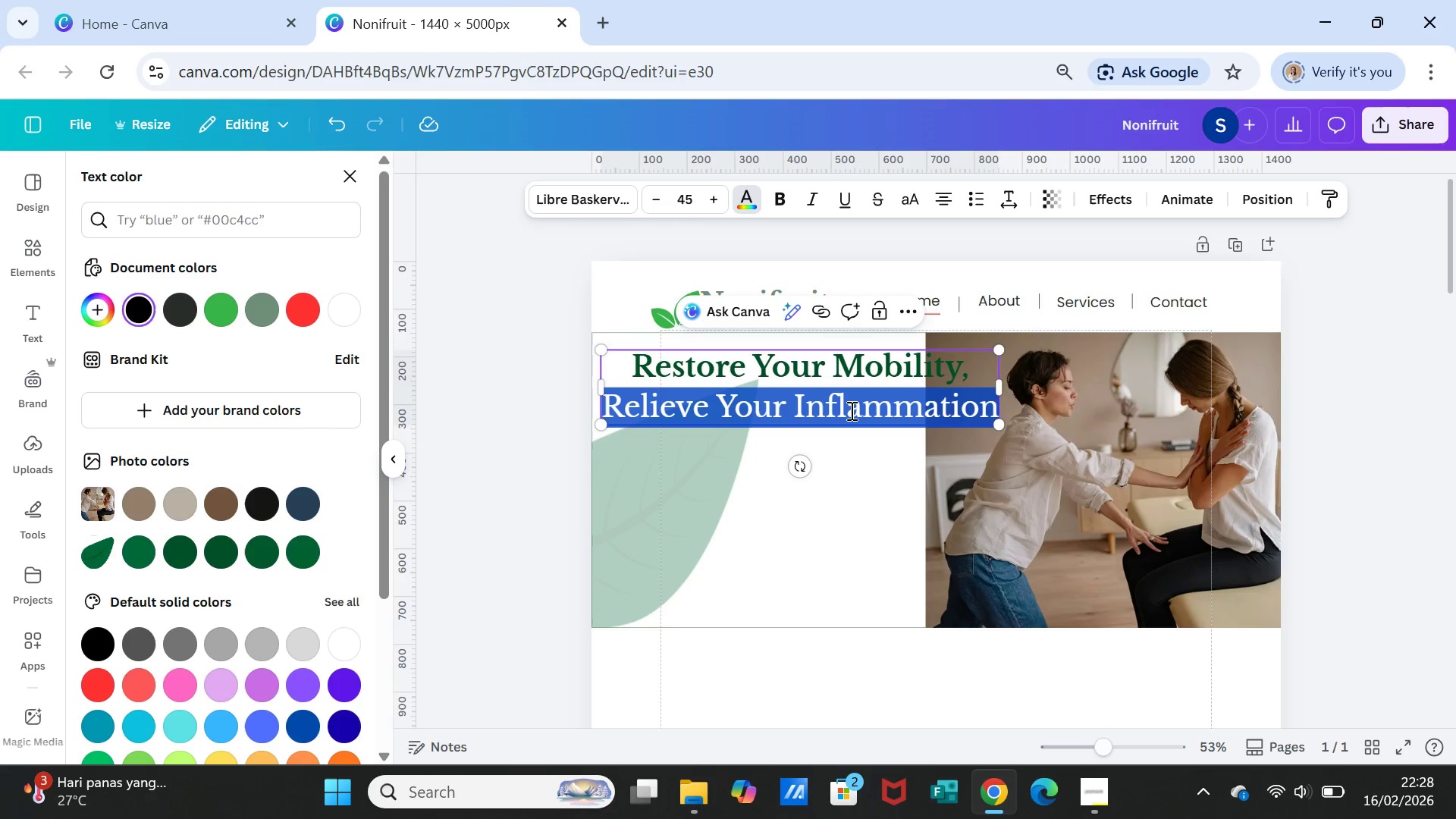 
triple_click([850, 410])
 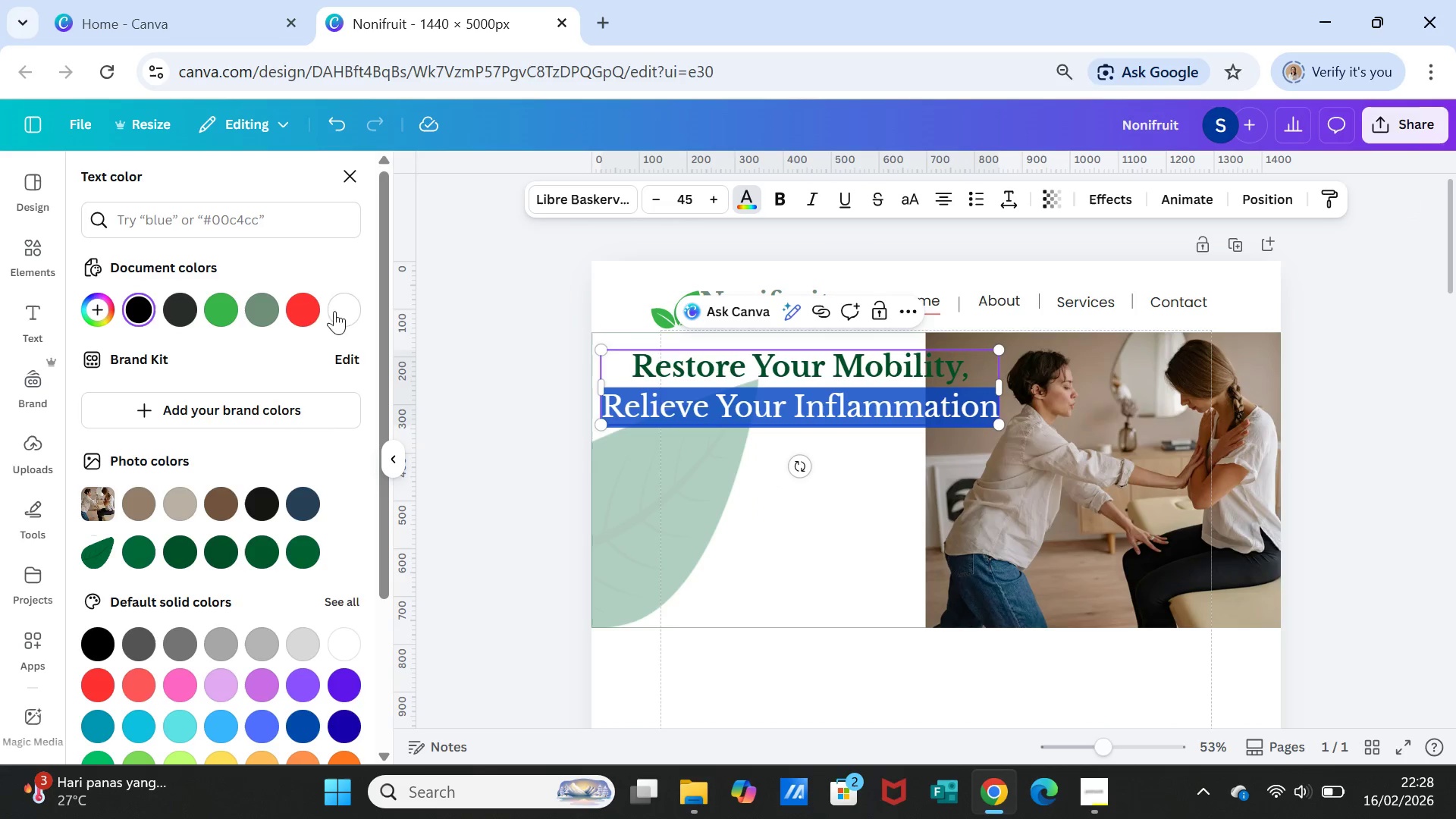 
left_click([306, 306])
 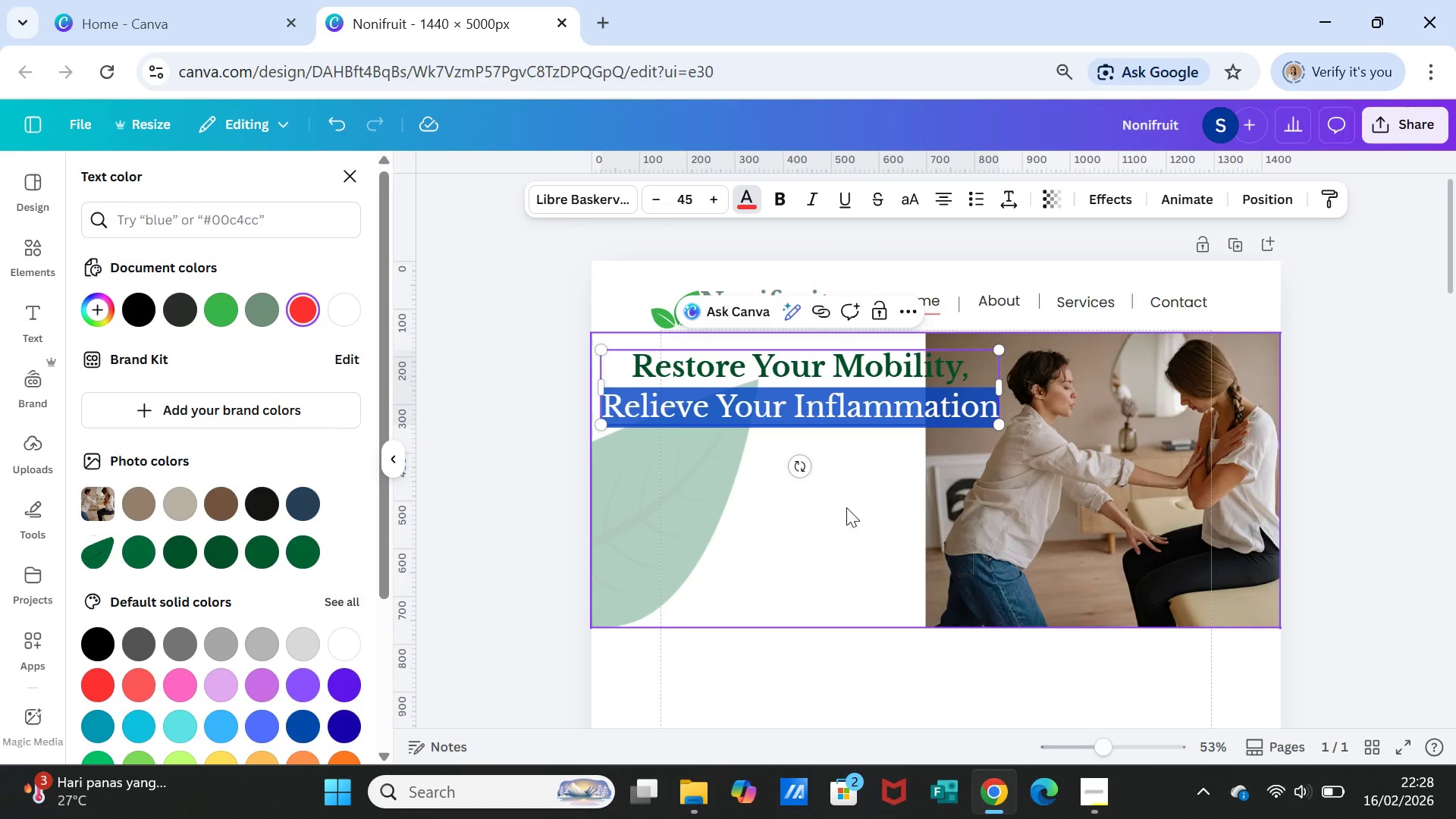 
left_click([847, 507])
 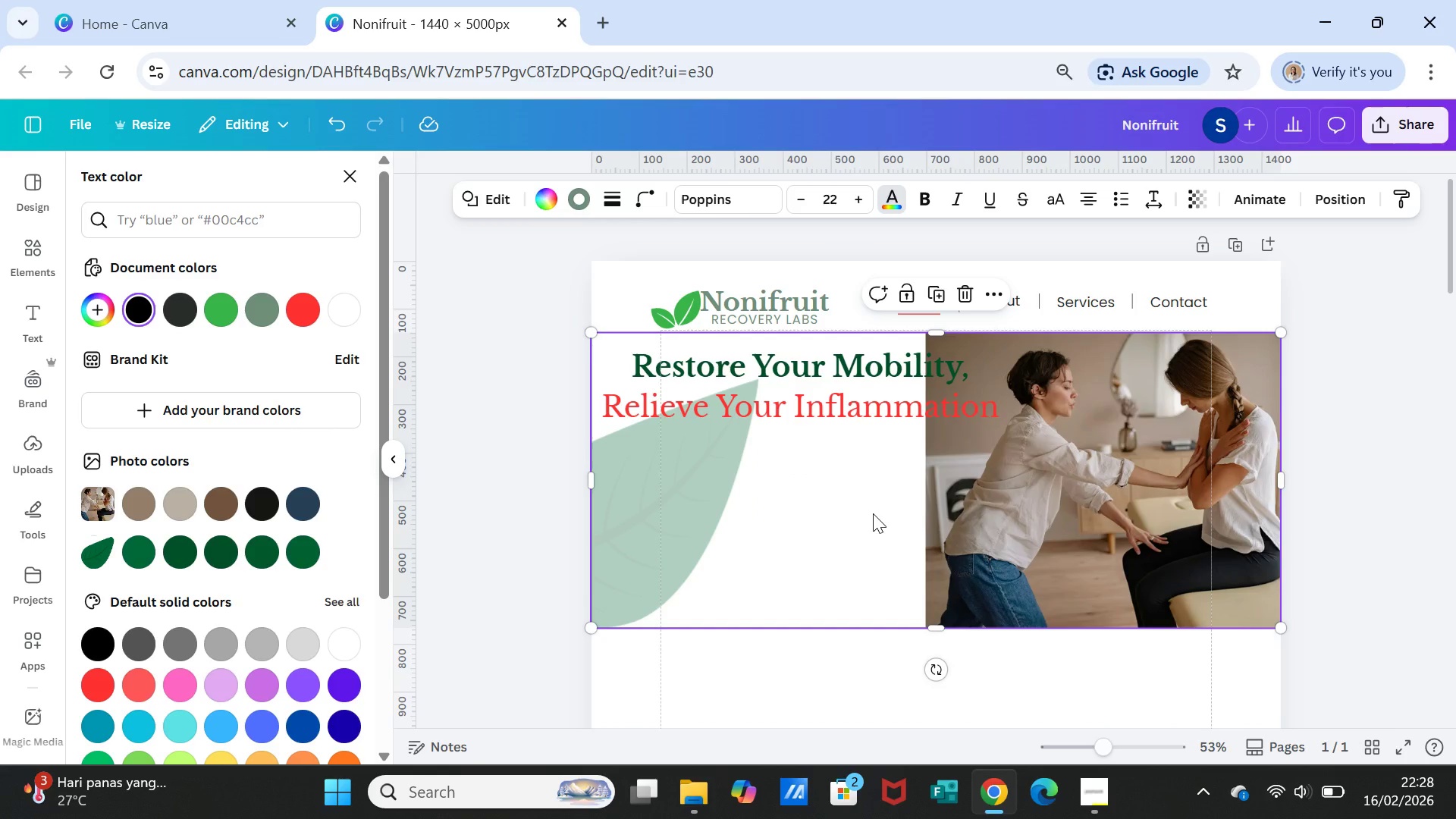 
left_click([873, 513])
 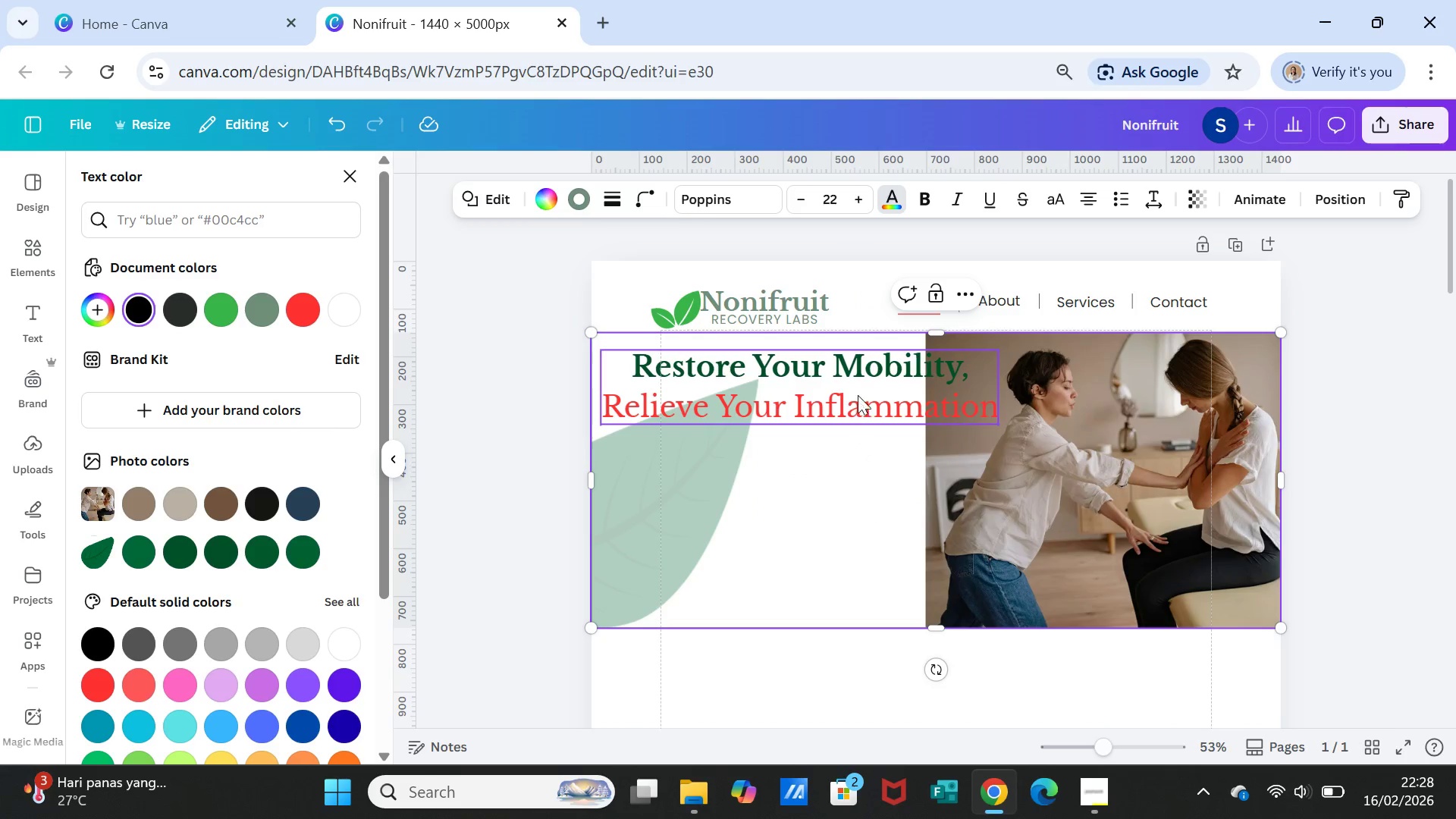 
left_click([858, 391])
 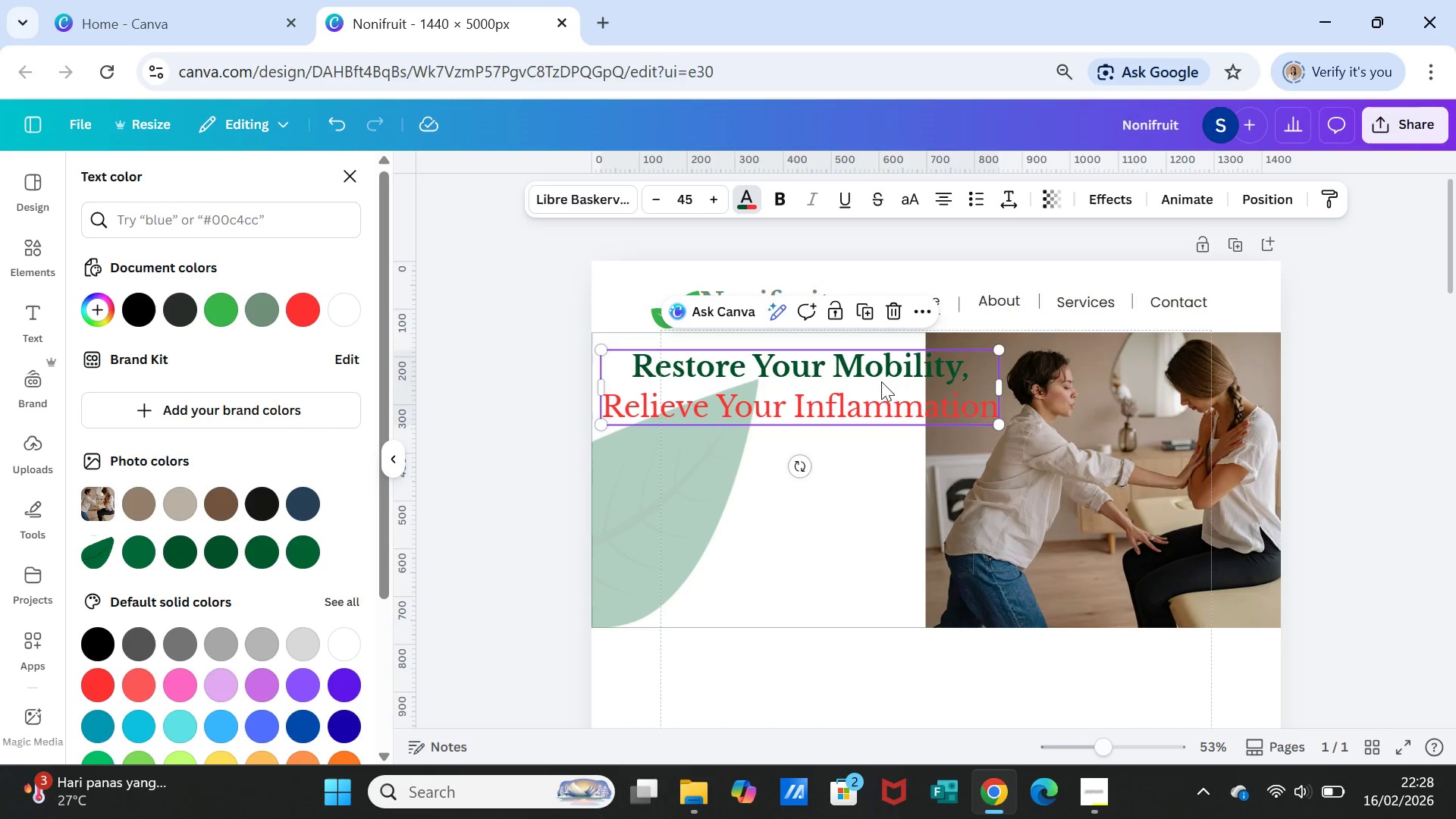 
wait(7.62)
 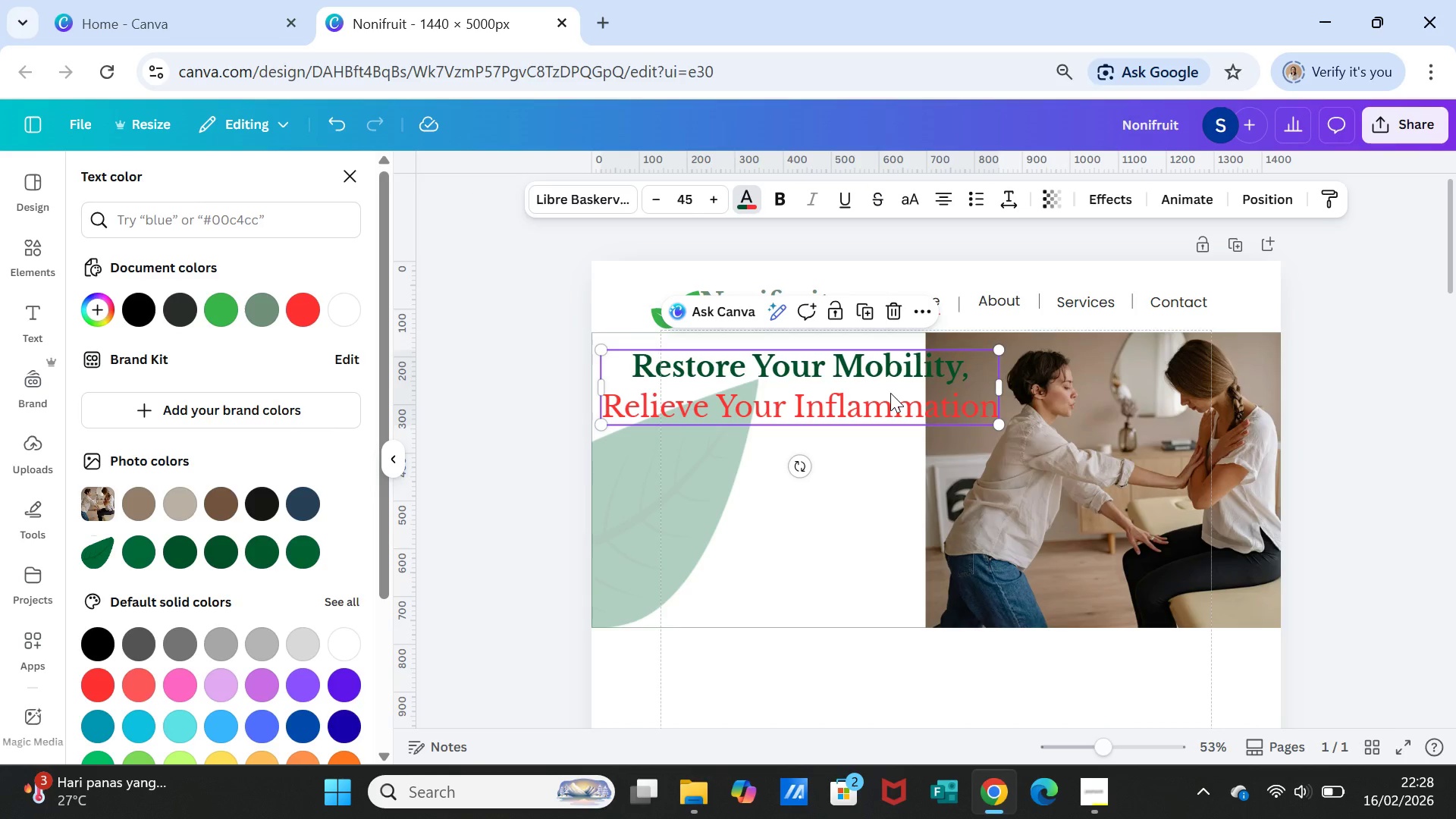 
double_click([651, 196])
 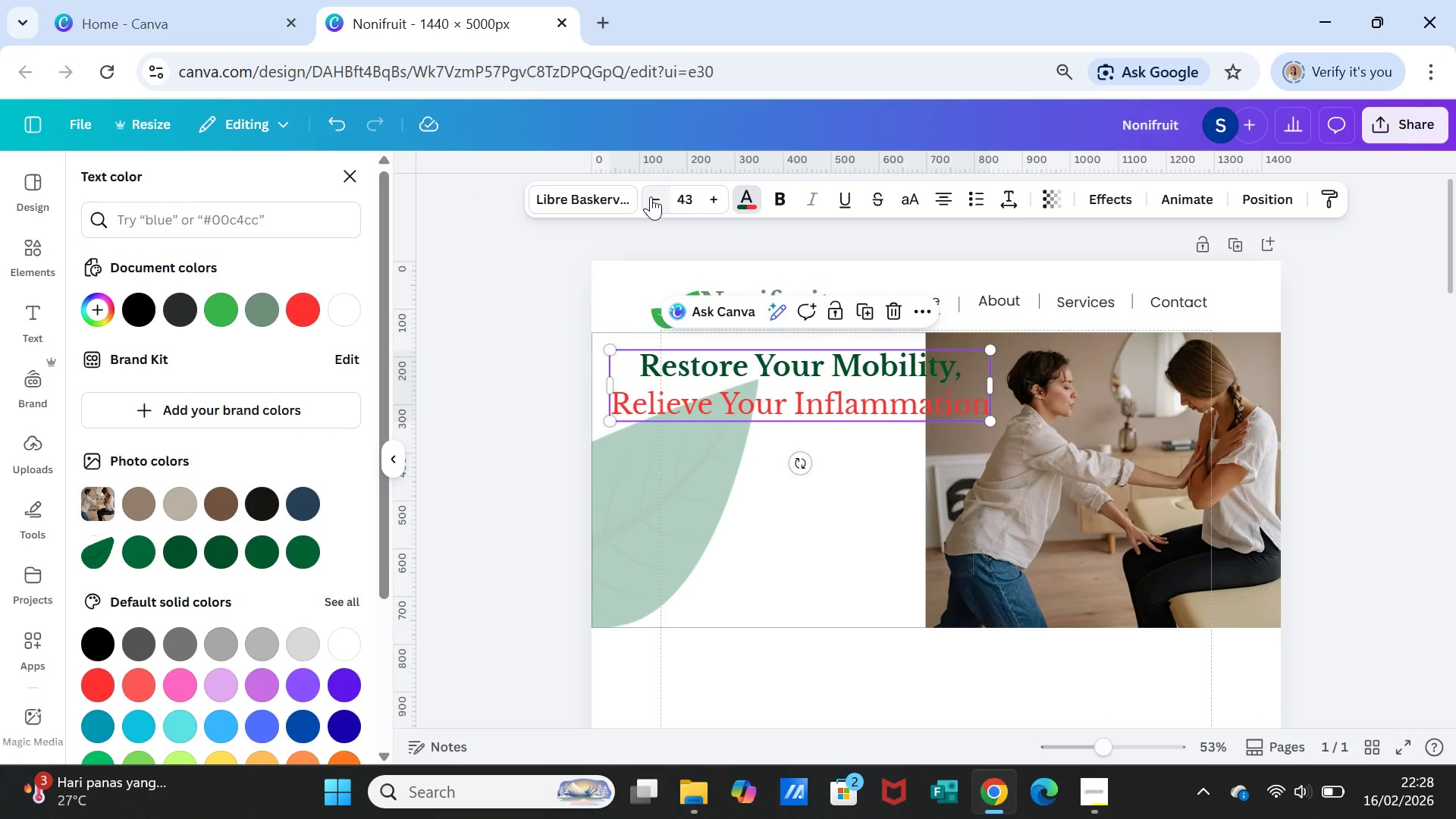 
triple_click([651, 196])
 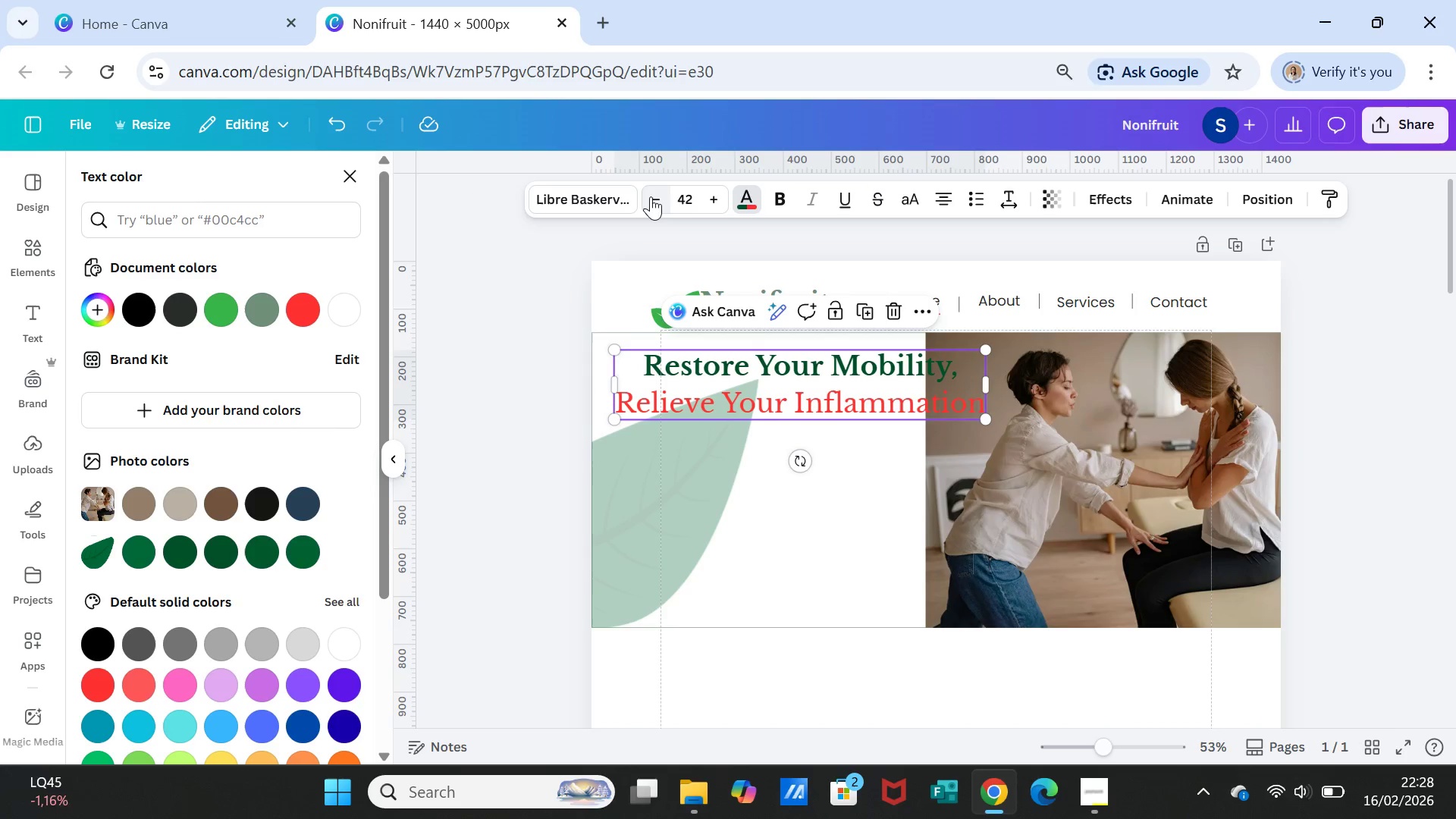 
triple_click([651, 196])
 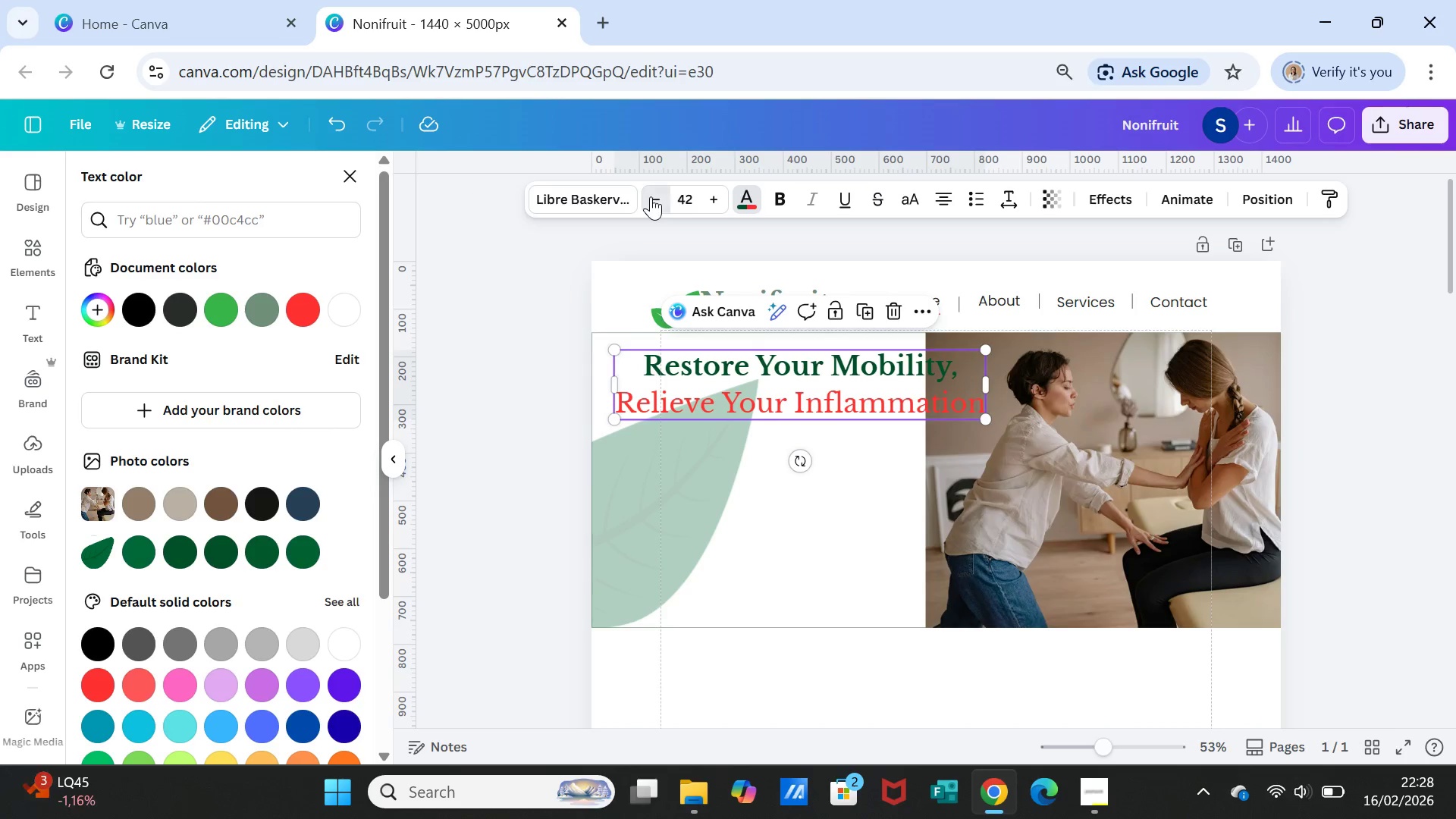 
triple_click([651, 196])
 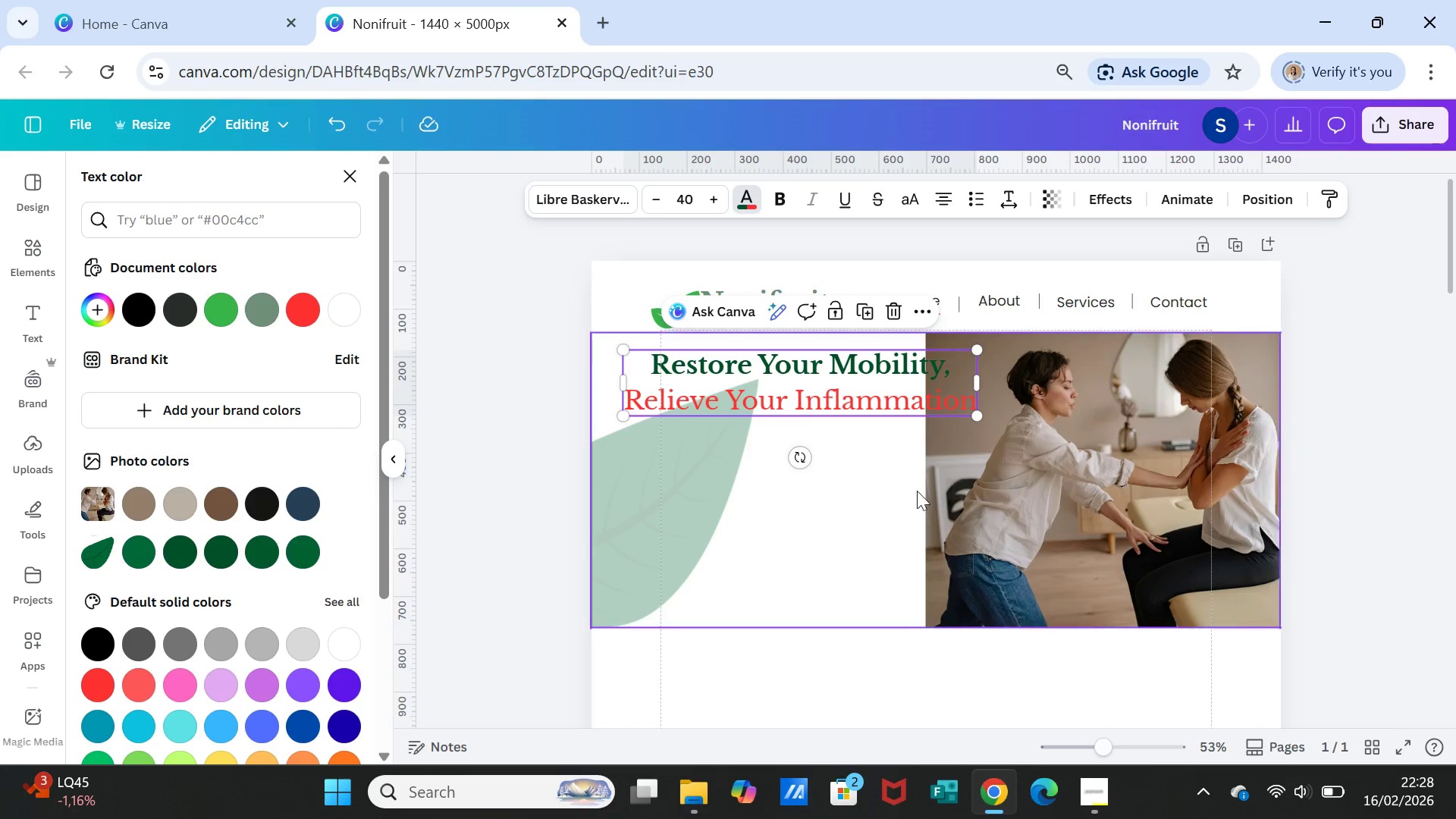 
left_click([922, 506])
 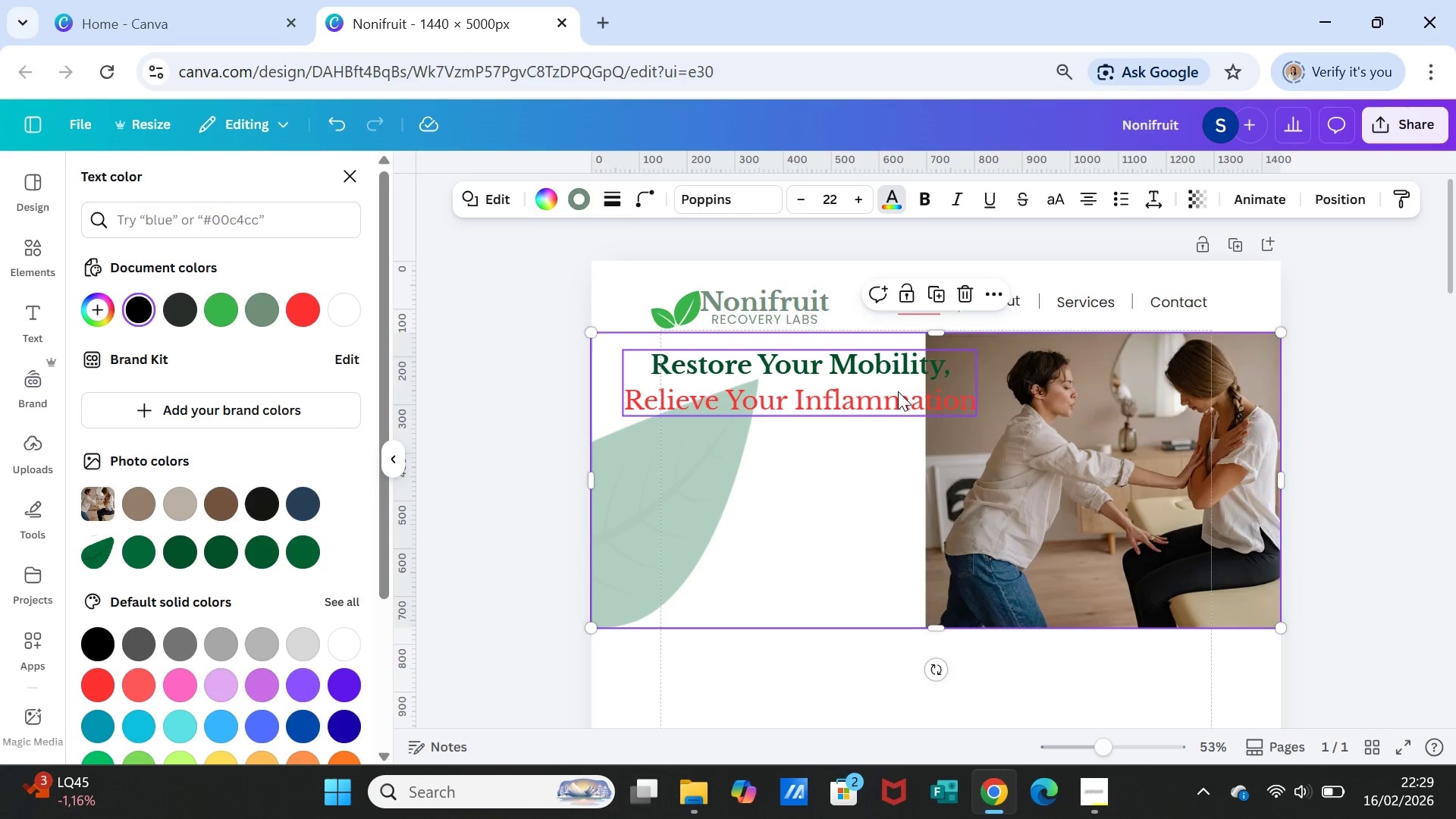 
left_click_drag(start_coordinate=[898, 391], to_coordinate=[877, 405])
 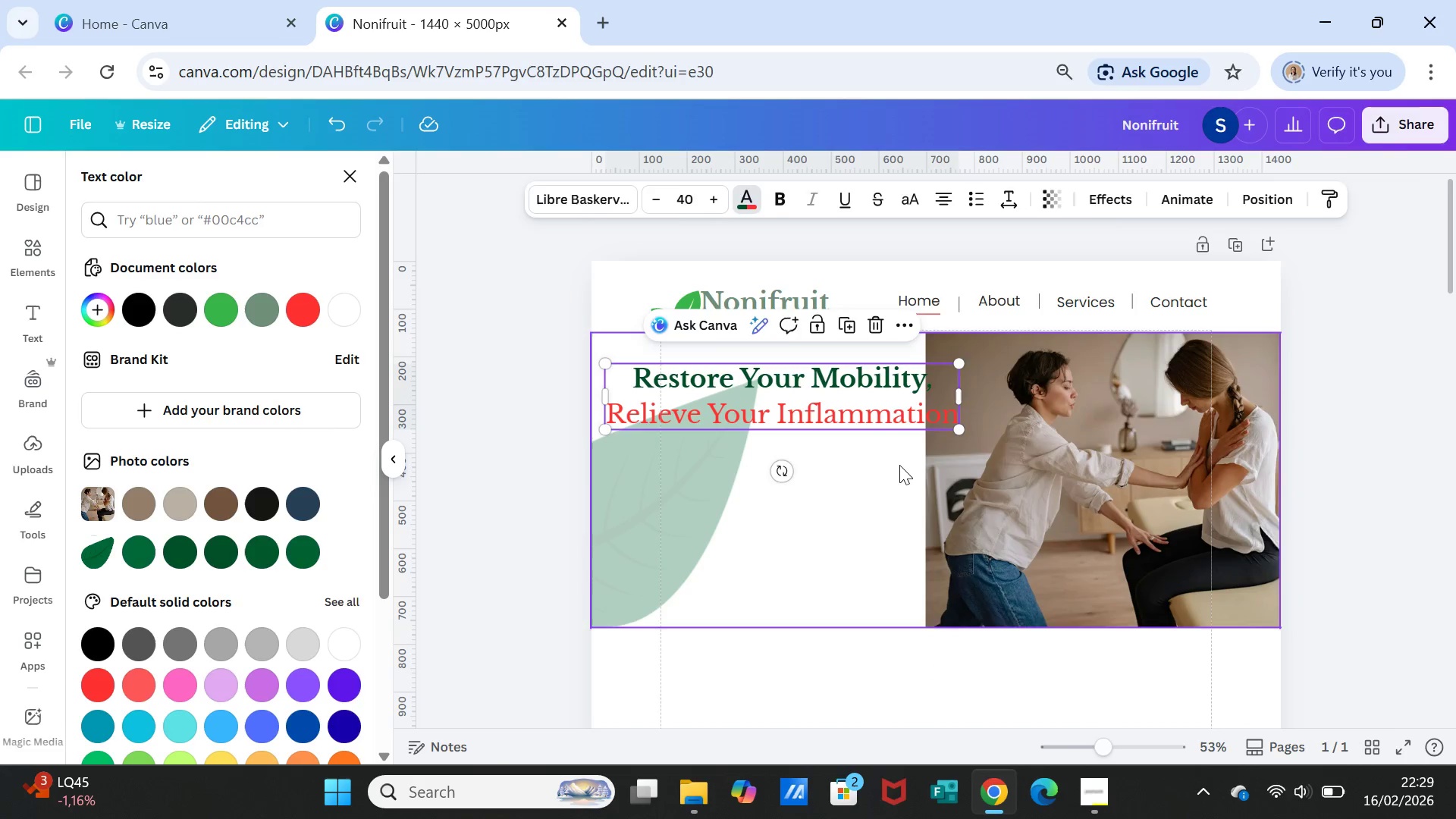 
left_click([899, 466])
 